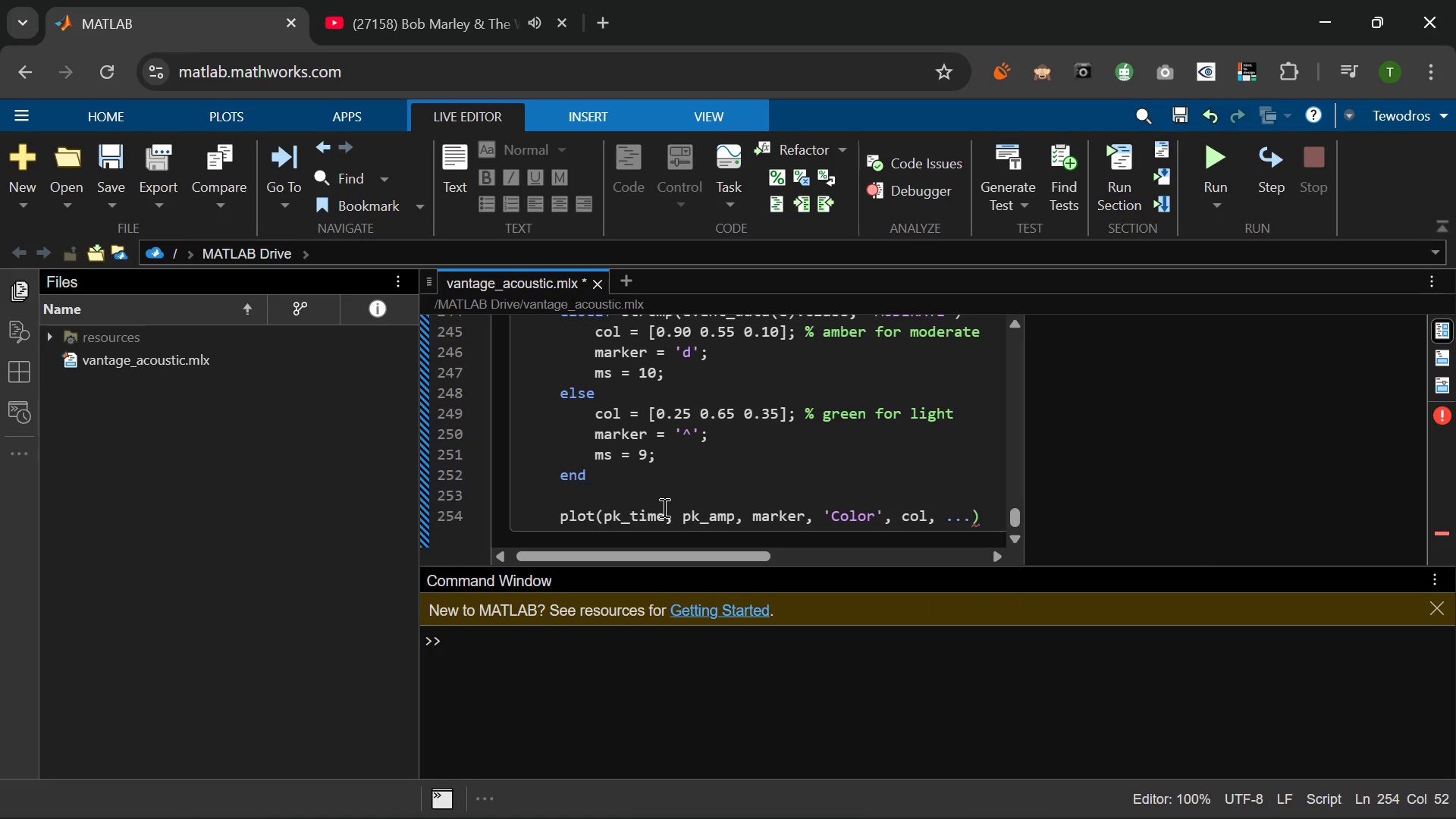 
key(Enter)
 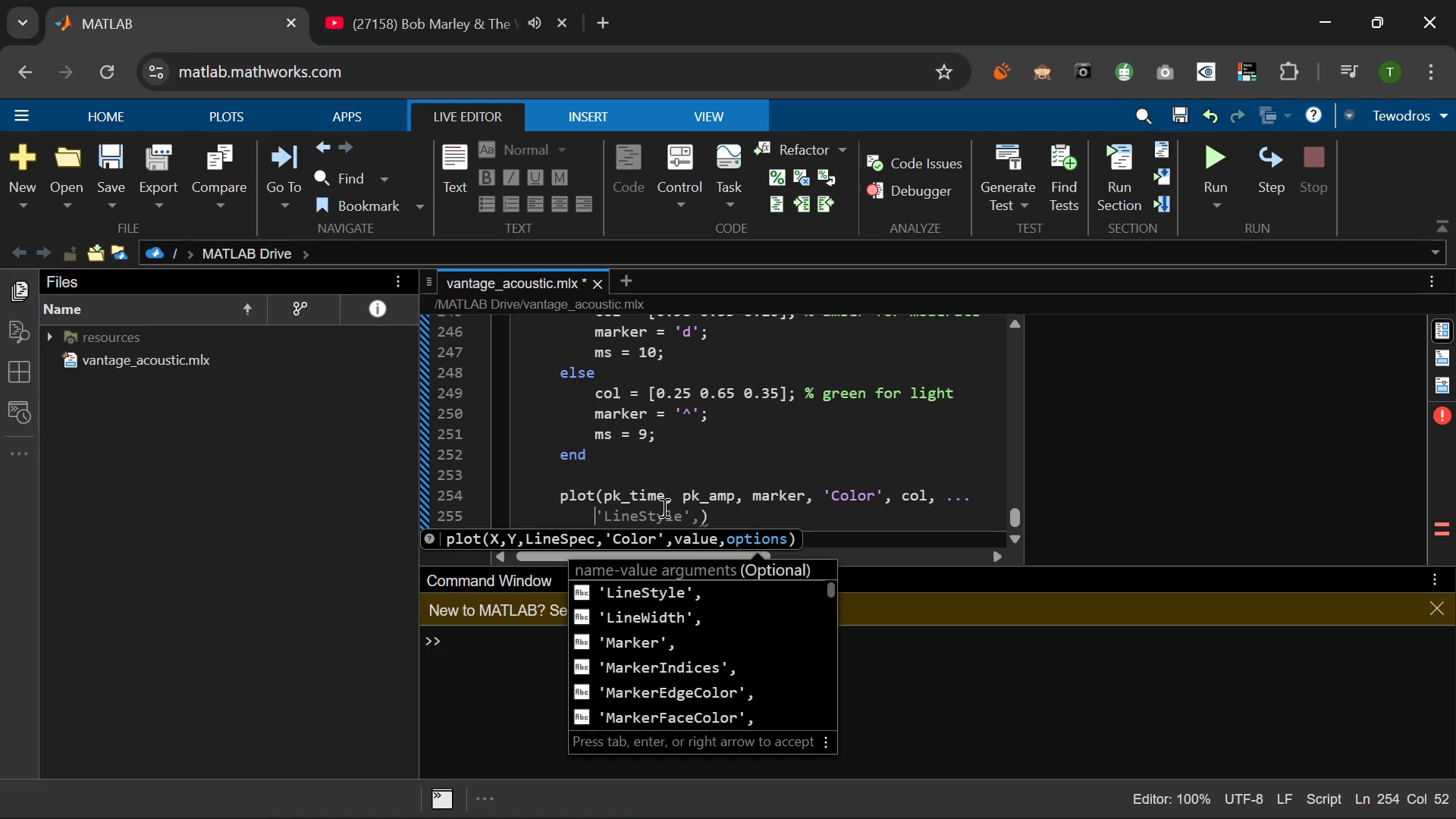 
type('MarkrFaceCoo)
key(Backspace)
key(Tab)
key(Tab)
 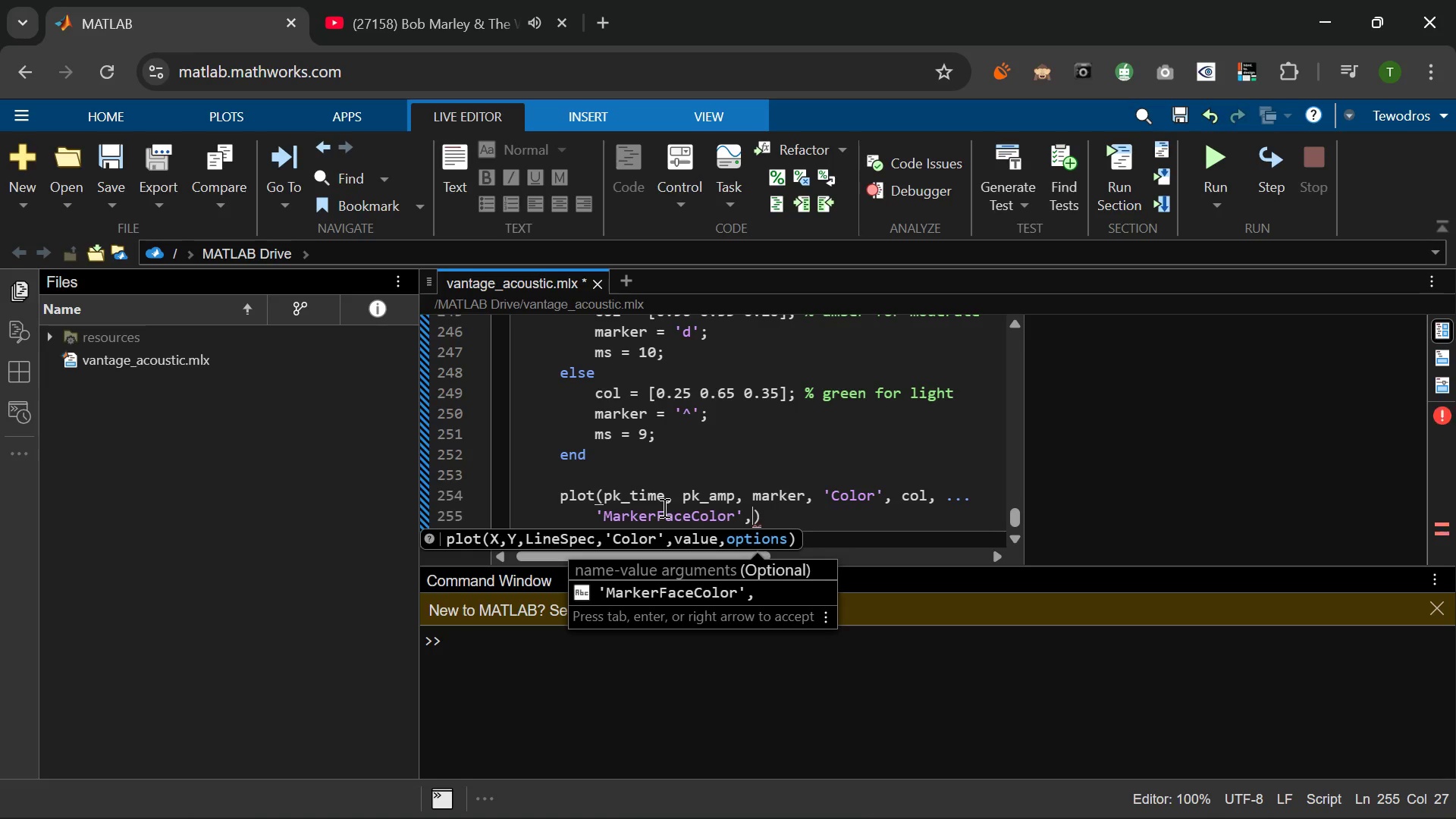 
type(co)
key(Backspace)
key(Backspace)
type( col)
key(Backspace)
type(l, 'MarkerSize)
 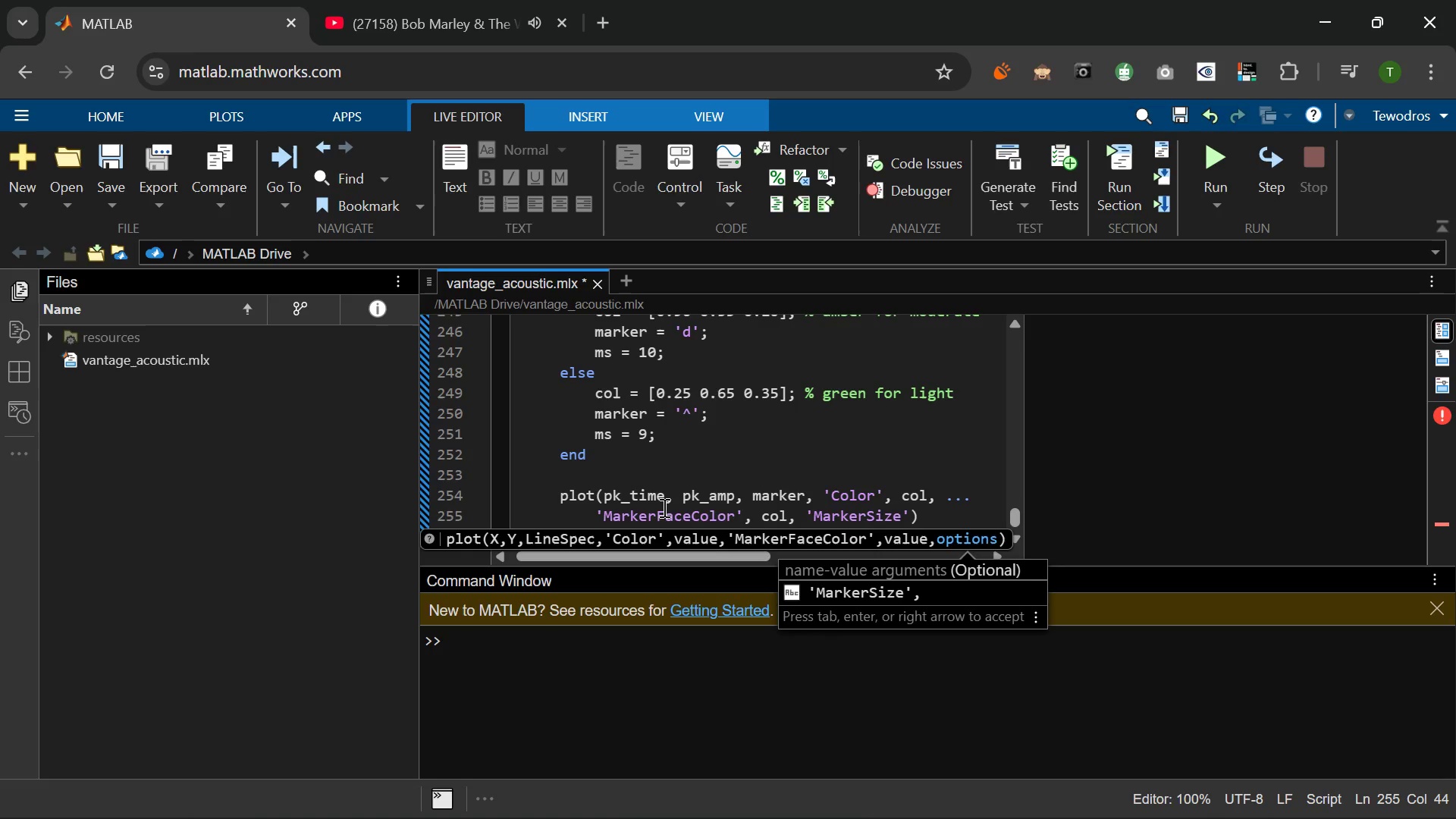 
key(ArrowRight)
 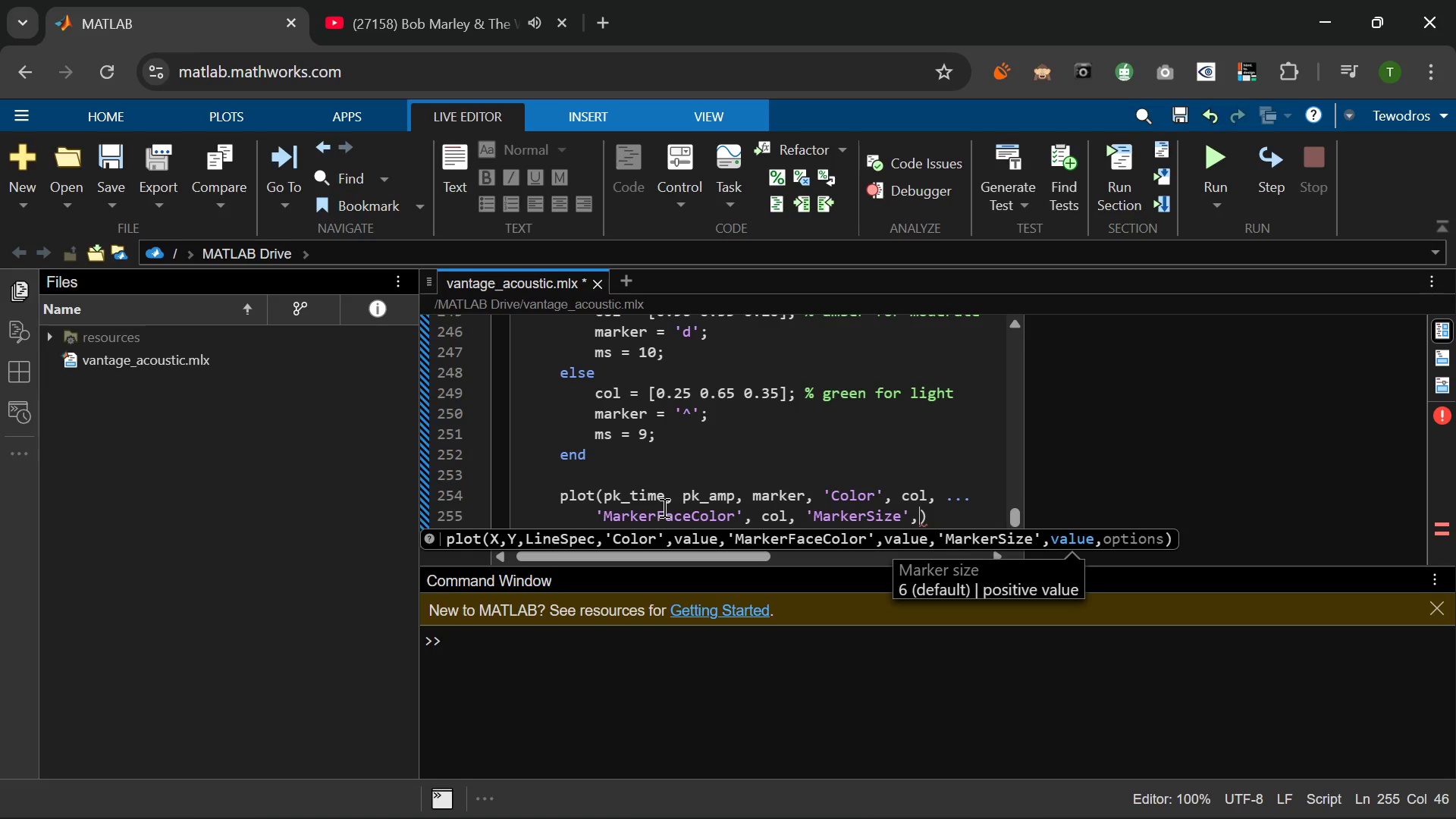 
type( ms,l)
key(Backspace)
 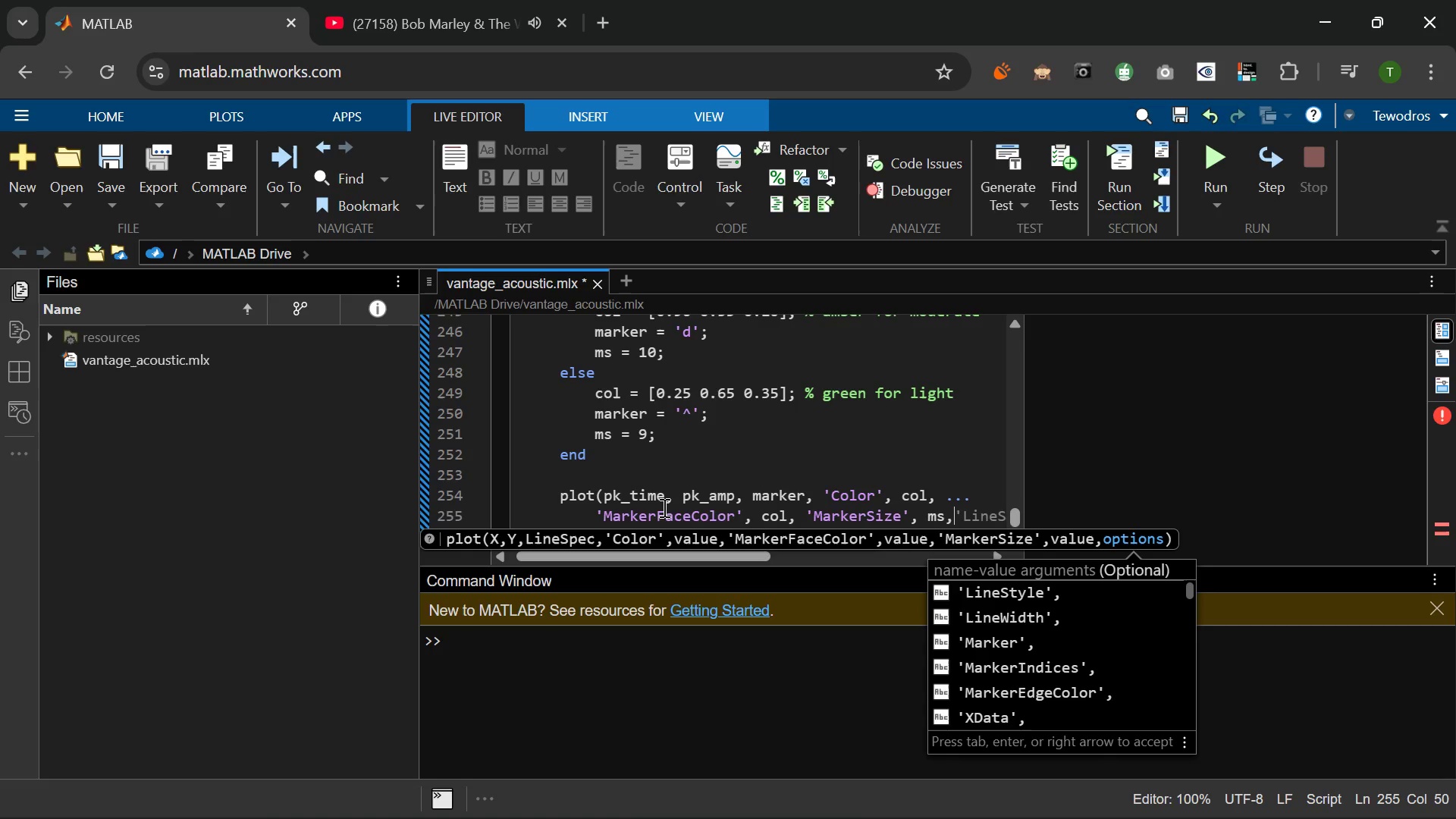 
type( 'Handle)
key(Tab)
 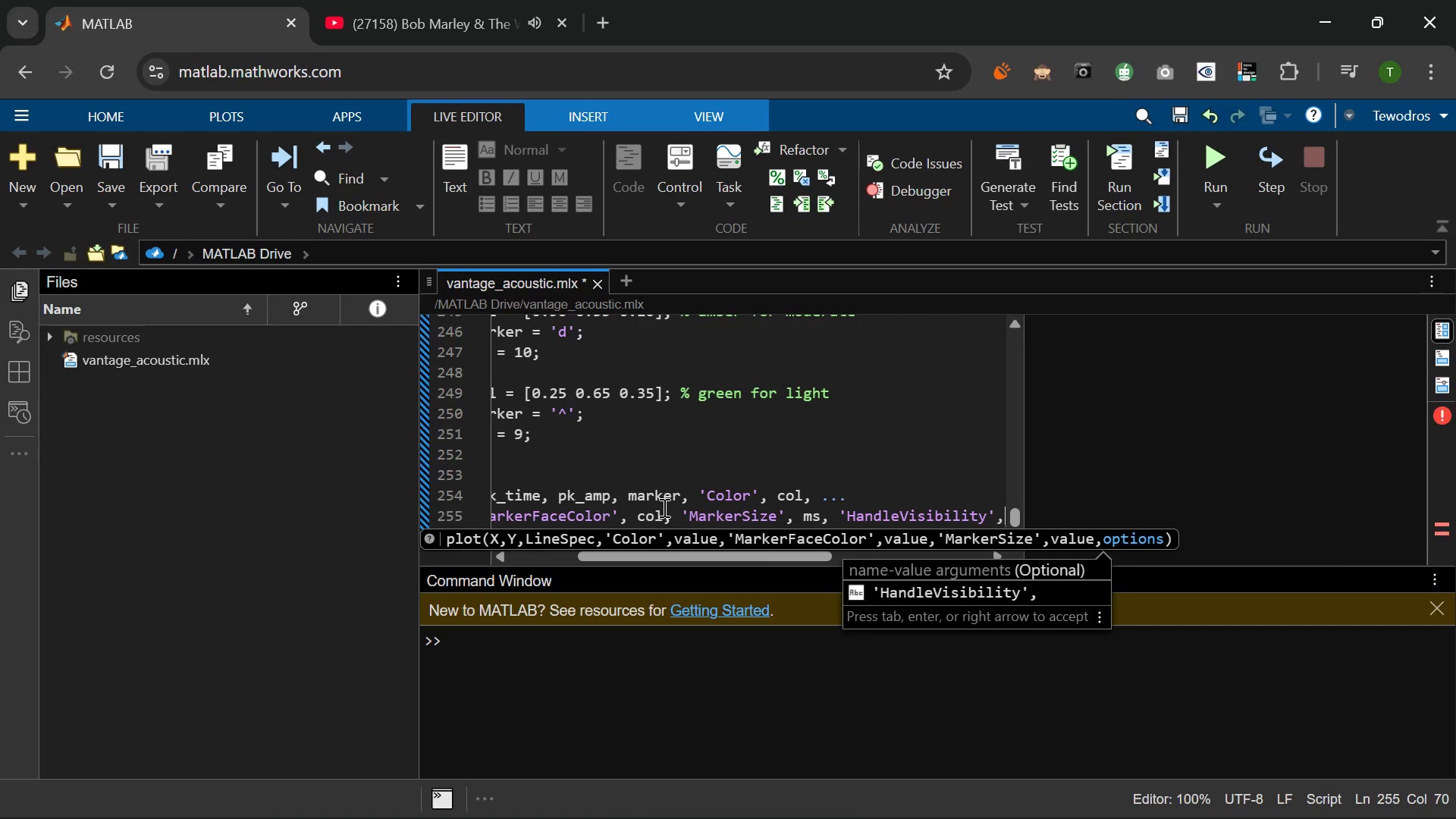 
type( 'odd)
key(Backspace)
key(Backspace)
type(ff)
 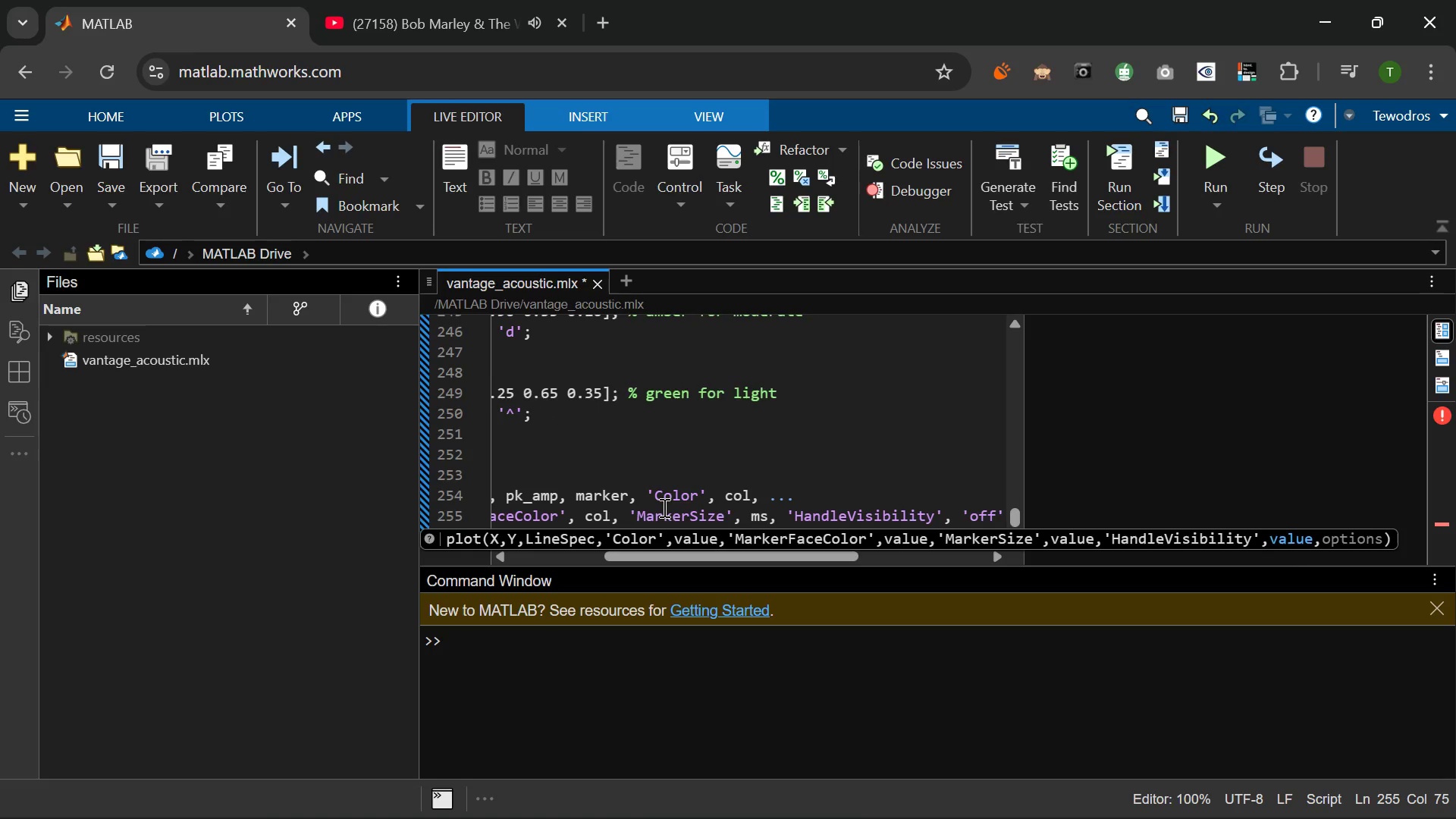 
key(ArrowRight)
 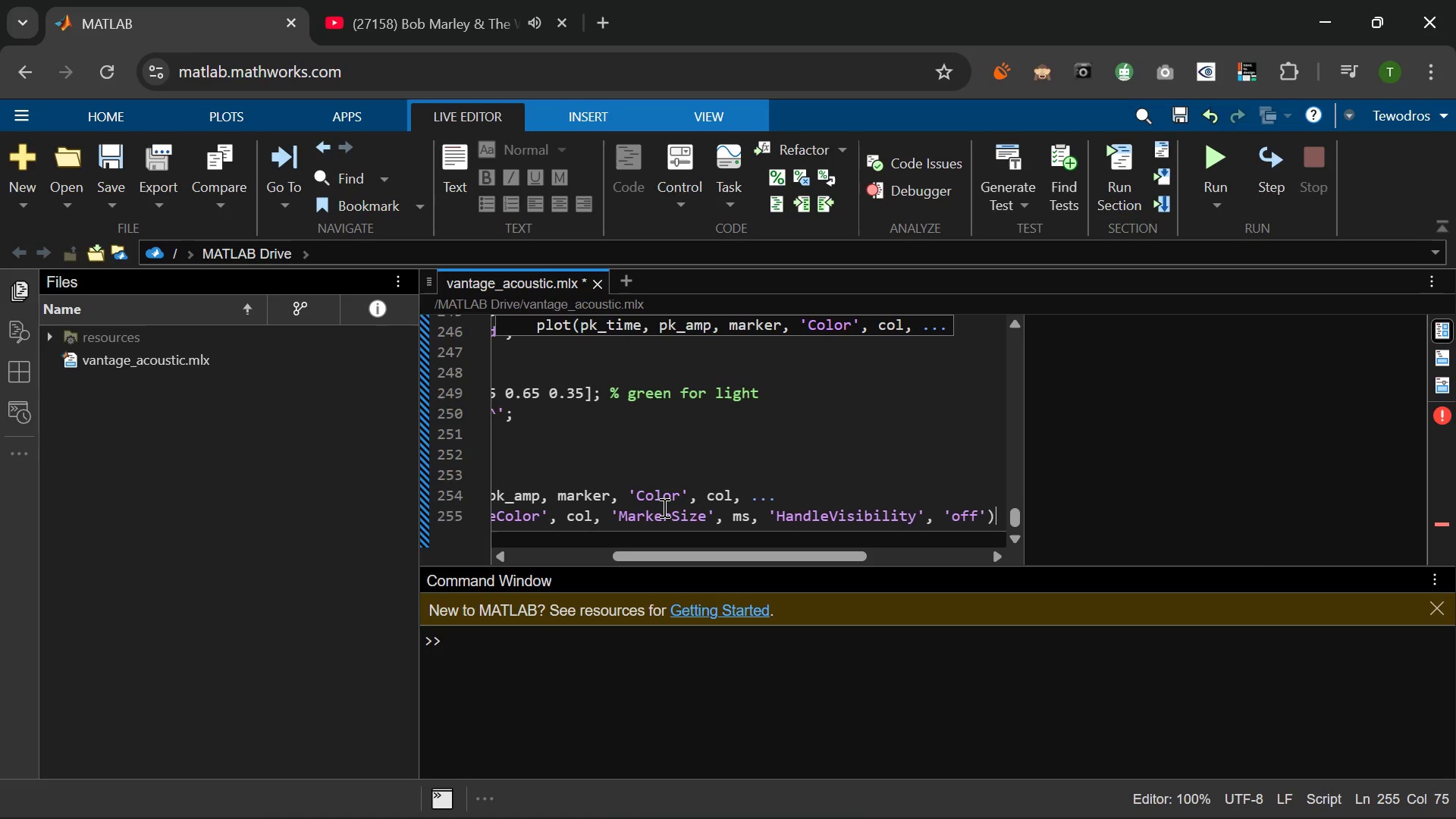 
key(ArrowRight)
 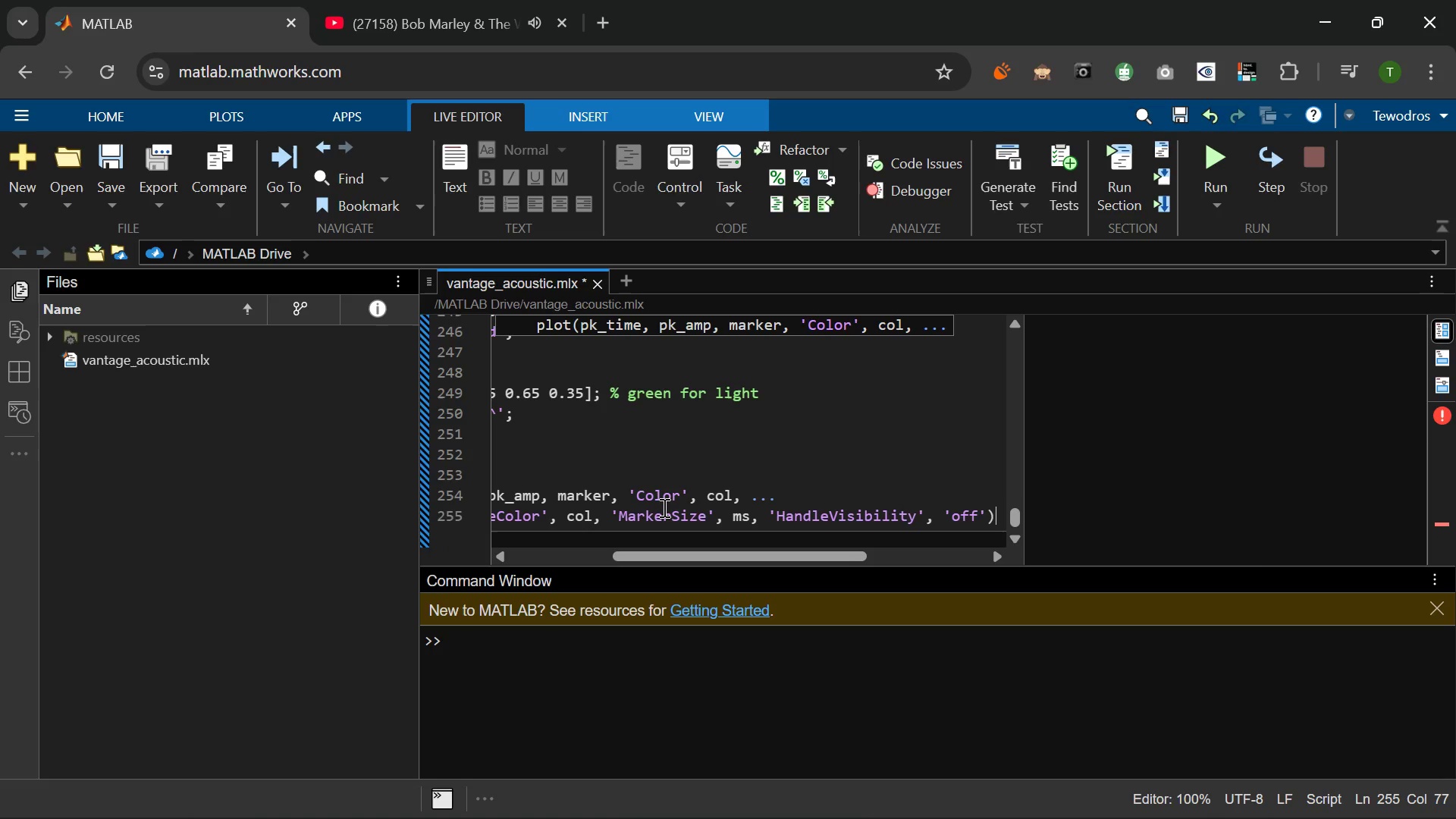 
key(Semicolon)
 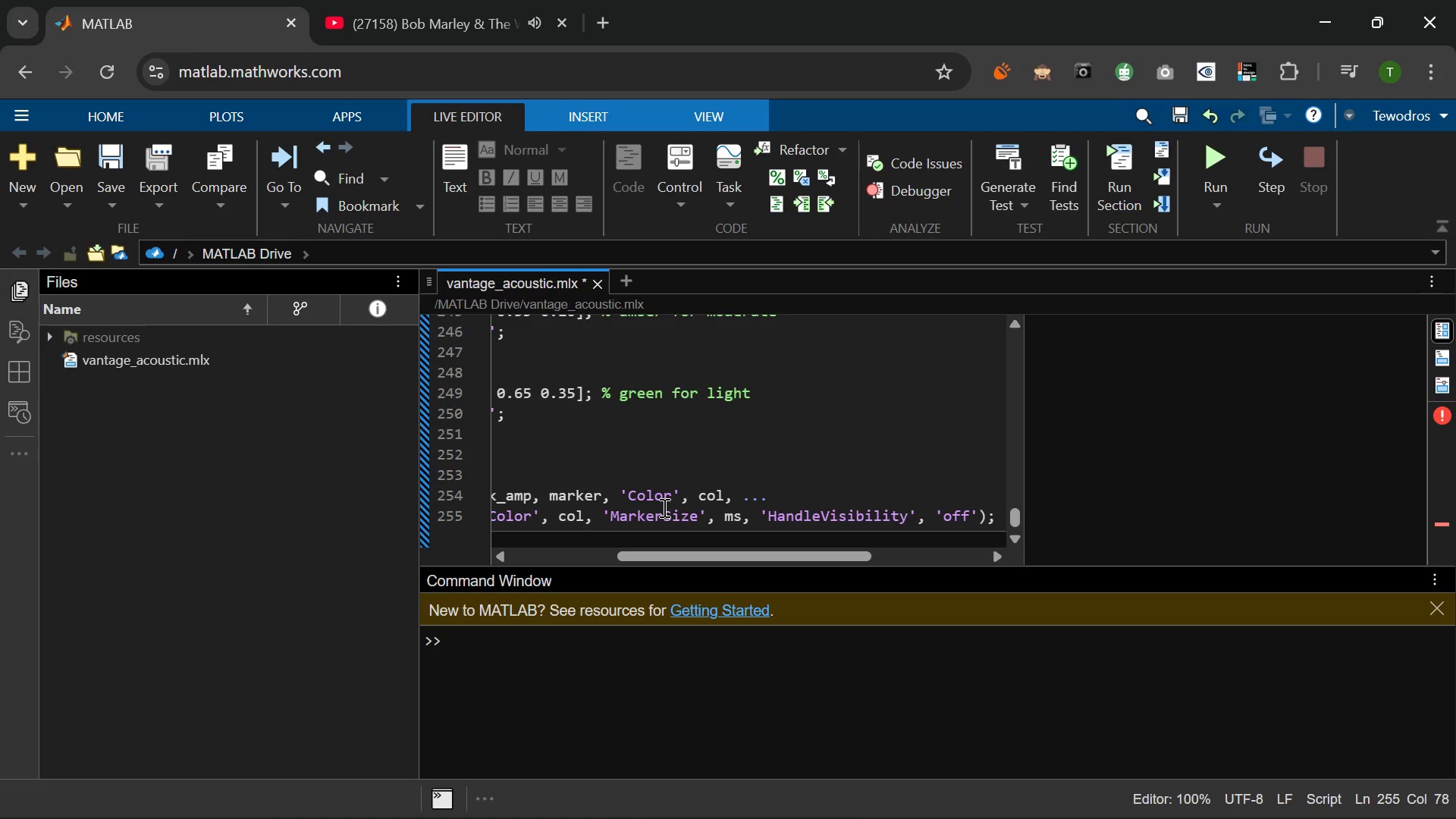 
key(Enter)
 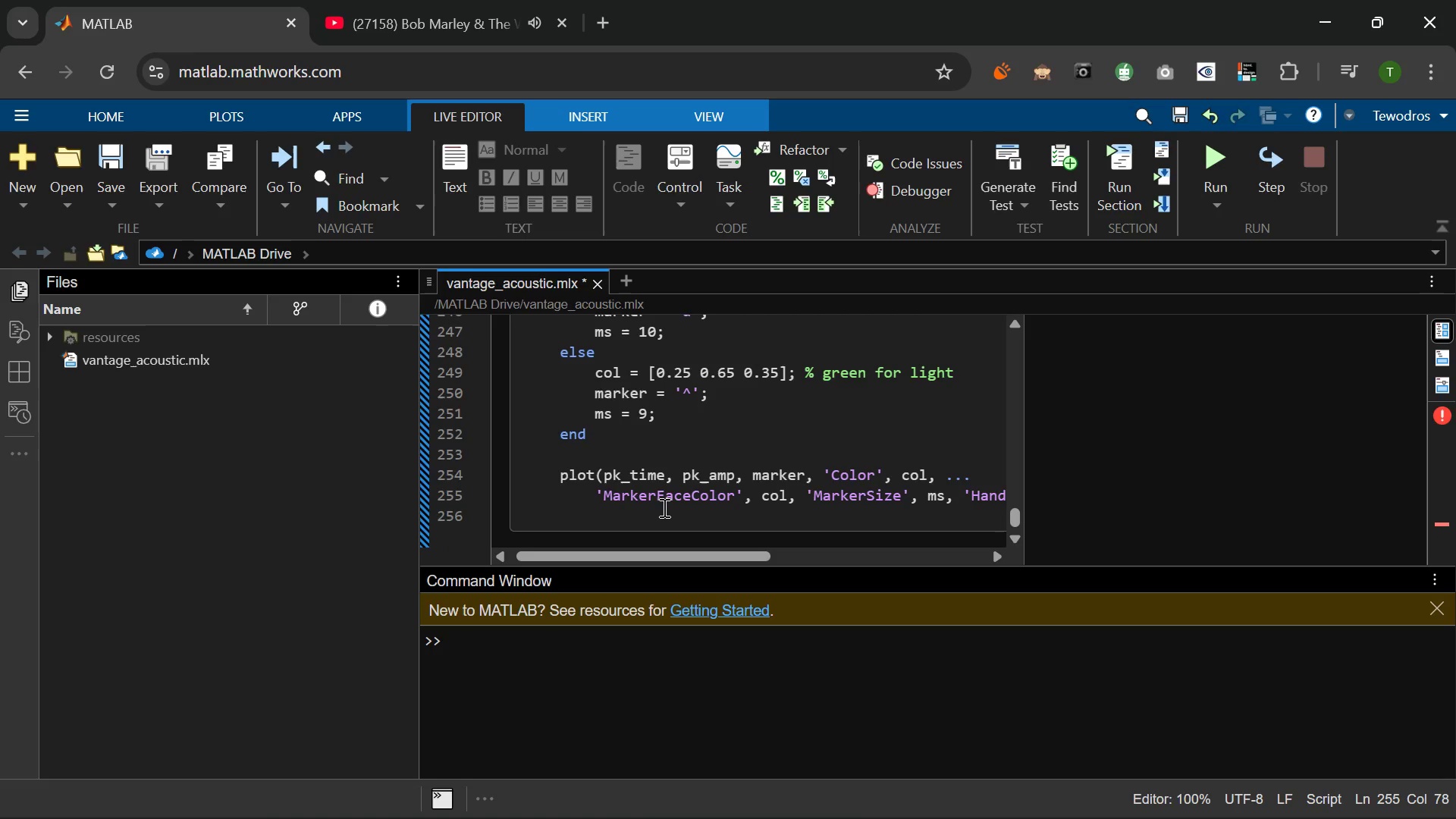 
type(text(pk_tiem)
key(Backspace)
key(Backspace)
type(me)
 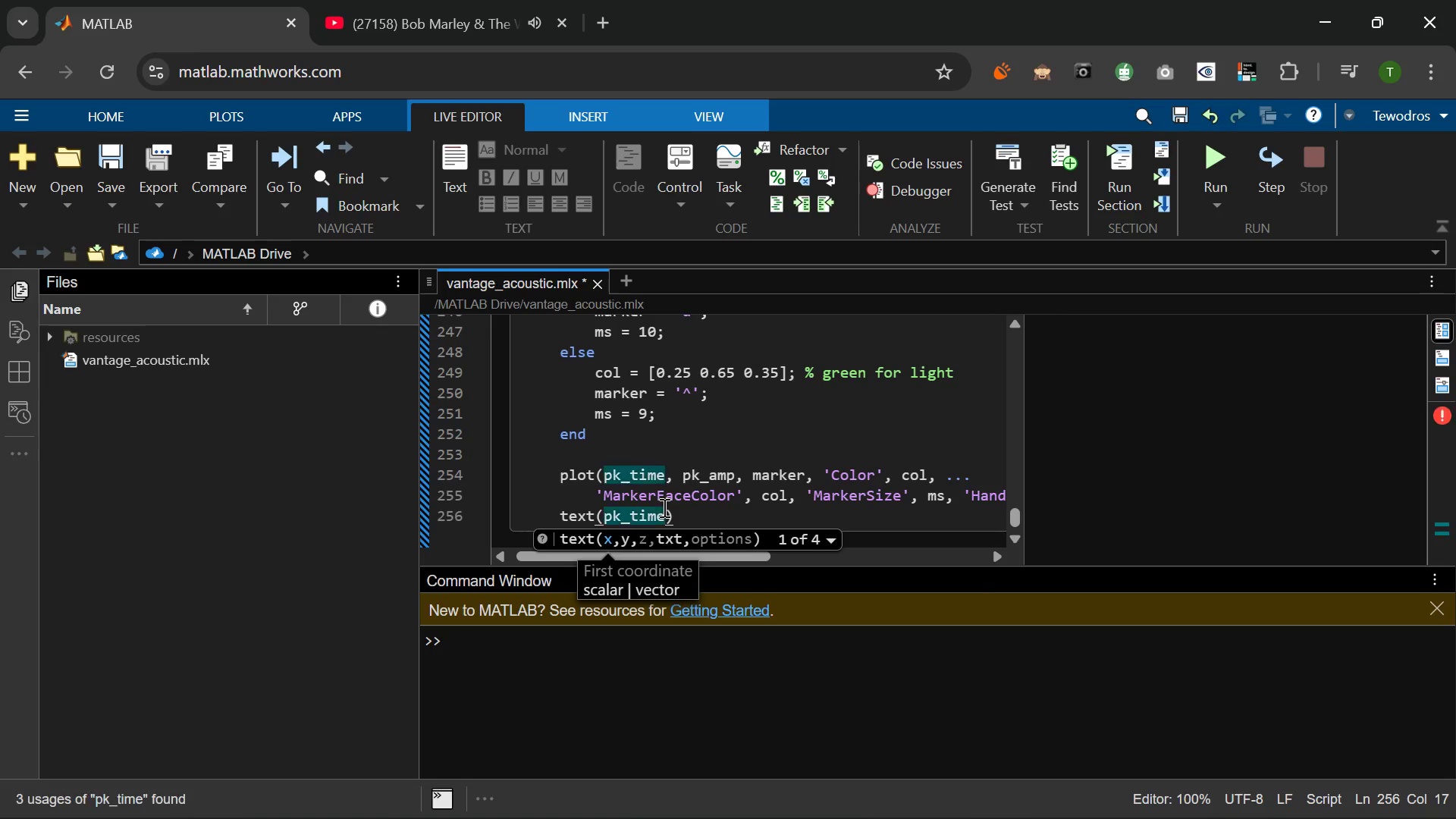 
wait(22.14)
 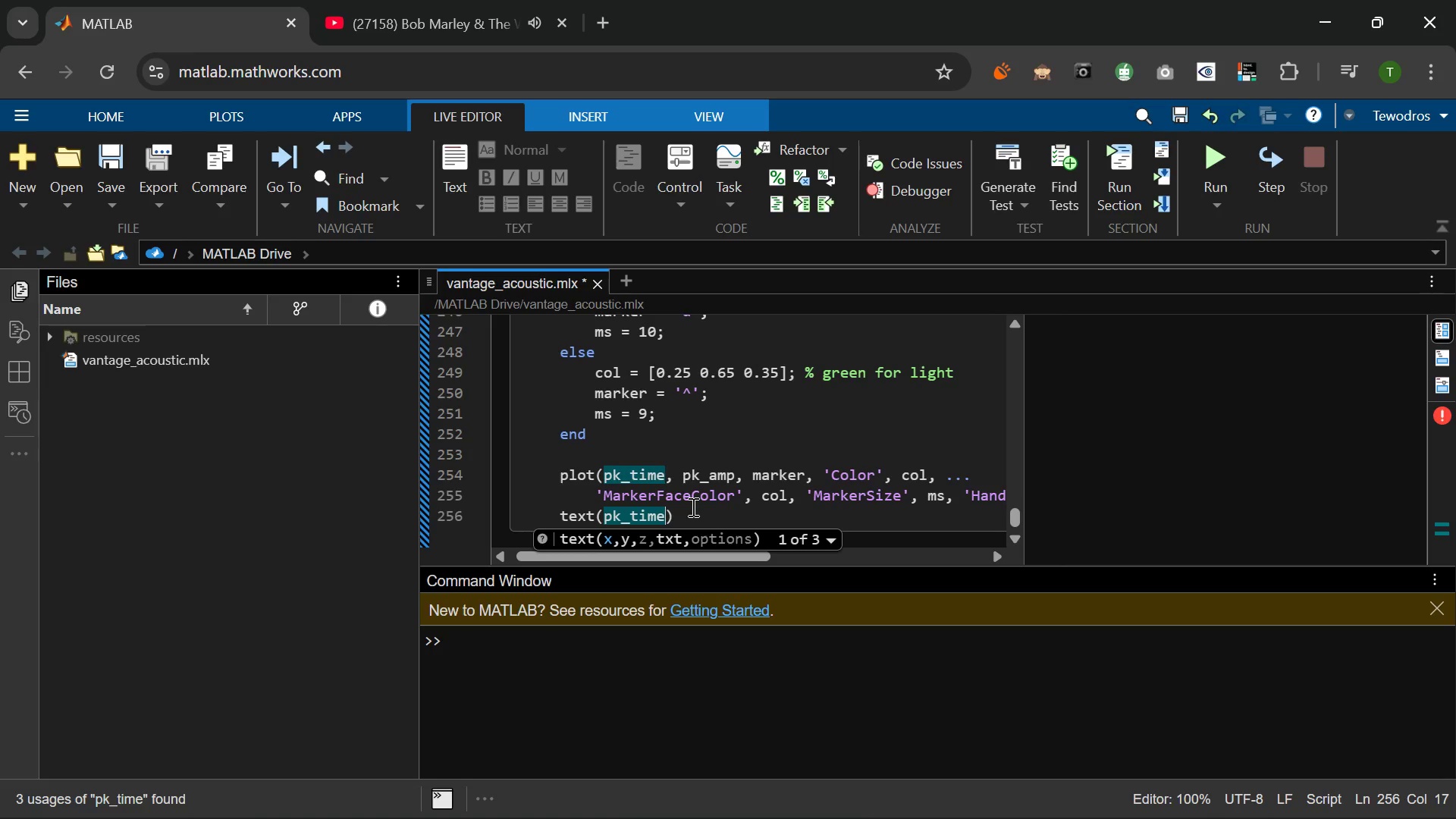 
type(, pk)
key(Tab)
 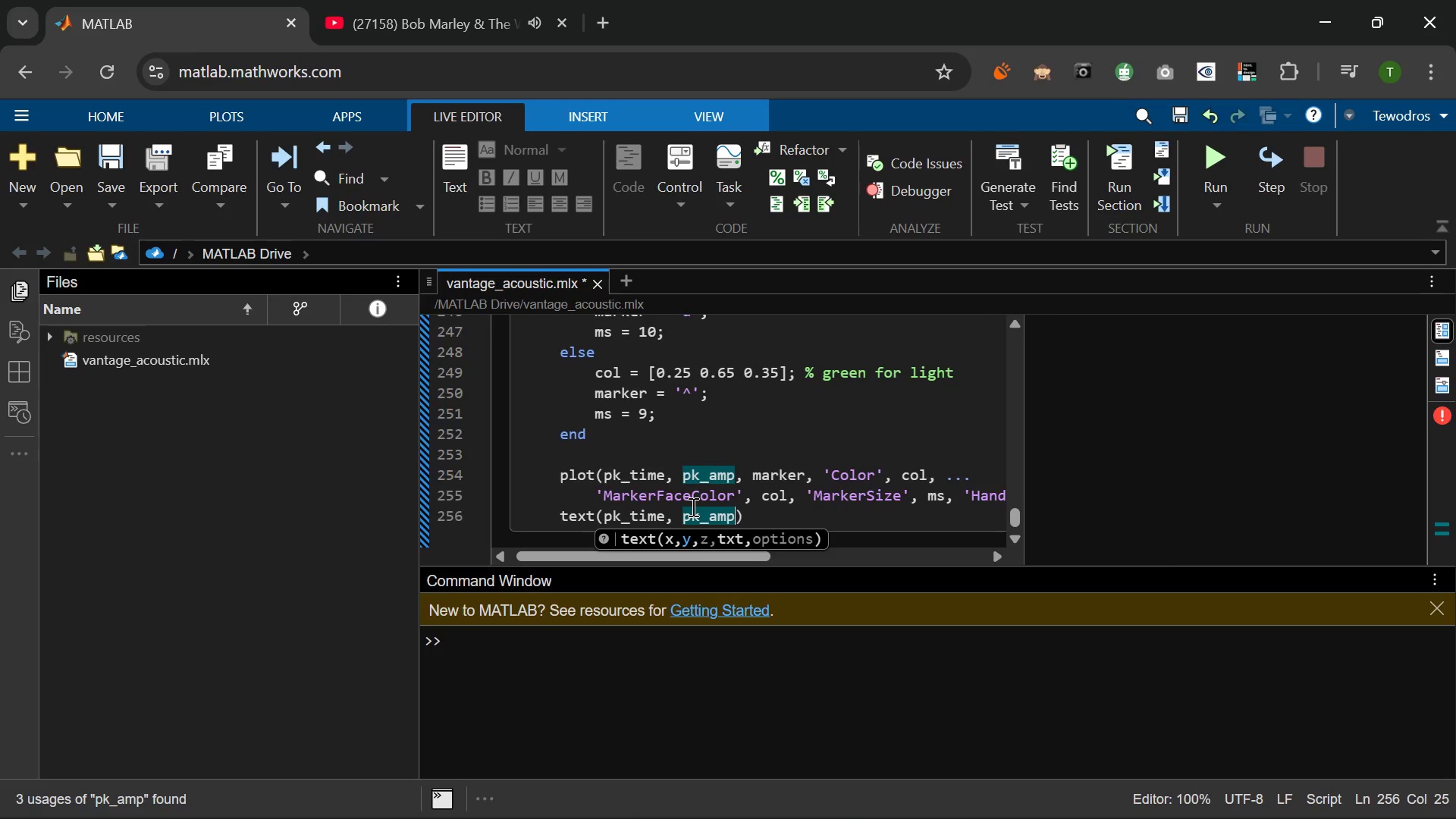 
type( =)
key(Backspace)
type(+ 0.88)
key(Backspace)
key(Backspace)
type(08, event_data(e)
 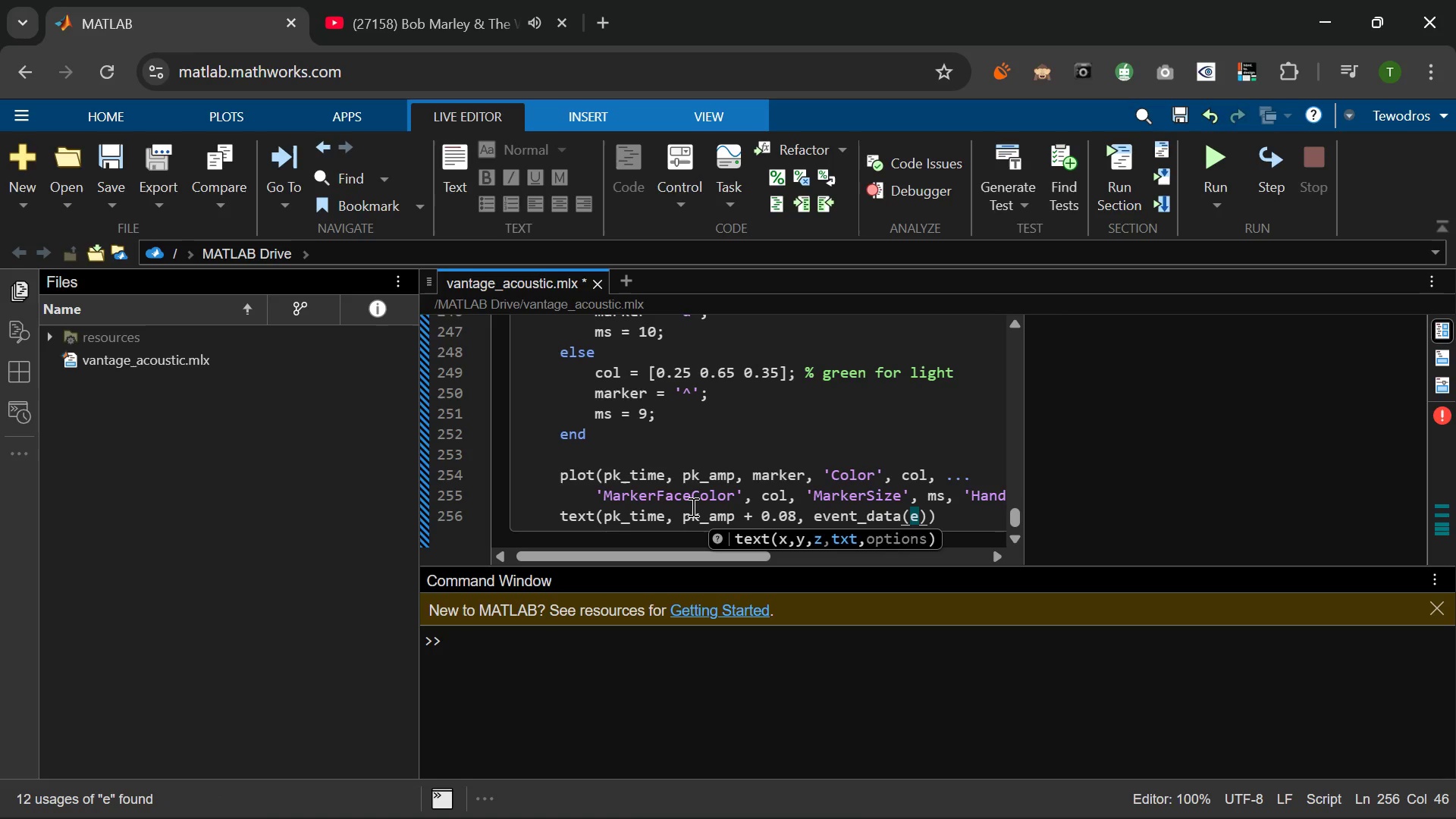 
key(ArrowRight)
 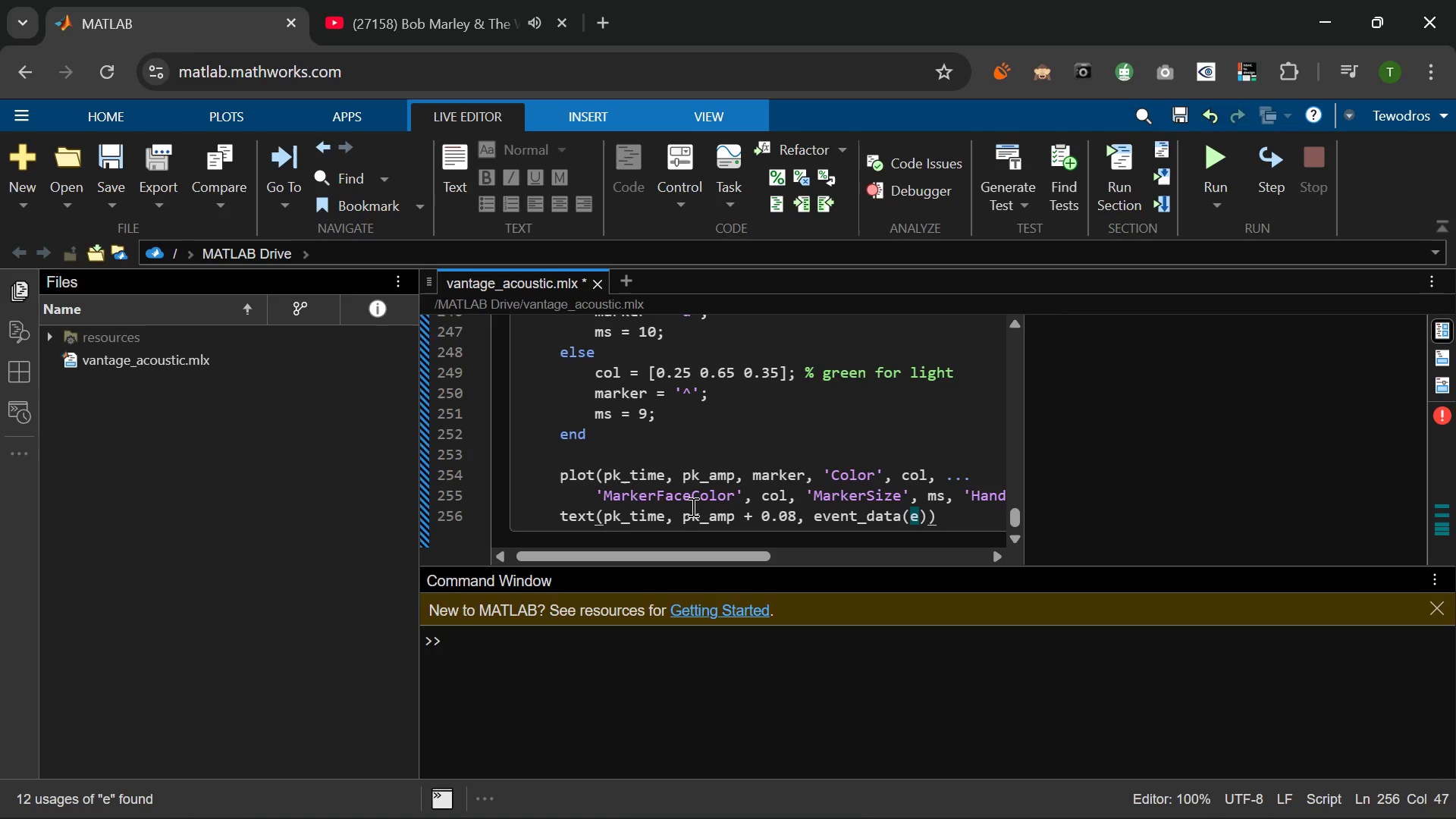 
type(,)
key(Backspace)
type(.class, ...)
 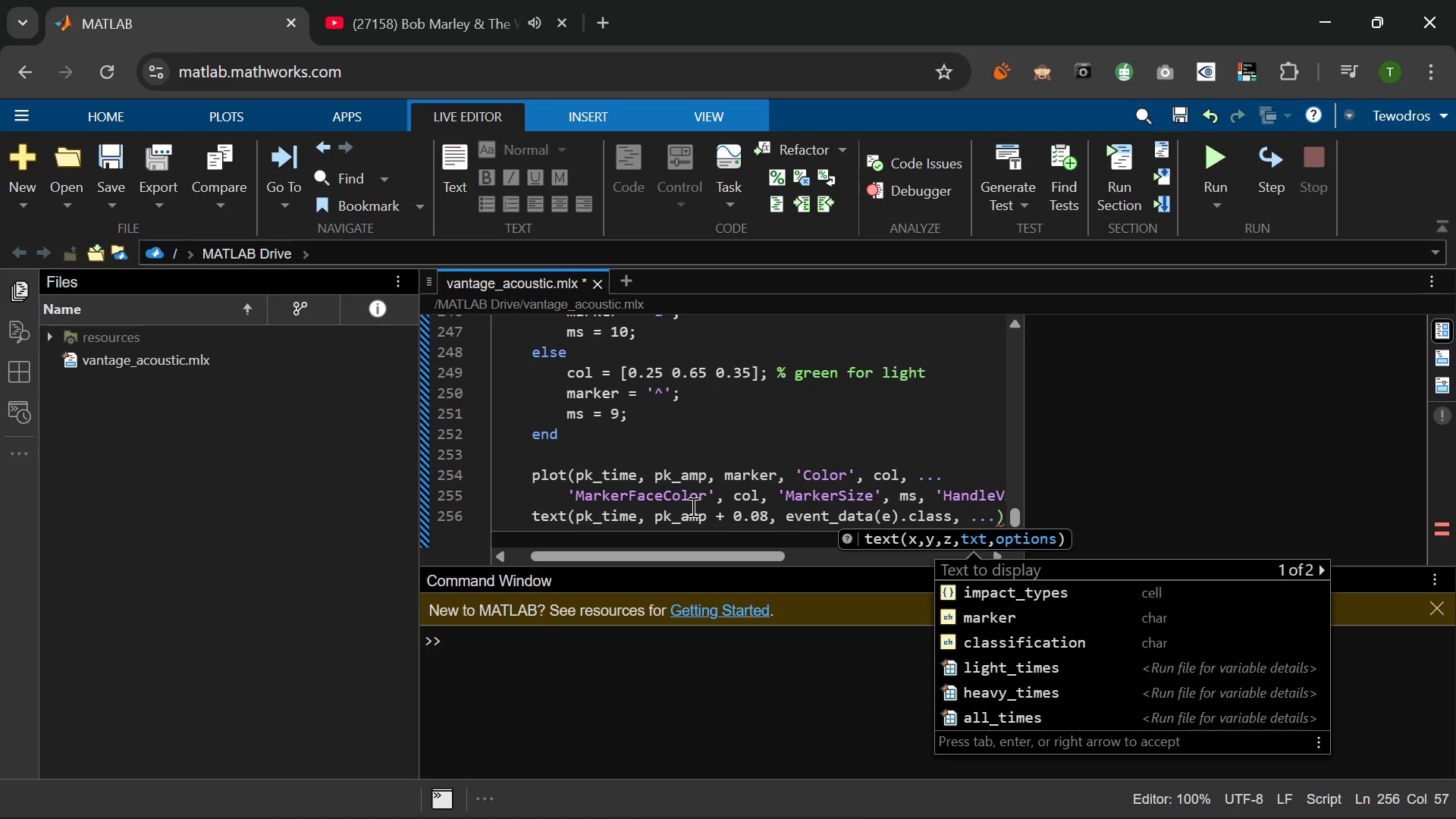 
key(Enter)
 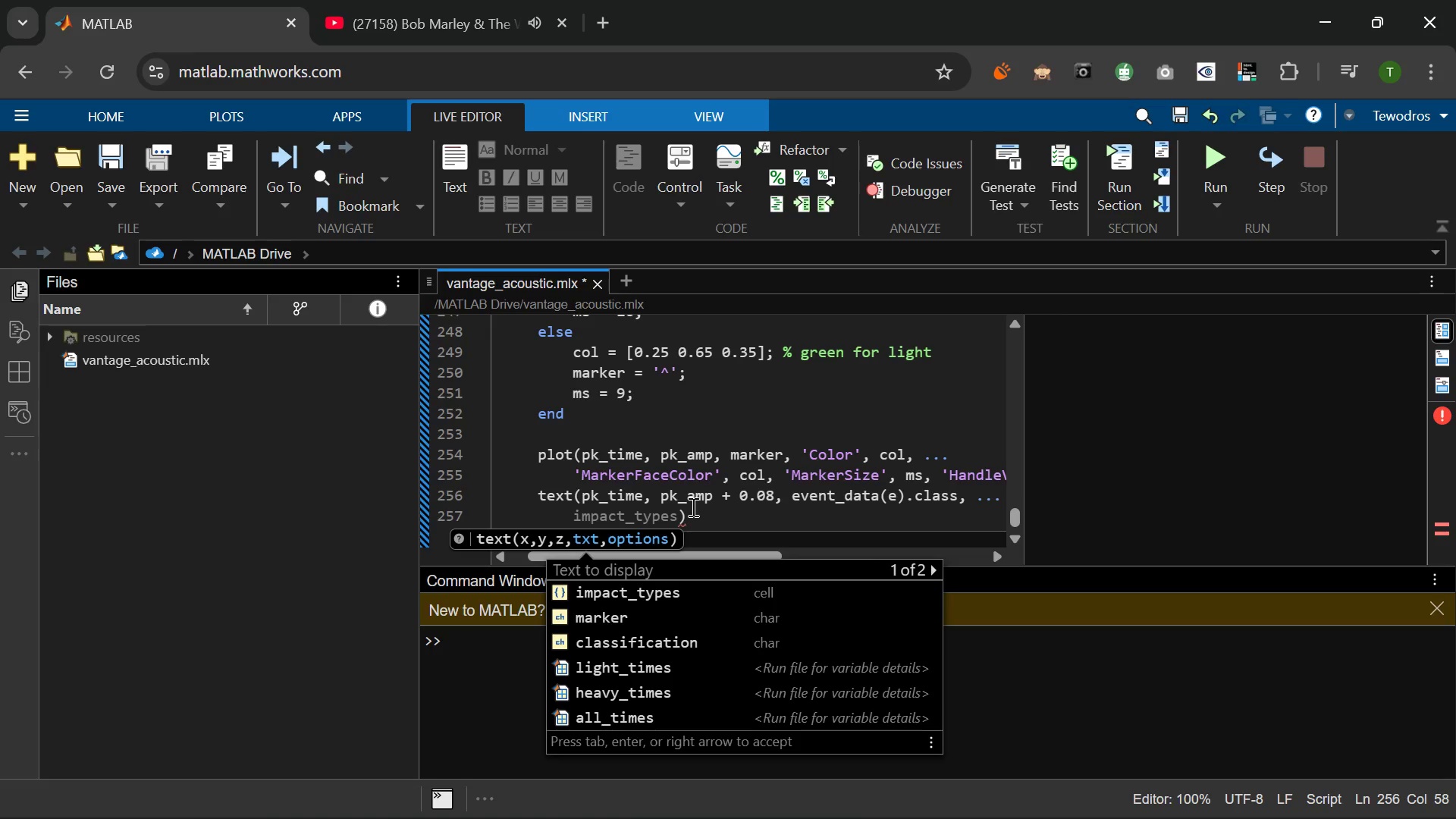 
wait(7.02)
 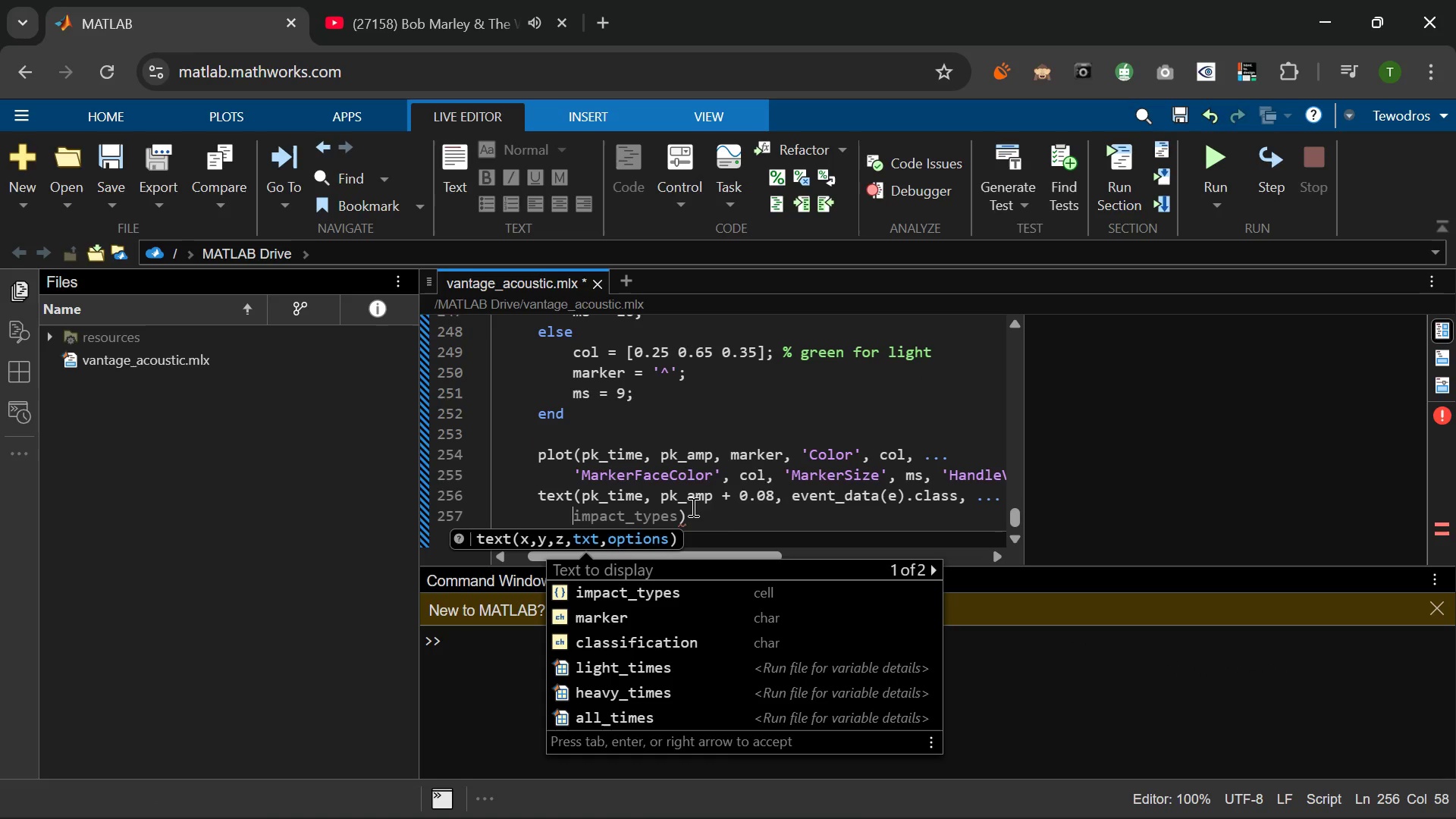 
type('FontSize)
 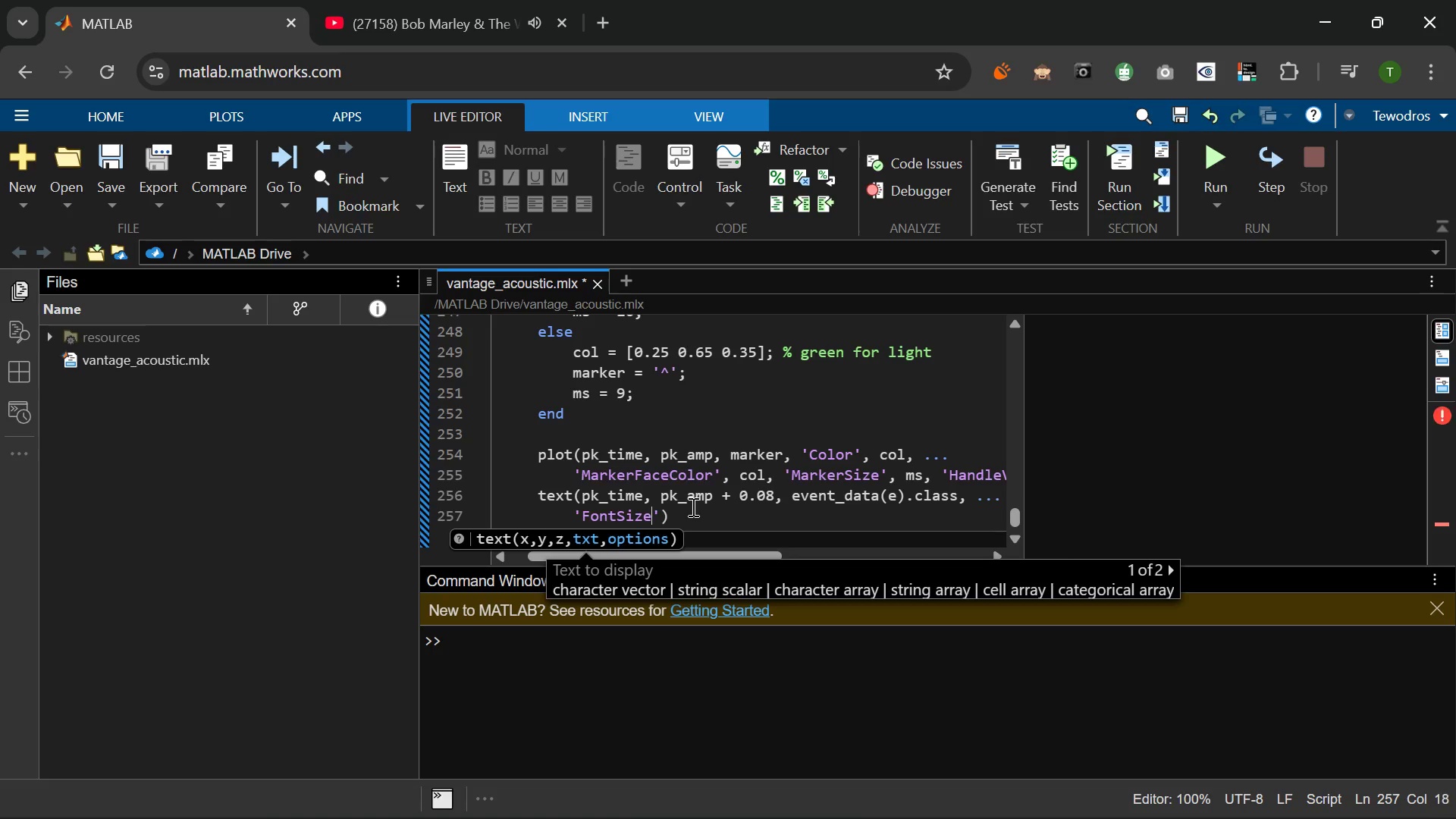 
key(ArrowRight)
 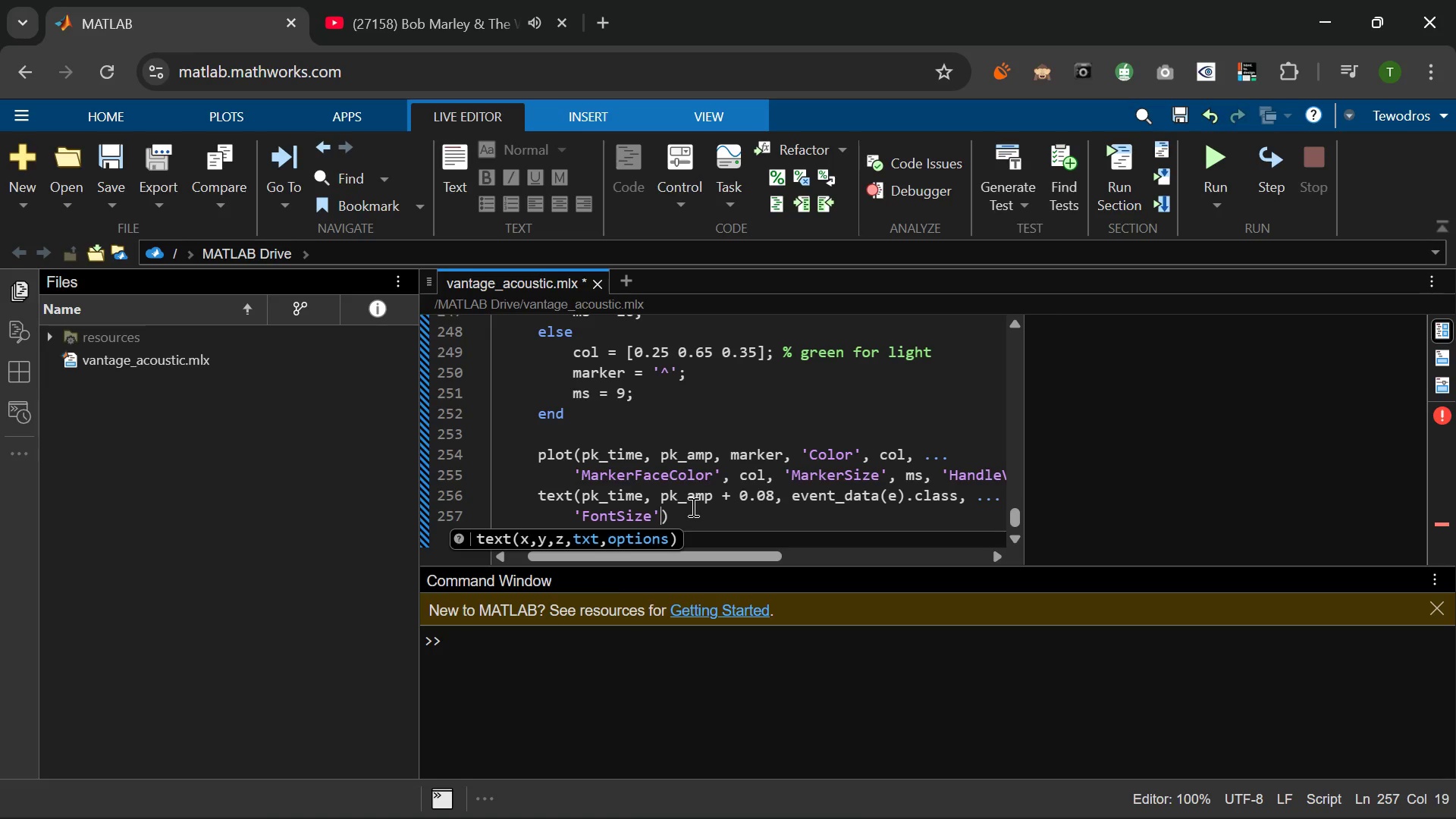 
key(Comma)
 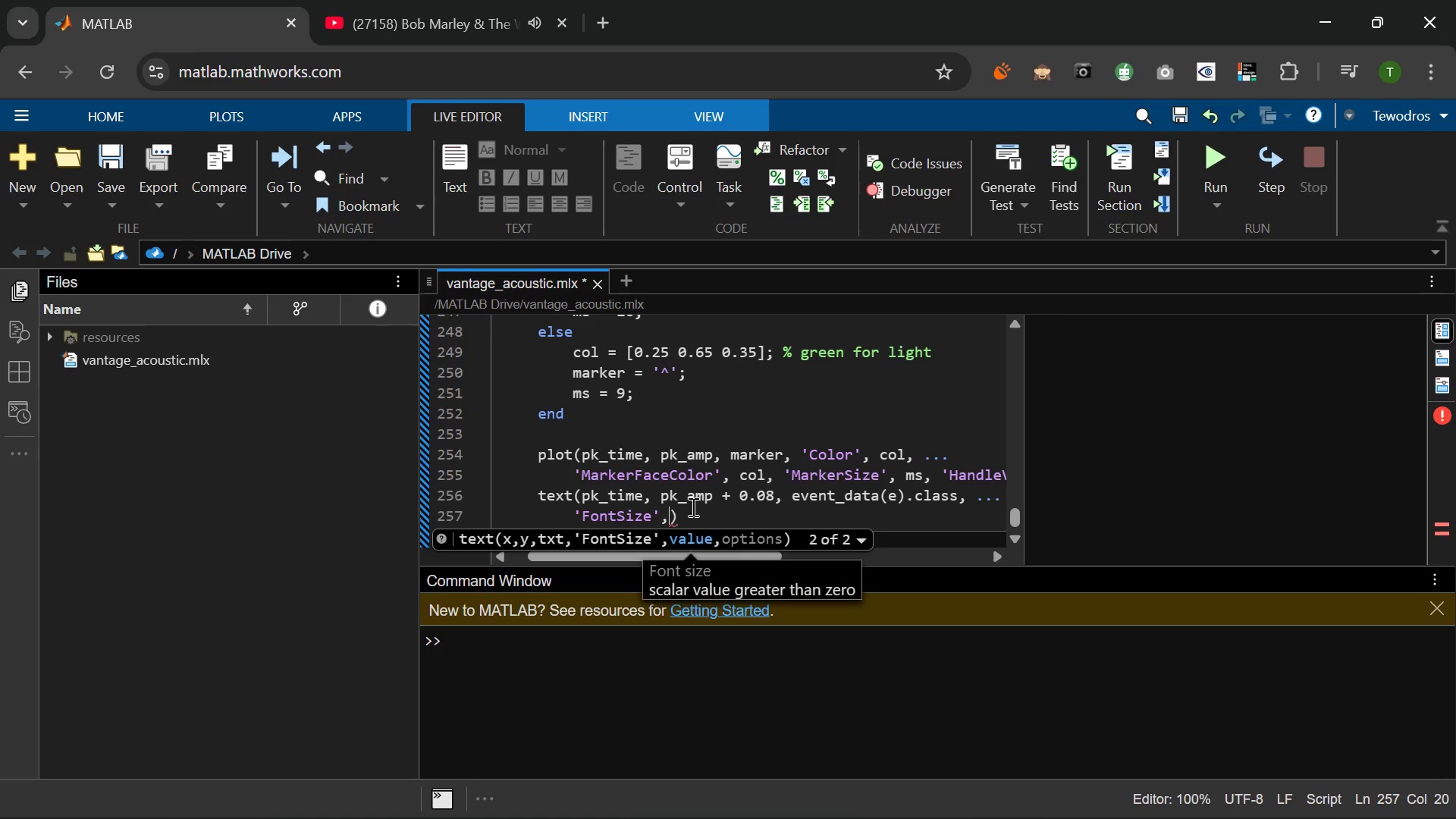 
key(Space)
 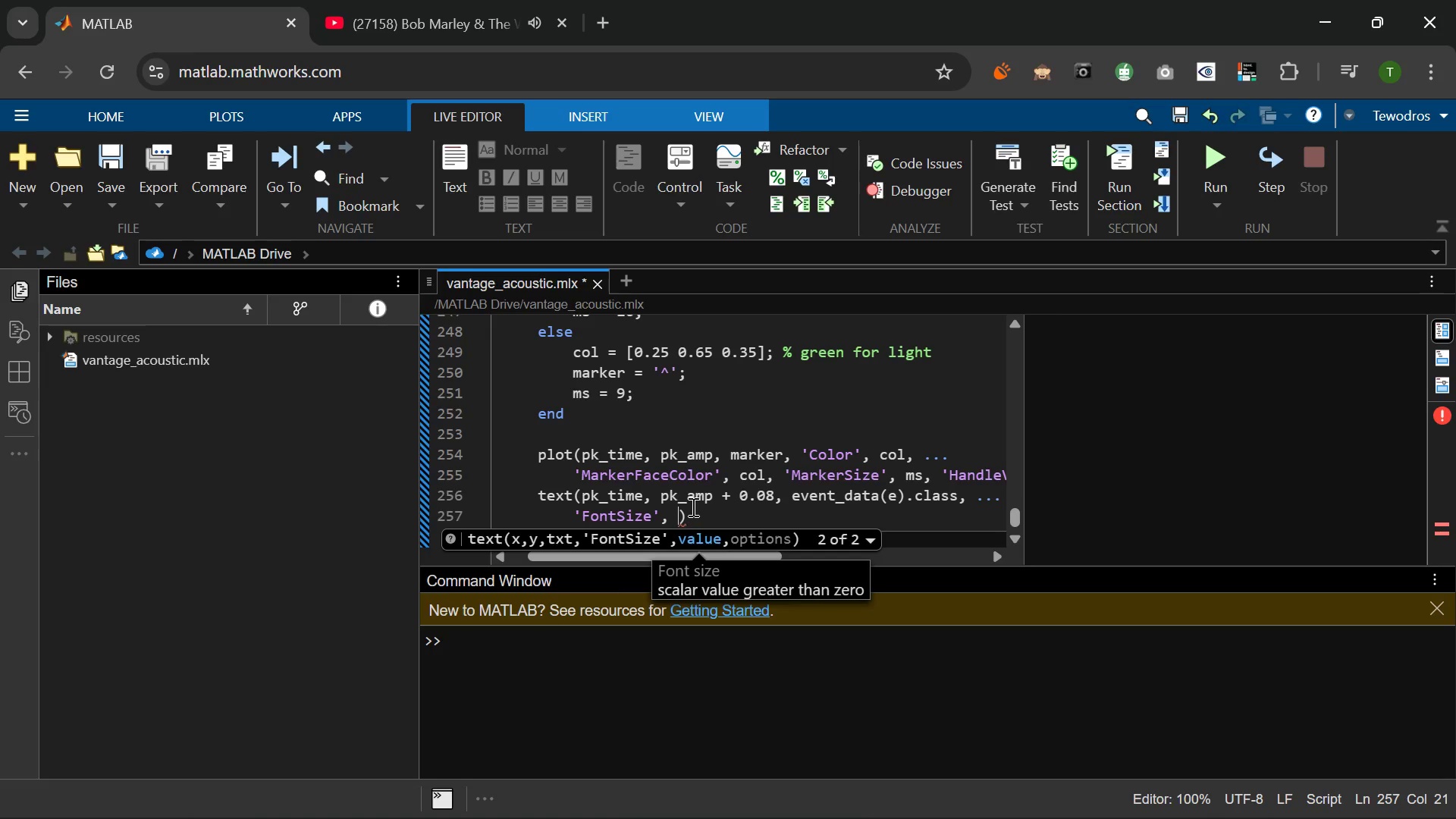 
key(7)
 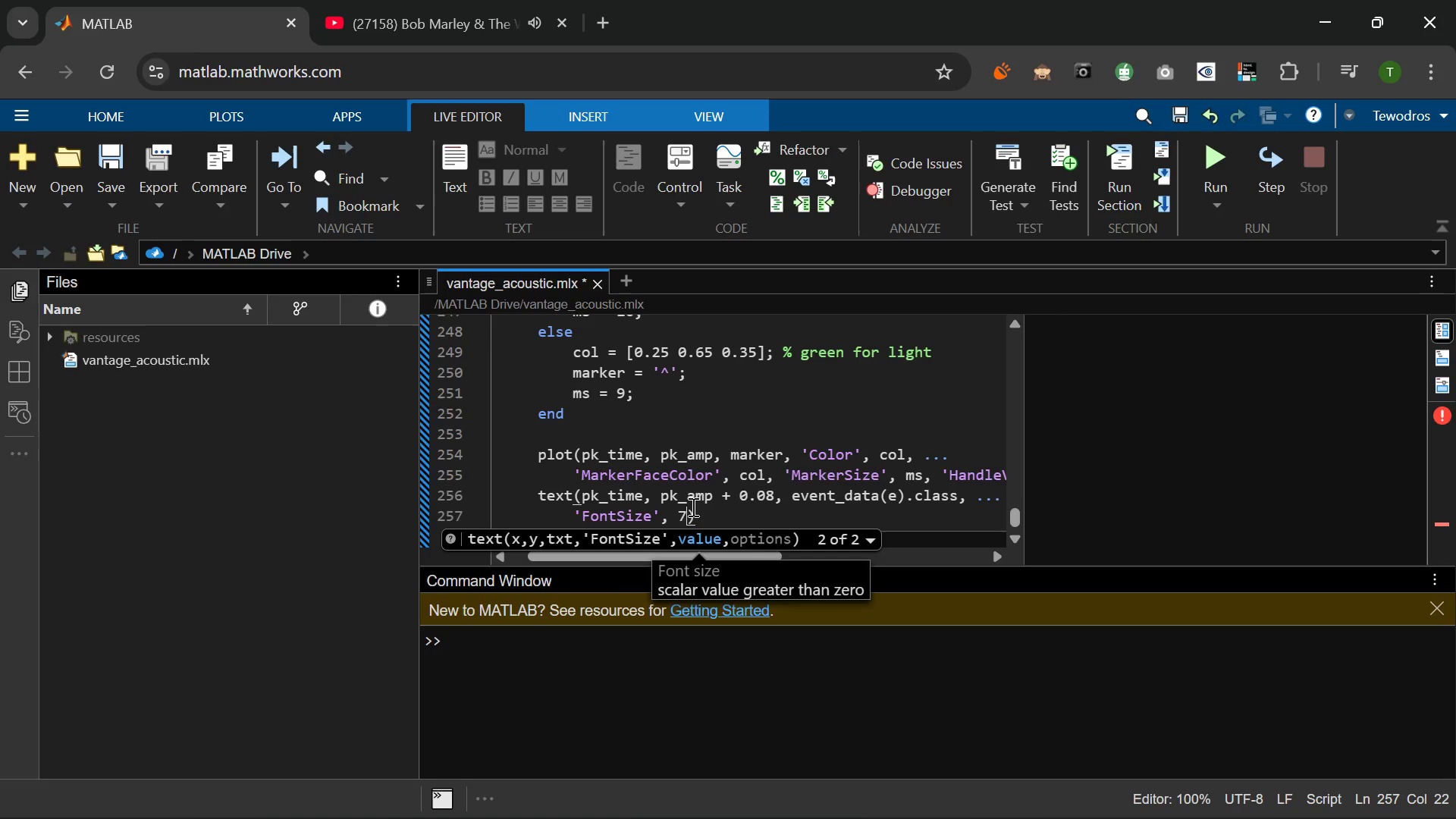 
key(Comma)
 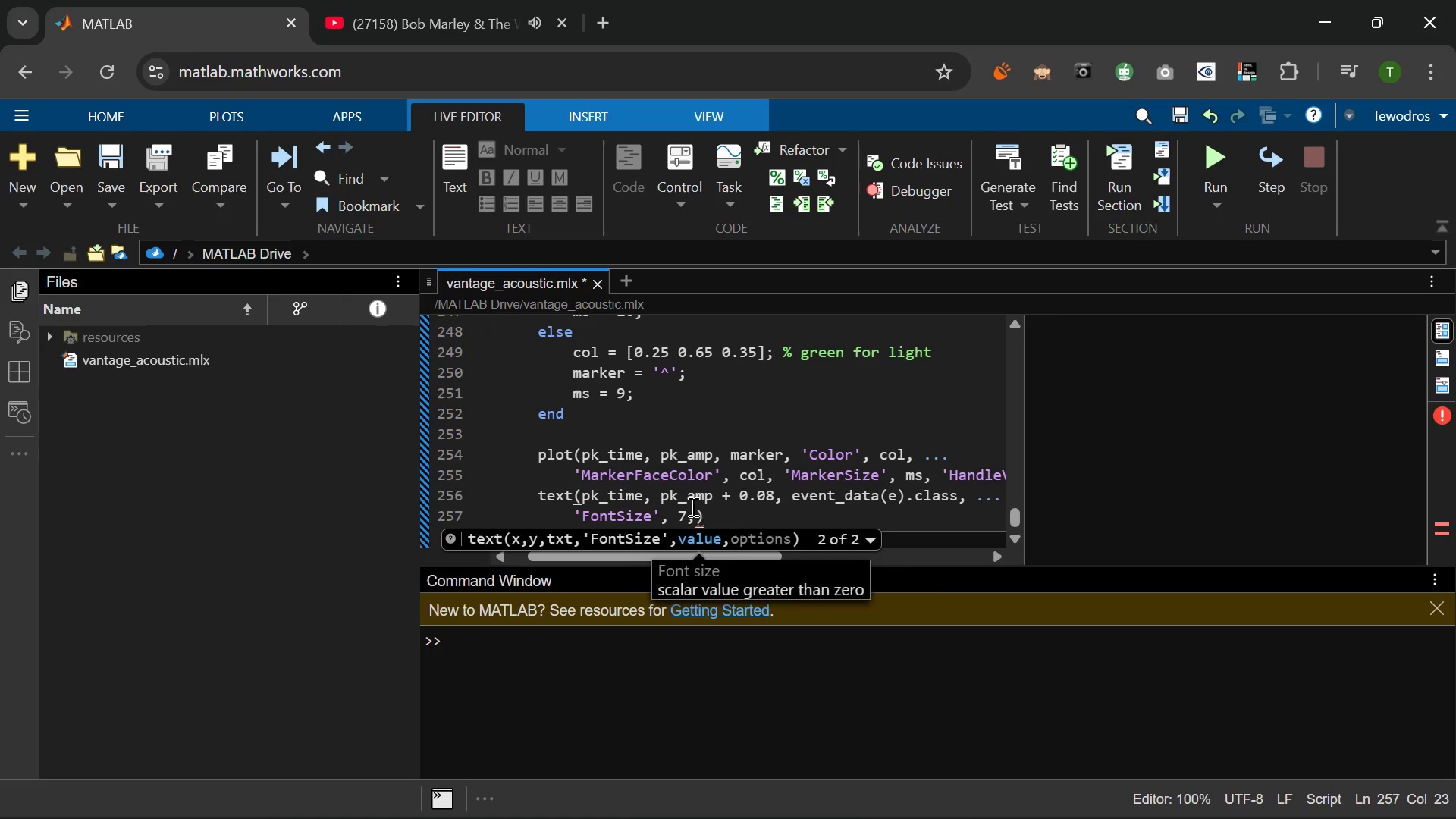 
key(Backspace)
 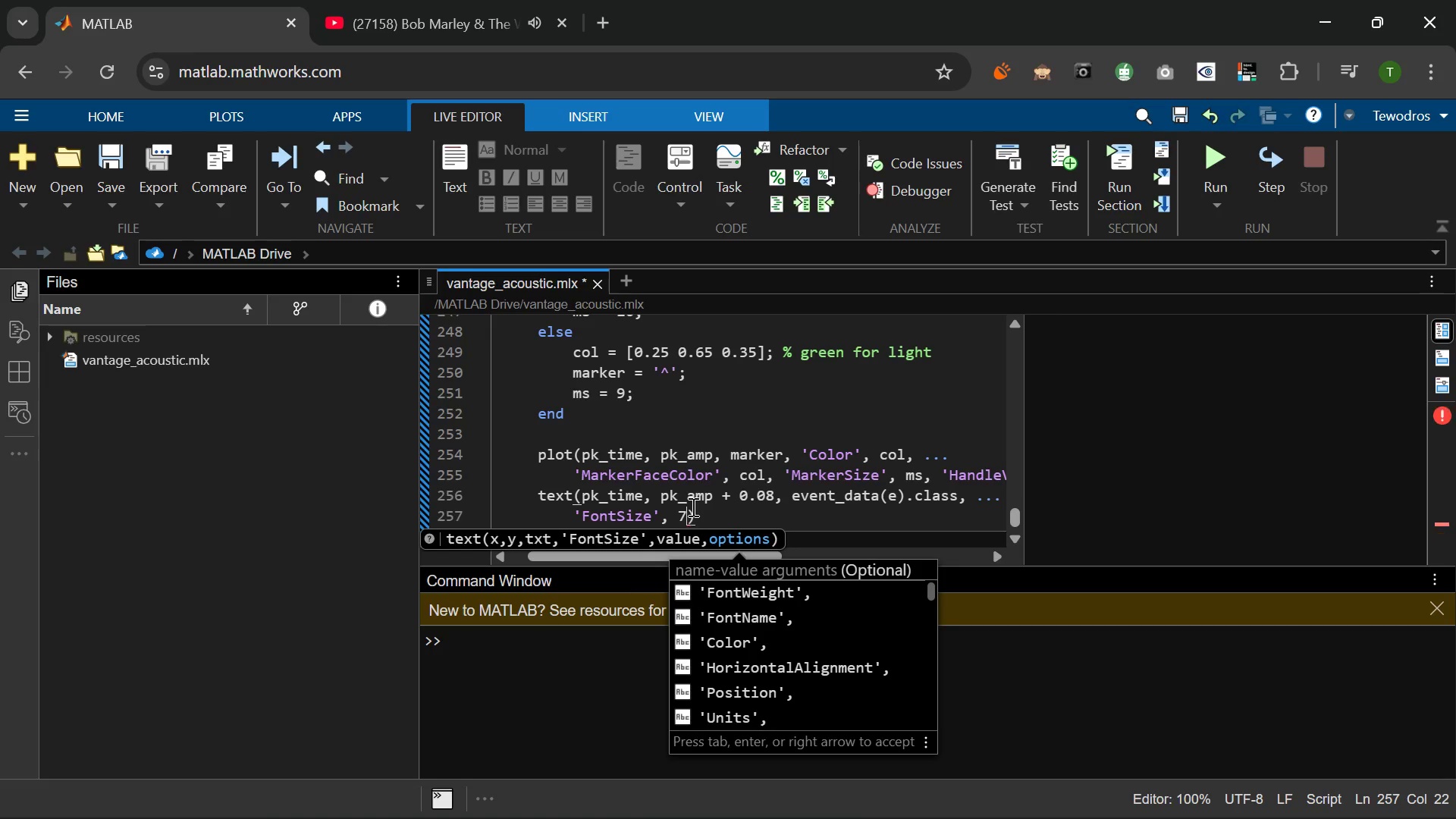 
key(Period)
 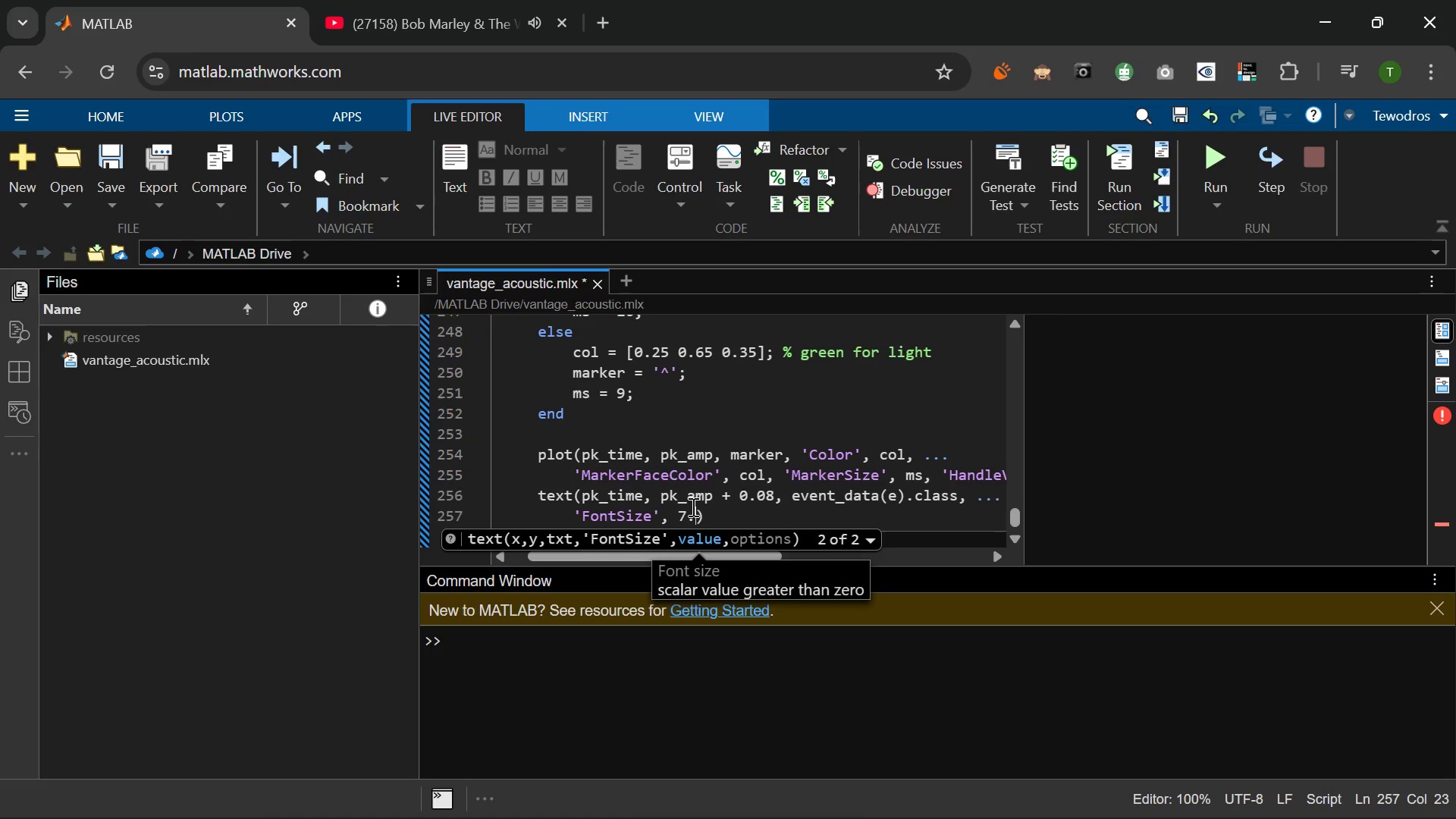 
key(5)
 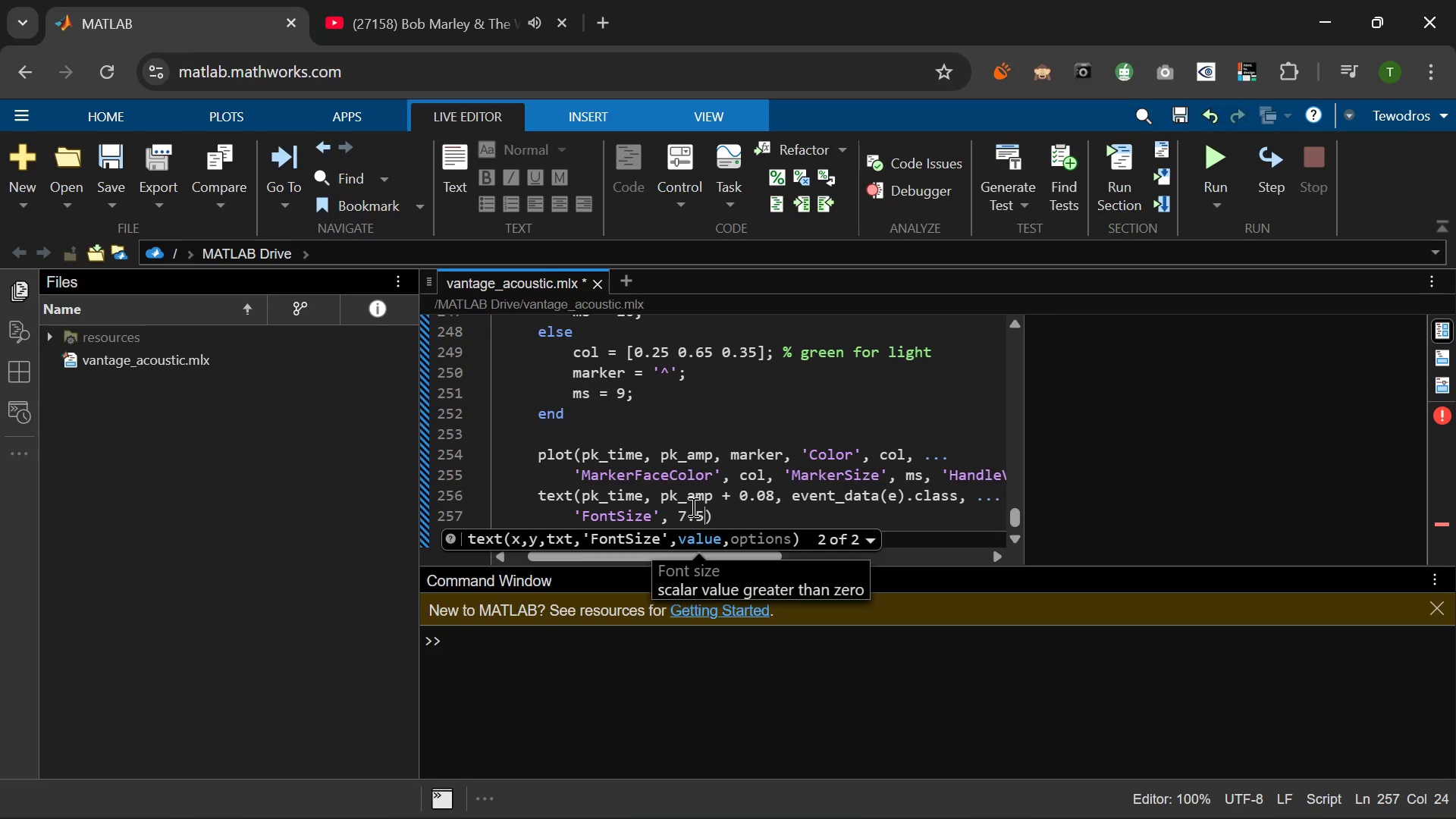 
type(, 'Color)
 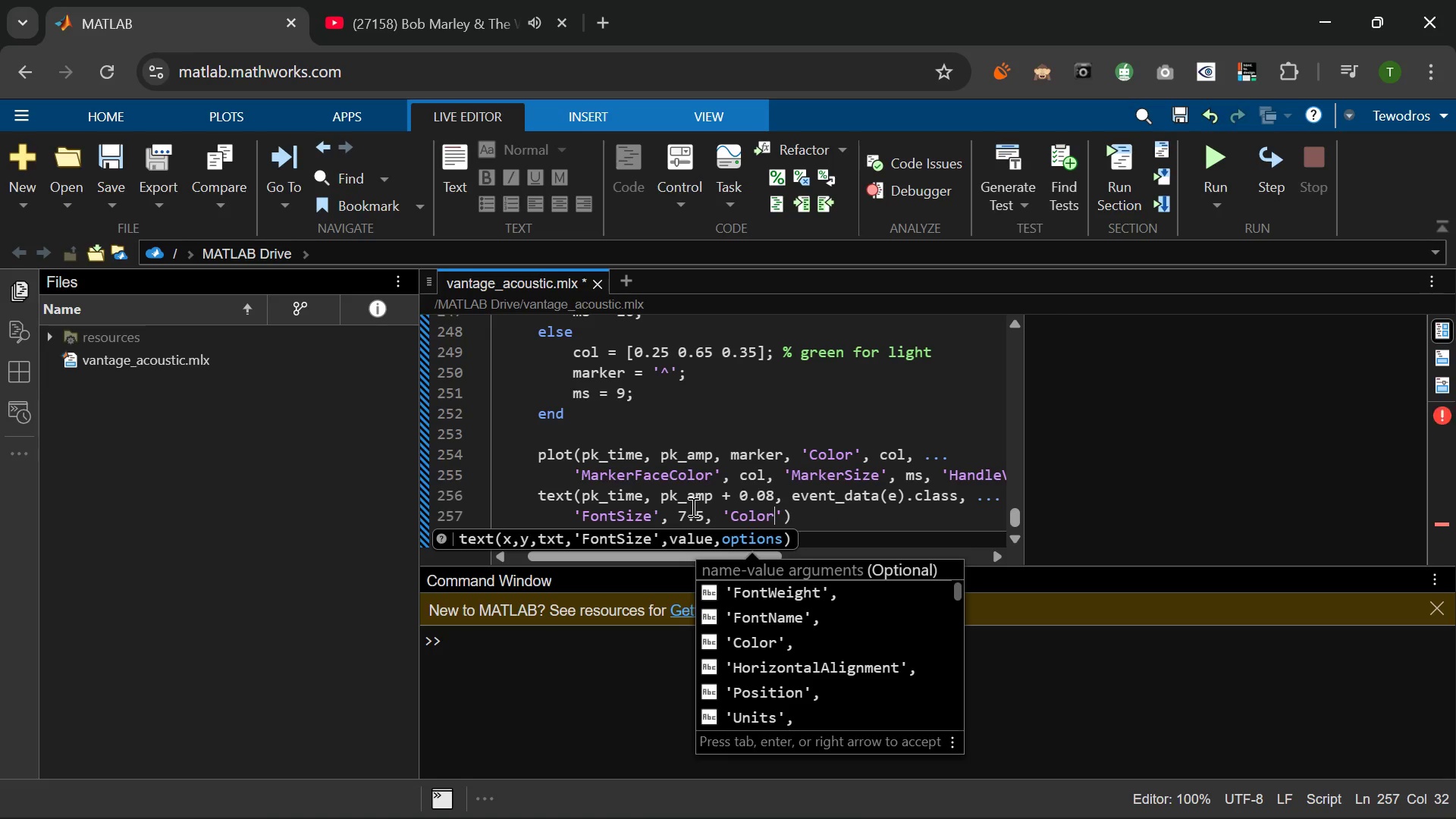 
key(ArrowRight)
 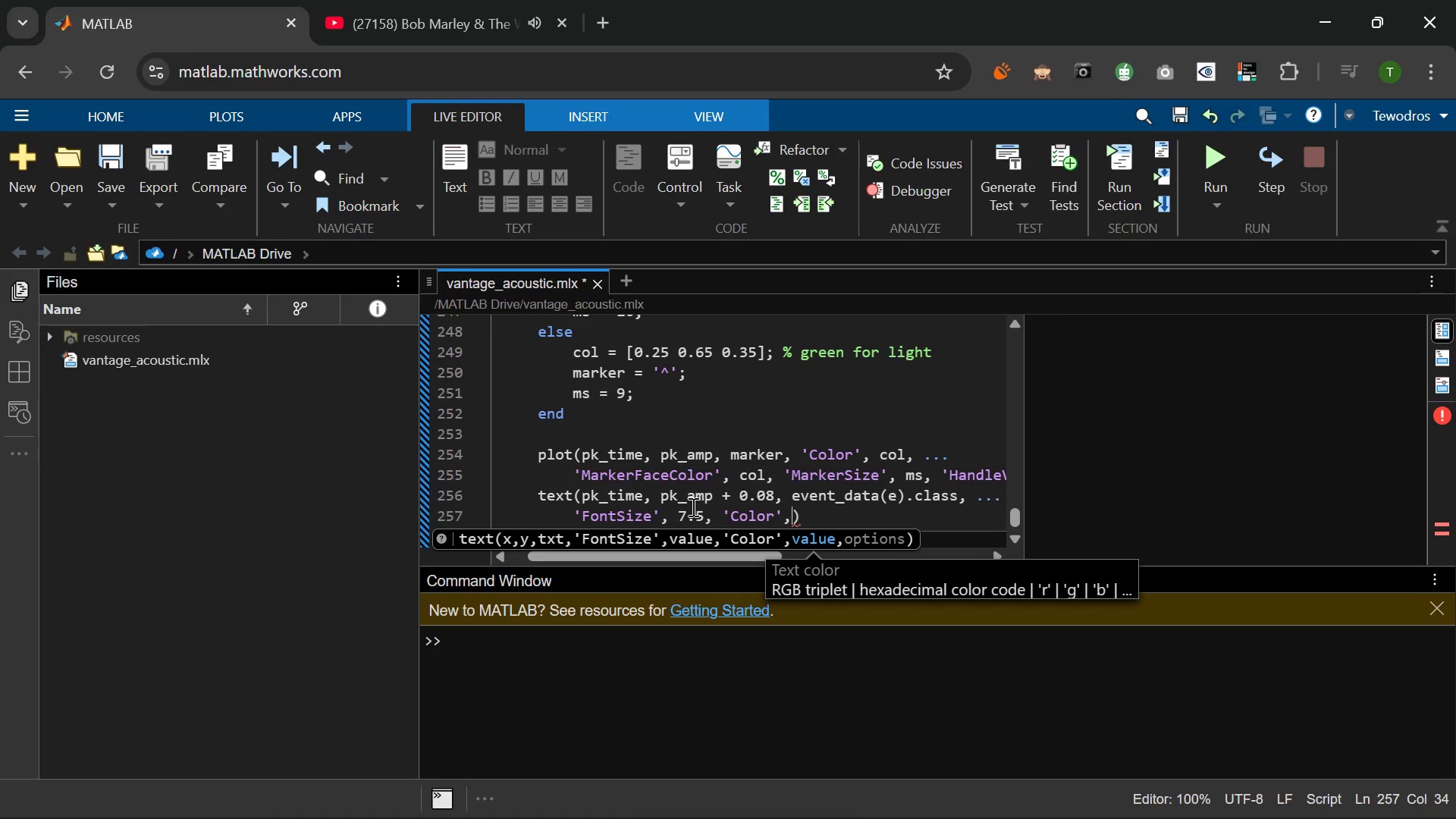 
type(col, 'Hor)
 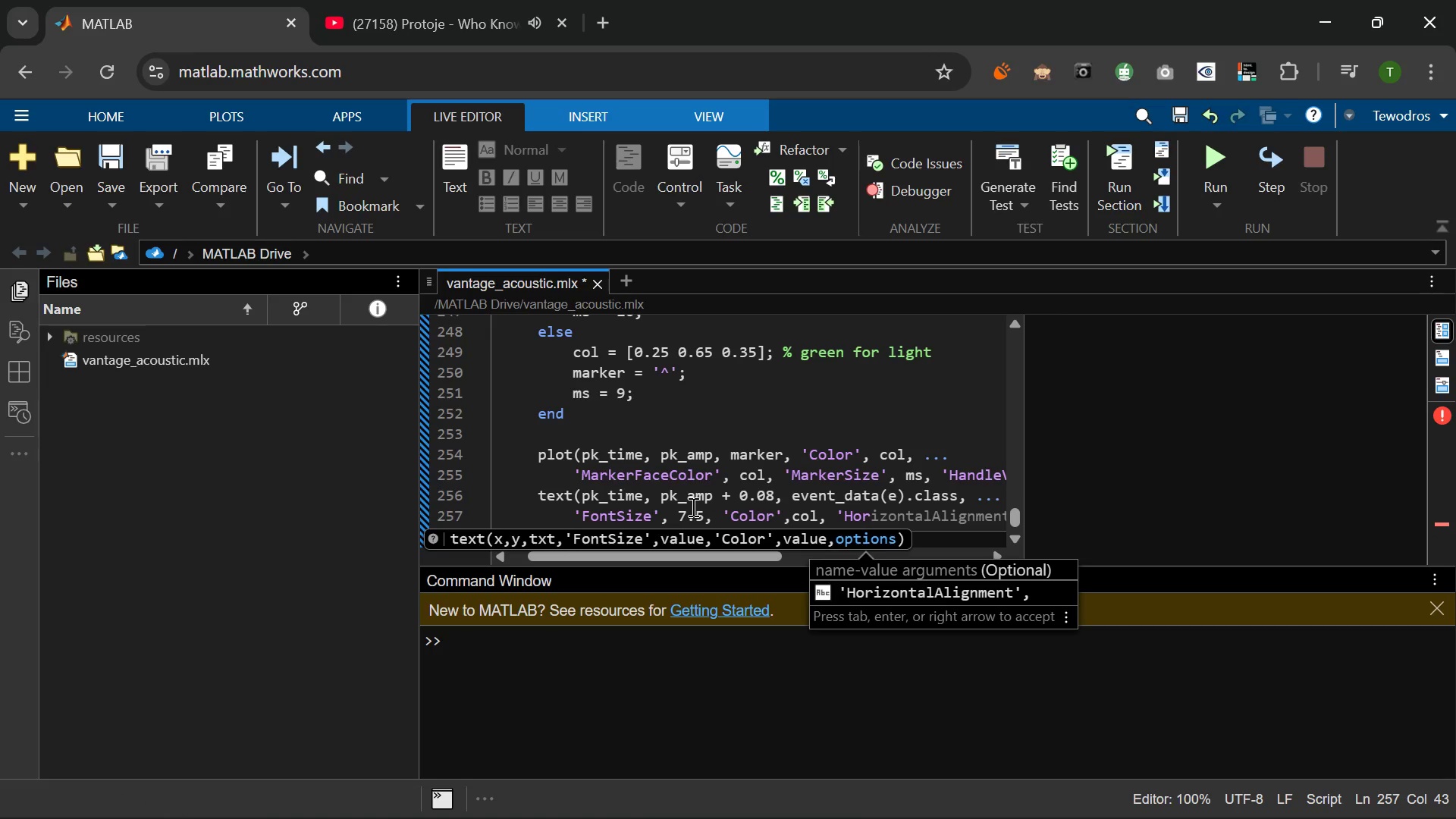 
type(izon)
key(Tab)
type( 'center)
 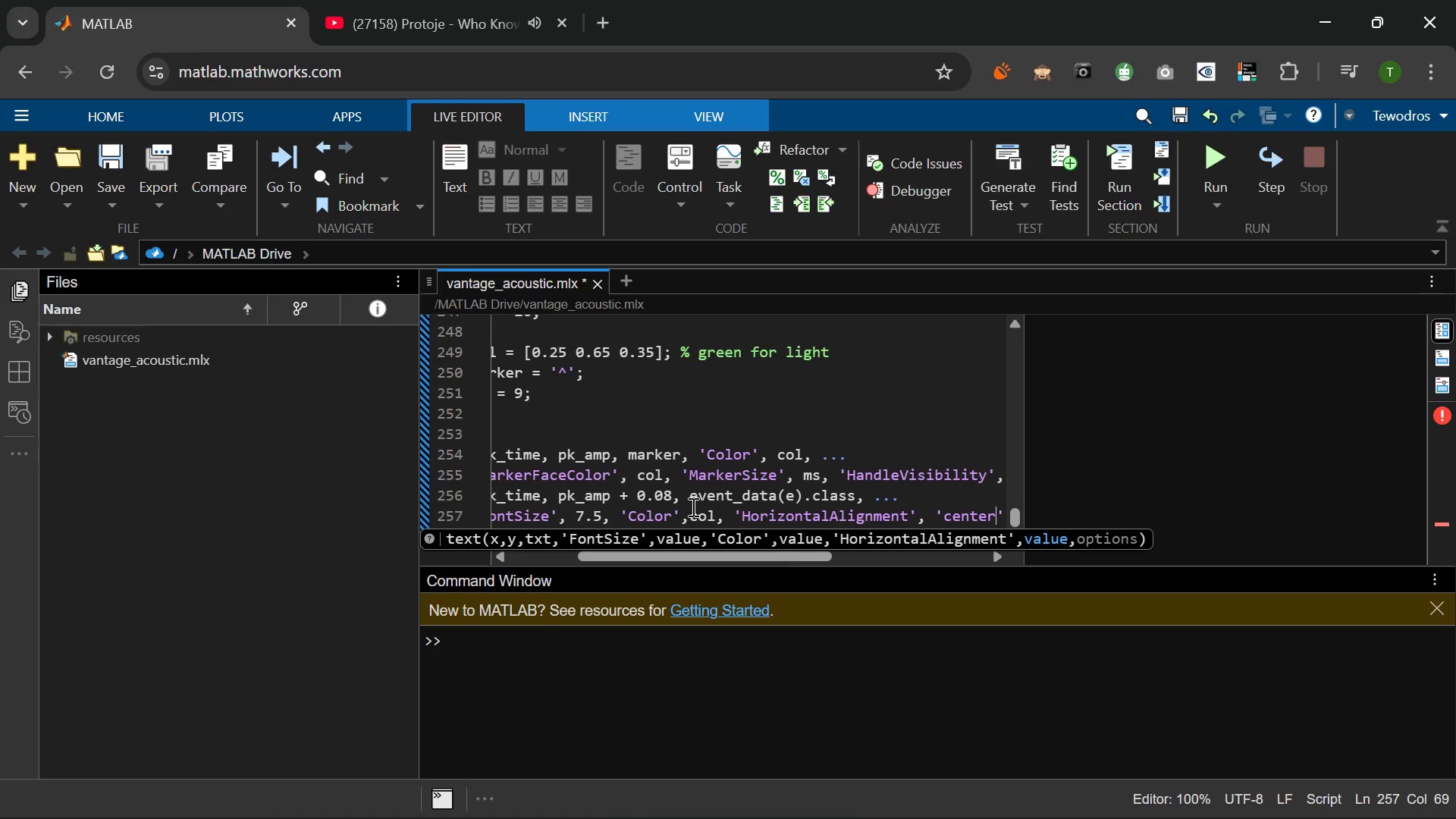 
key(ArrowRight)
 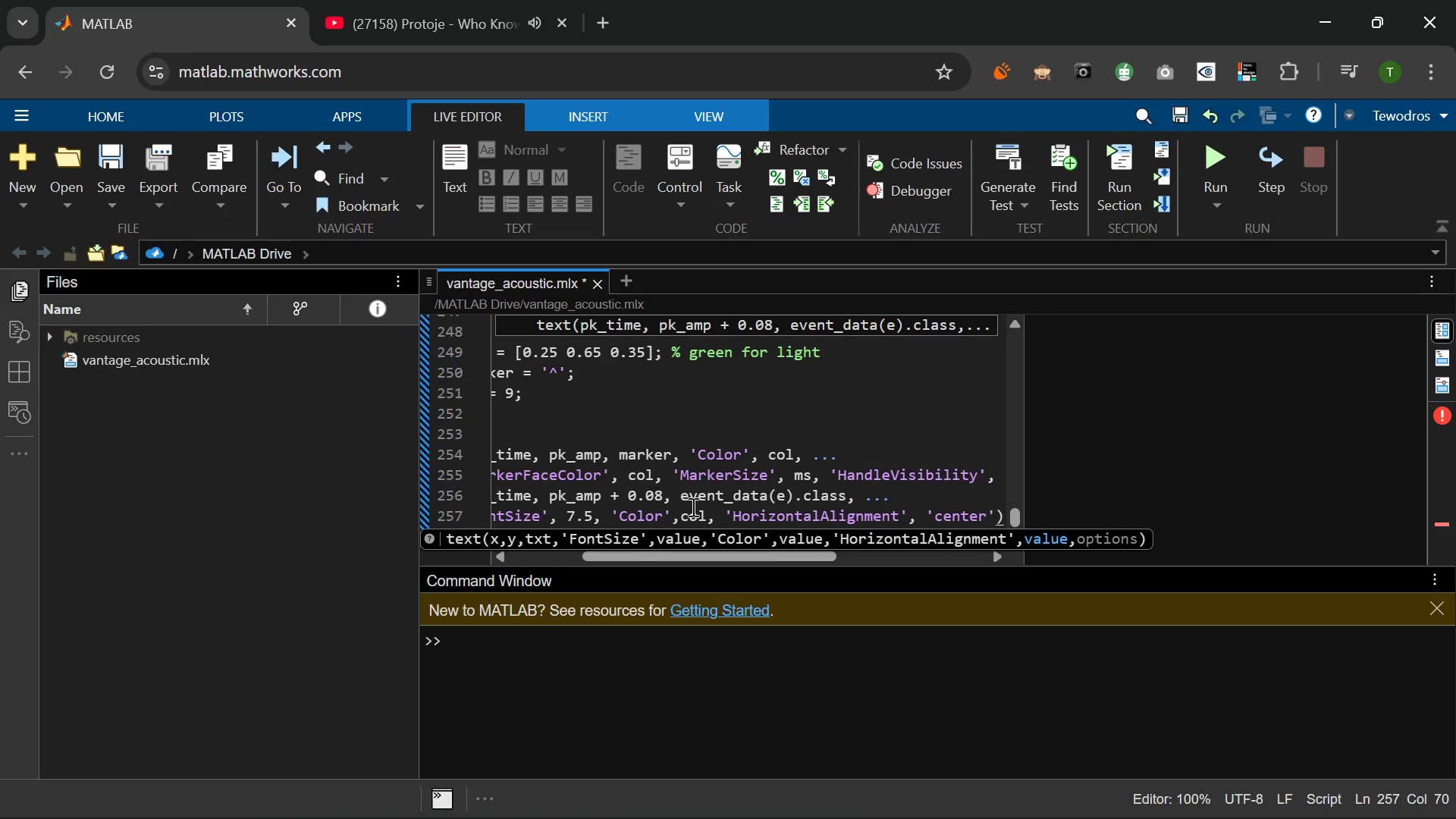 
key(Comma)
 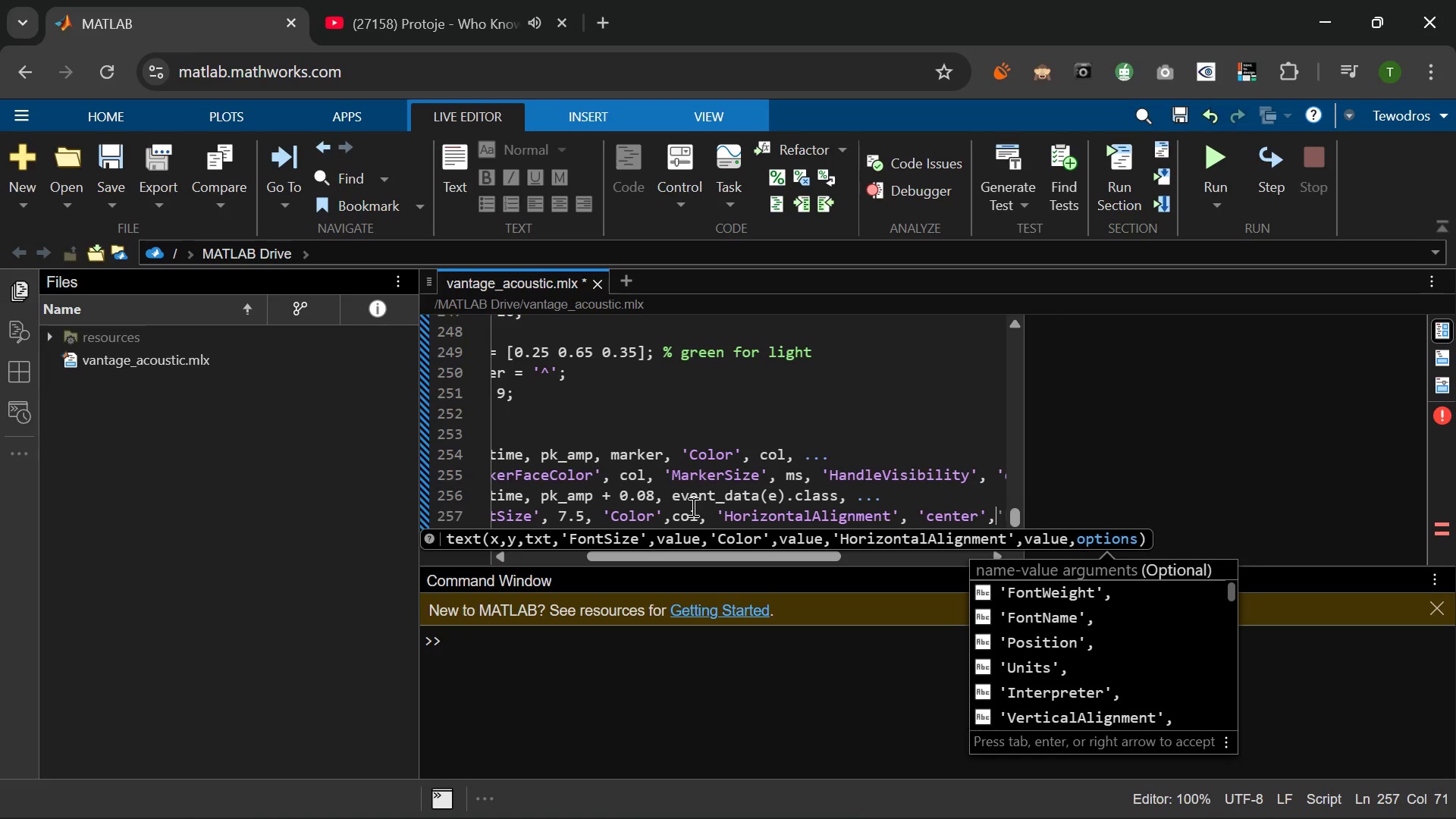 
key(Space)
 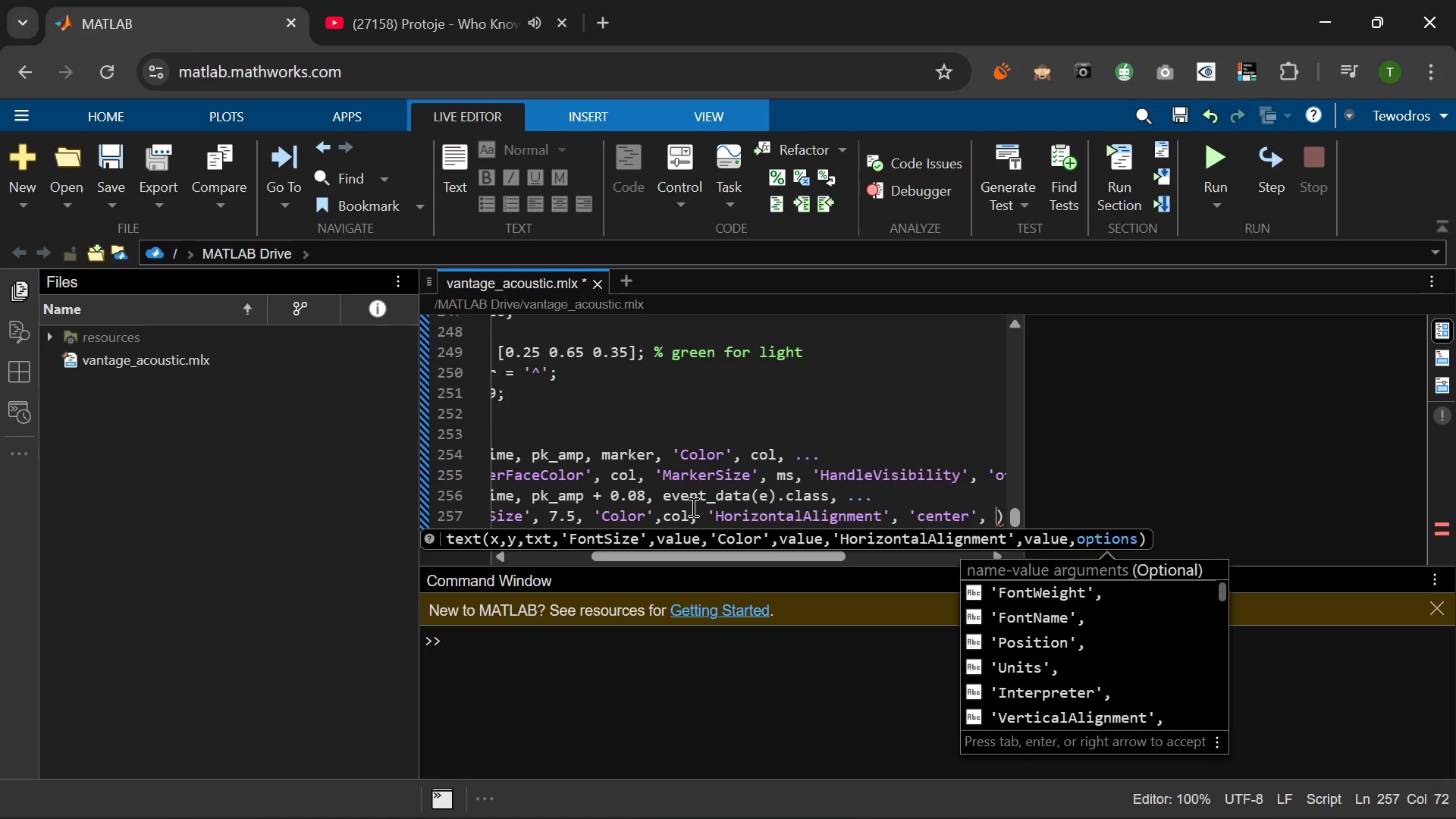 
key(Period)
 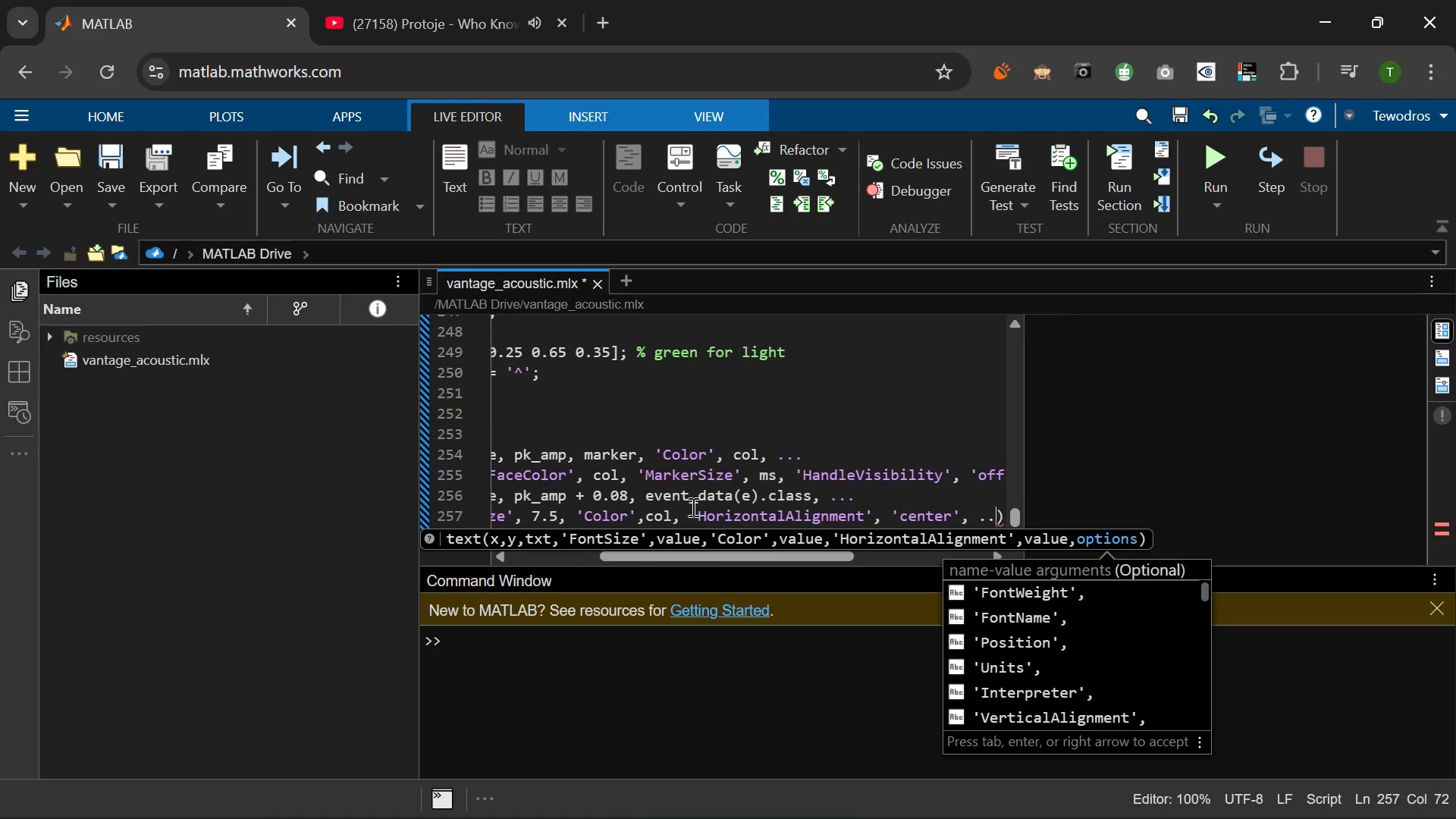 
key(Period)
 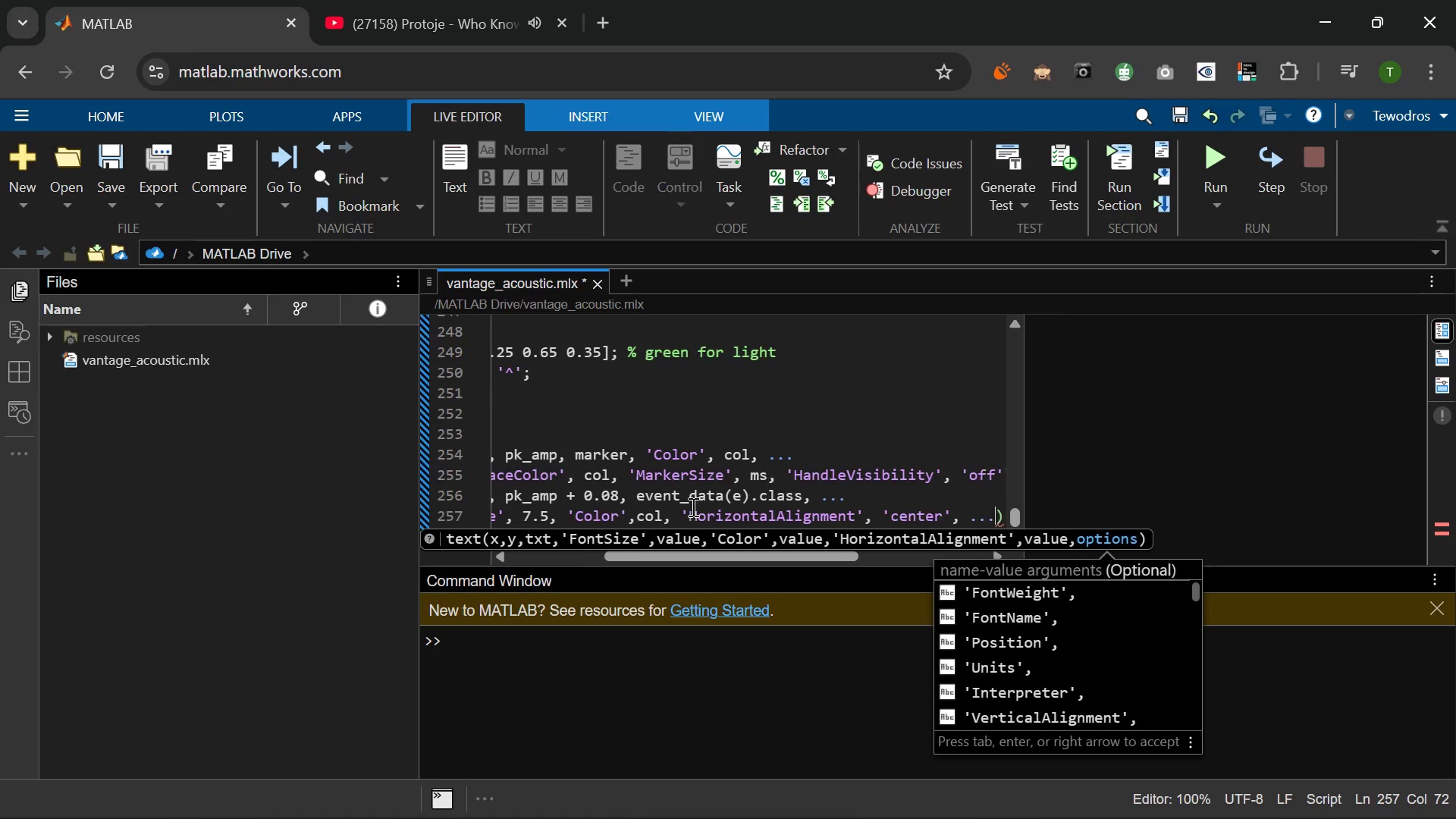 
key(Period)
 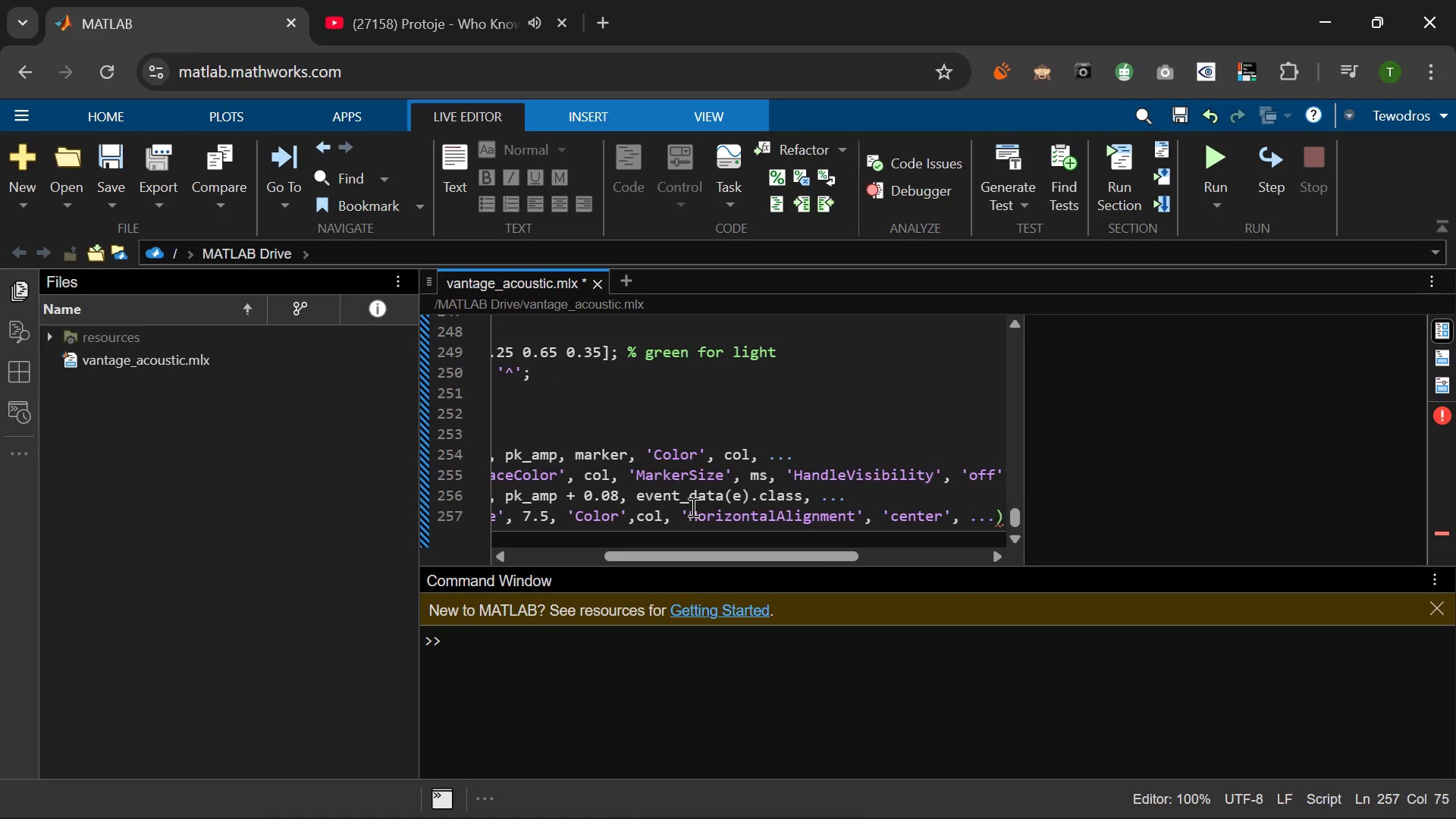 
key(Enter)
 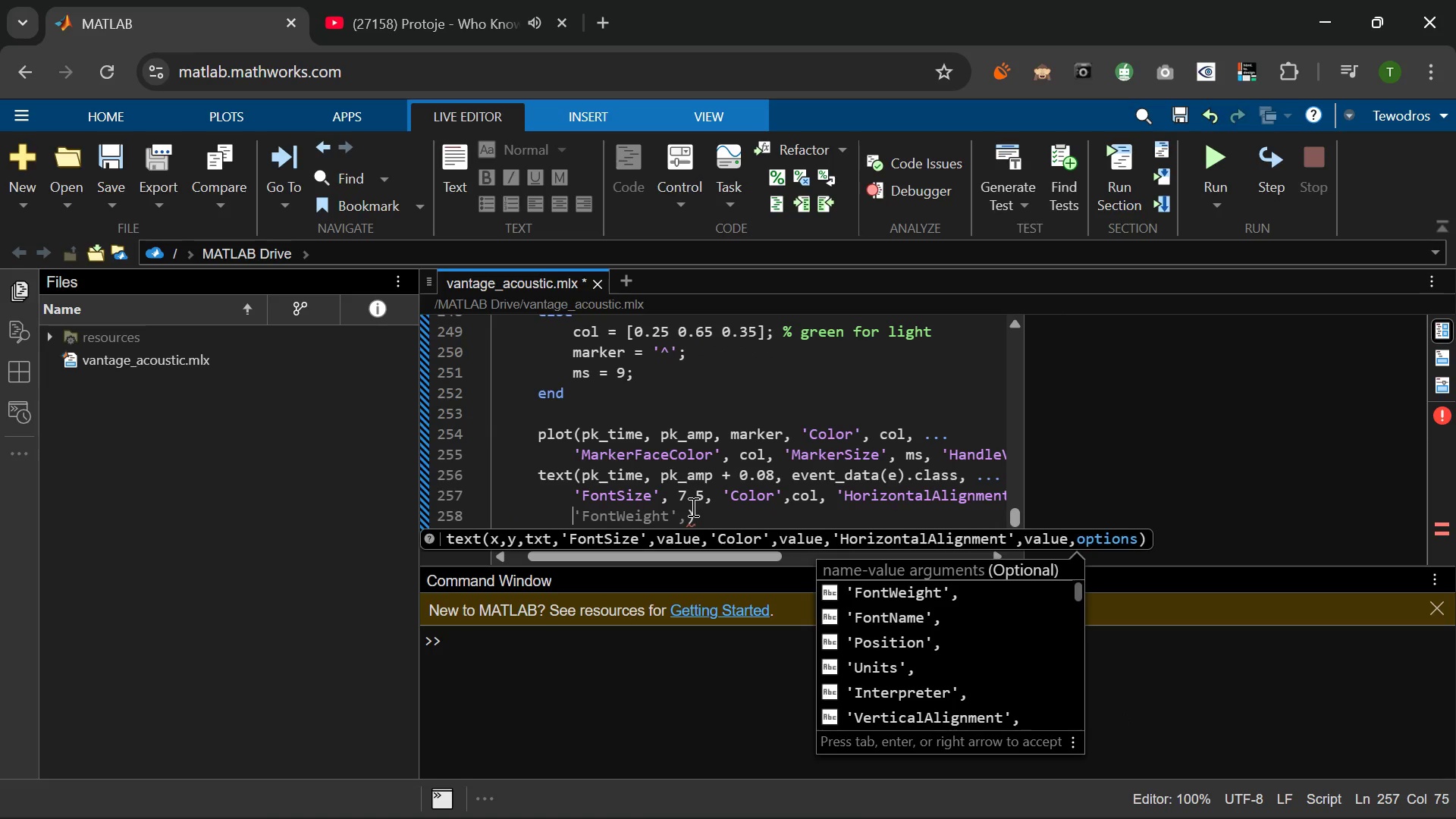 
type(')
key(Tab)
type(, )
key(Backspace)
key(Backspace)
type( 'bo)
key(Tab)
type(;)
key(Backspace)
type(j)
key(Backspace)
 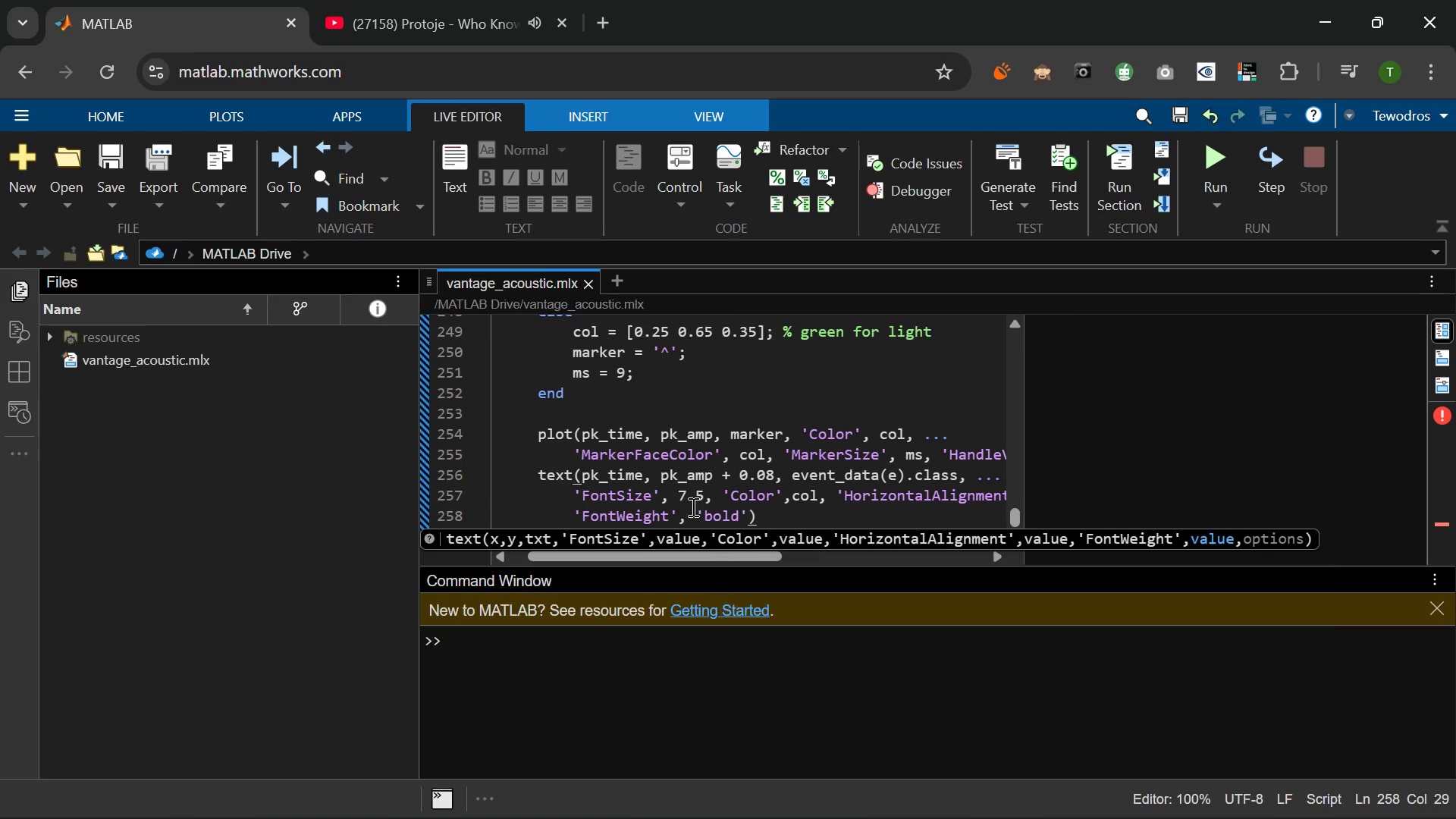 
key(ArrowRight)
 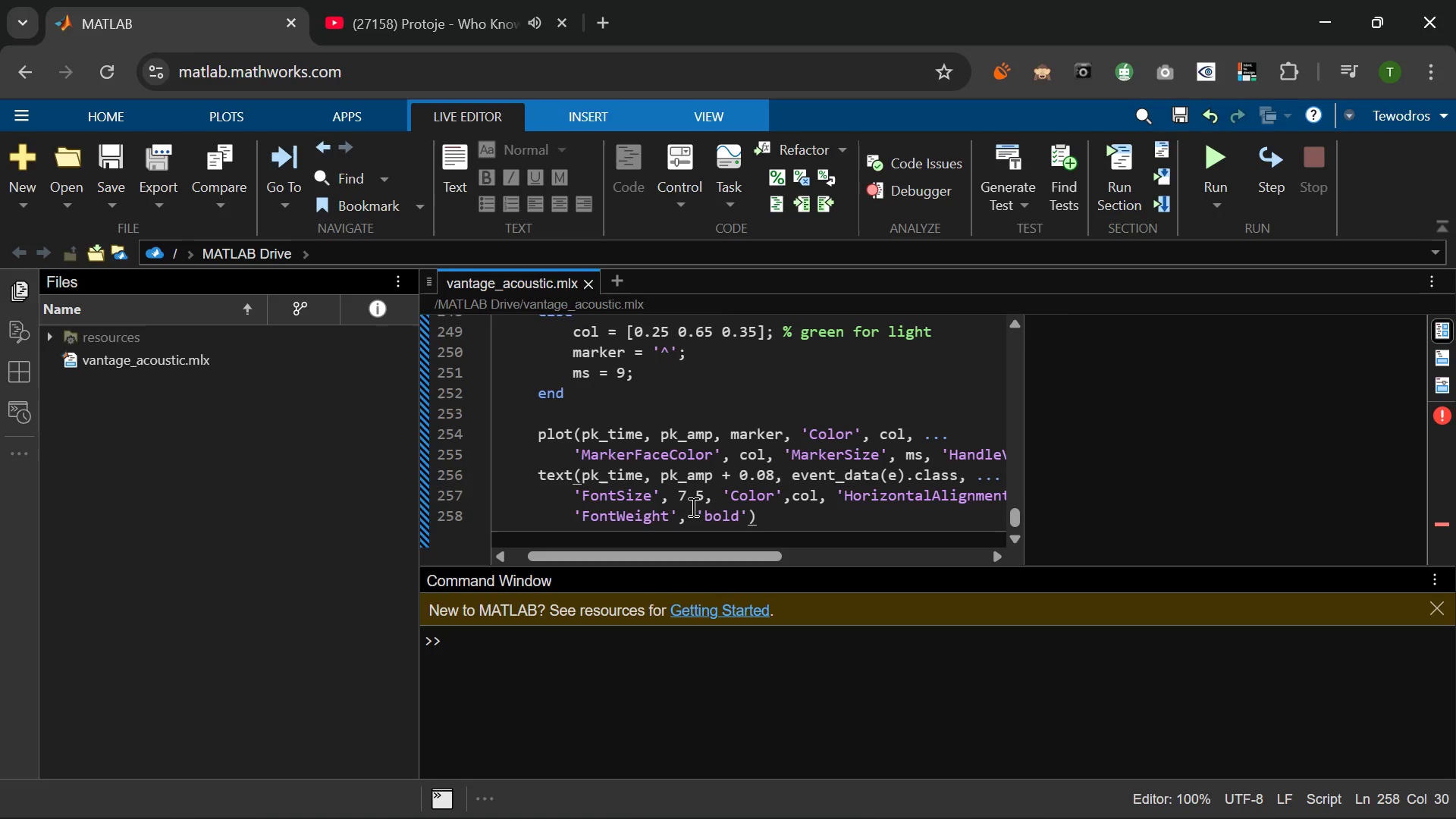 
key(Semicolon)
 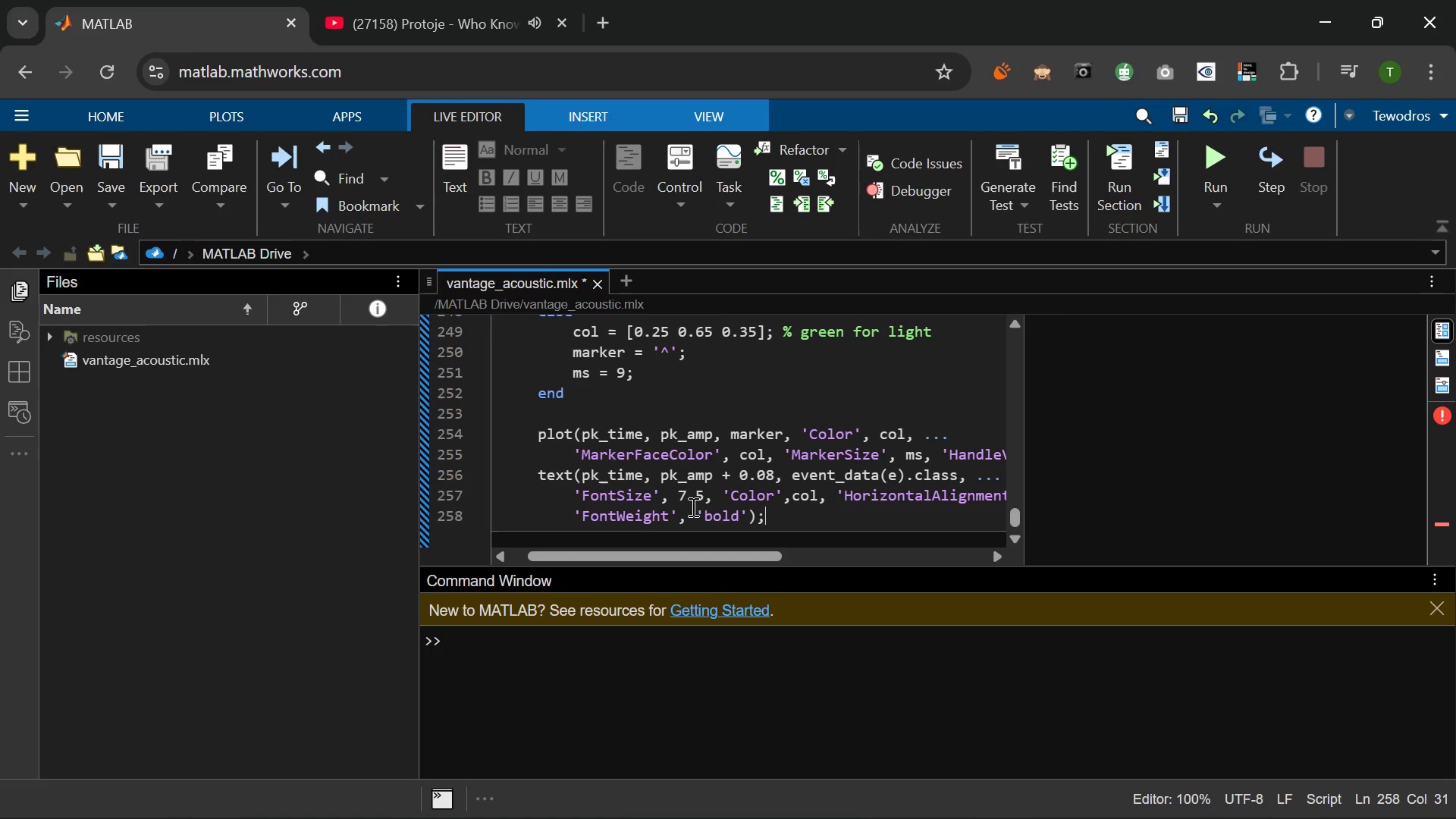 
key(Enter)
 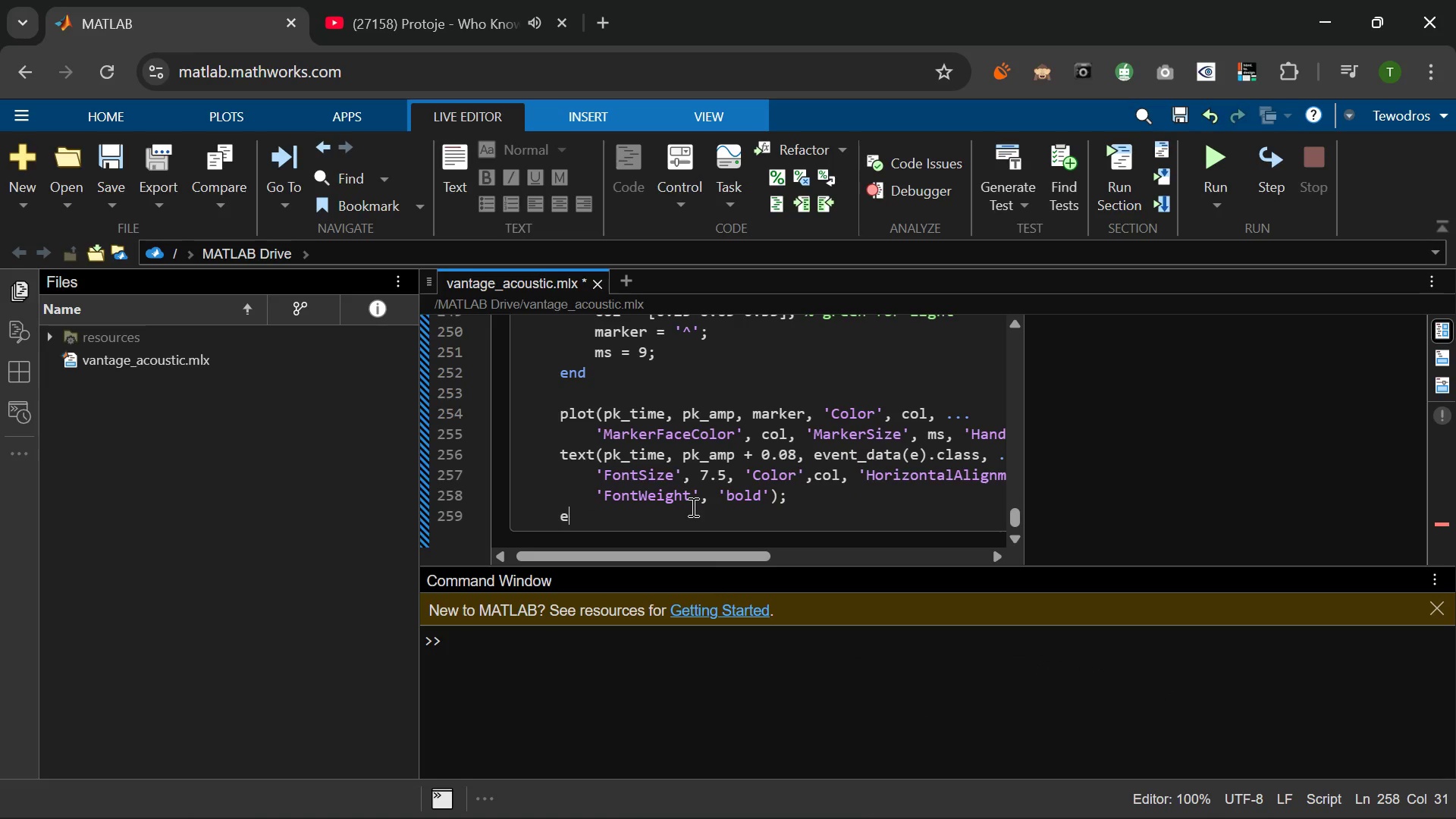 
type(end)
 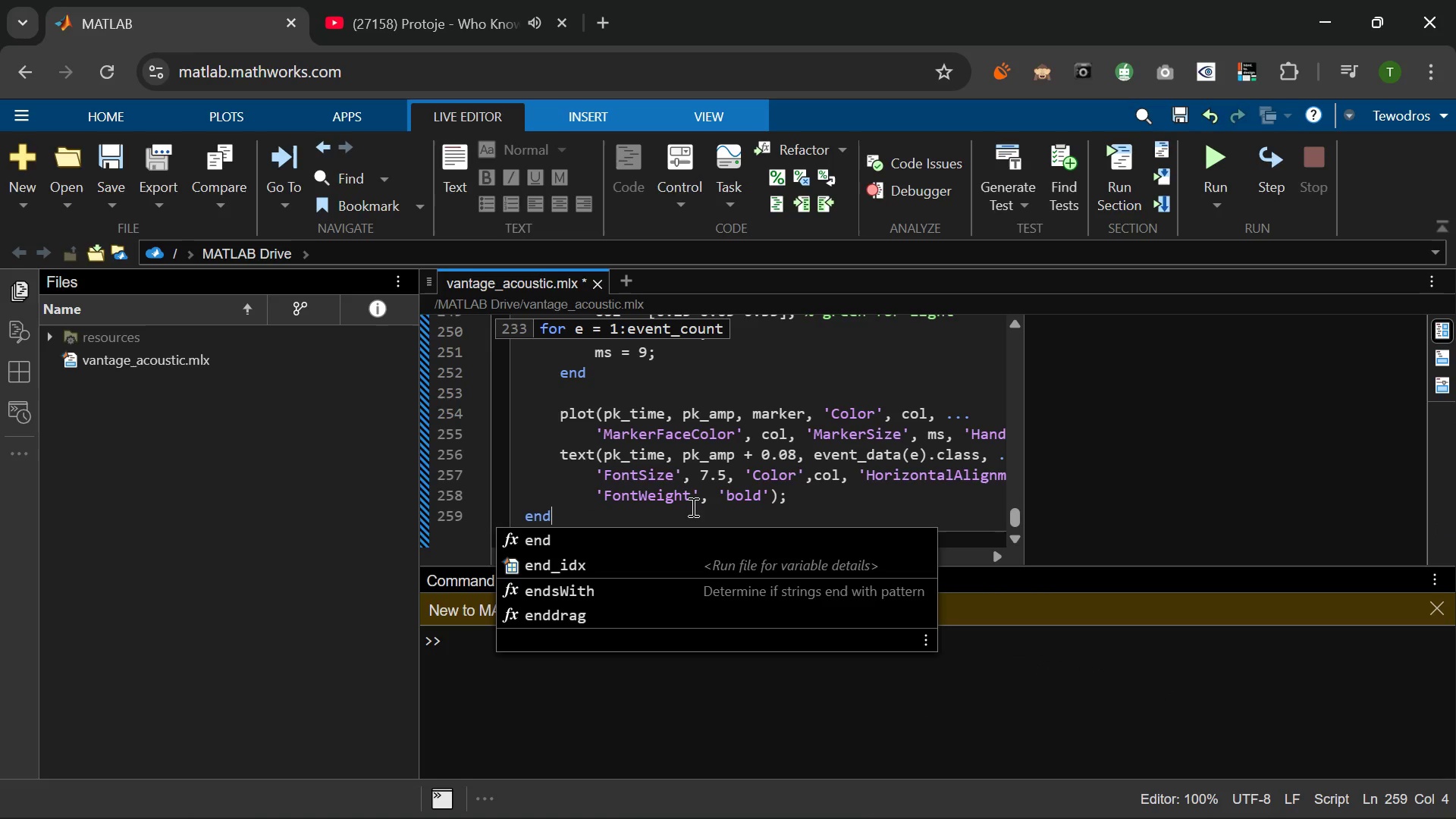 
key(Enter)
 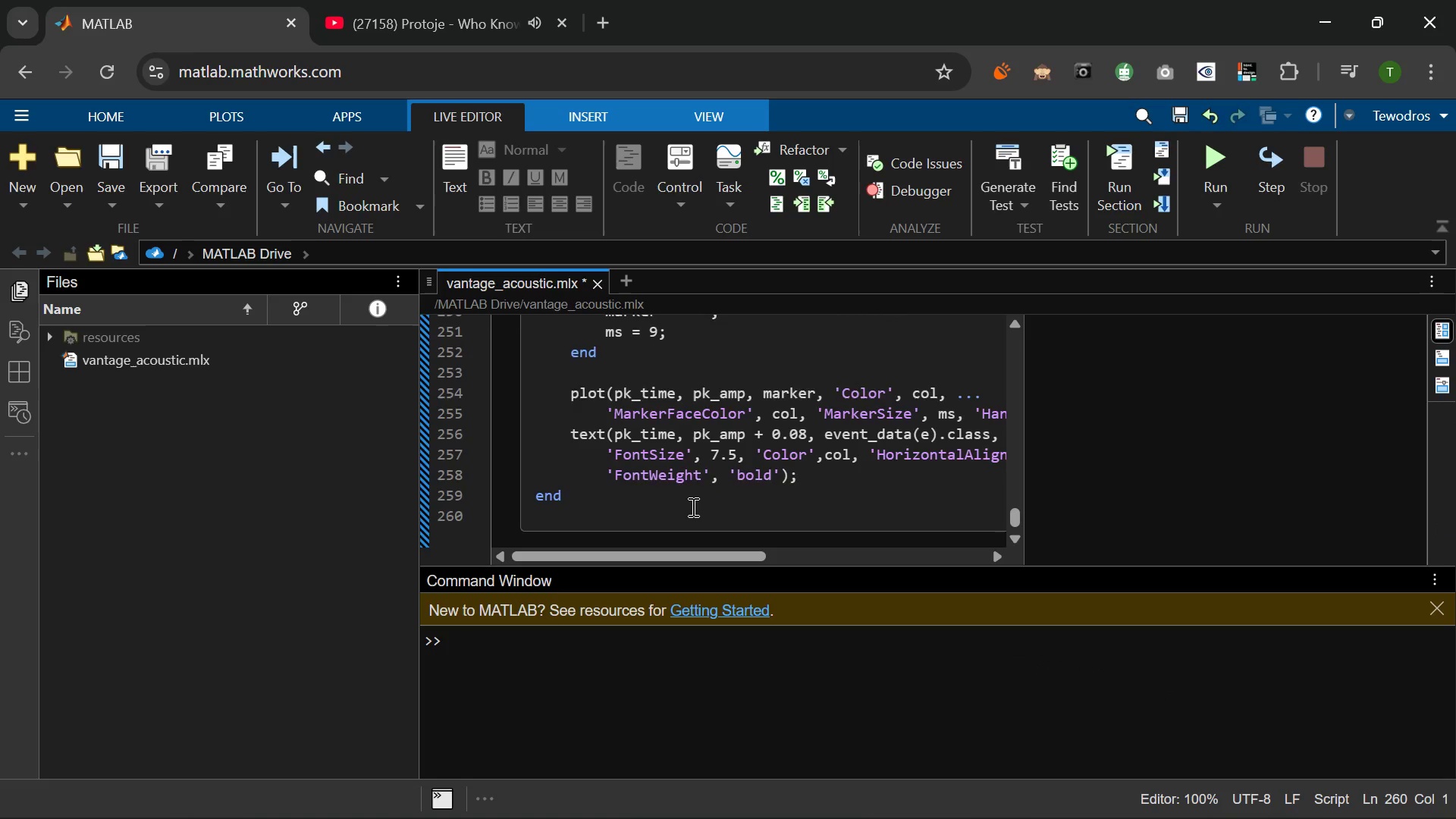 
key(Enter)
 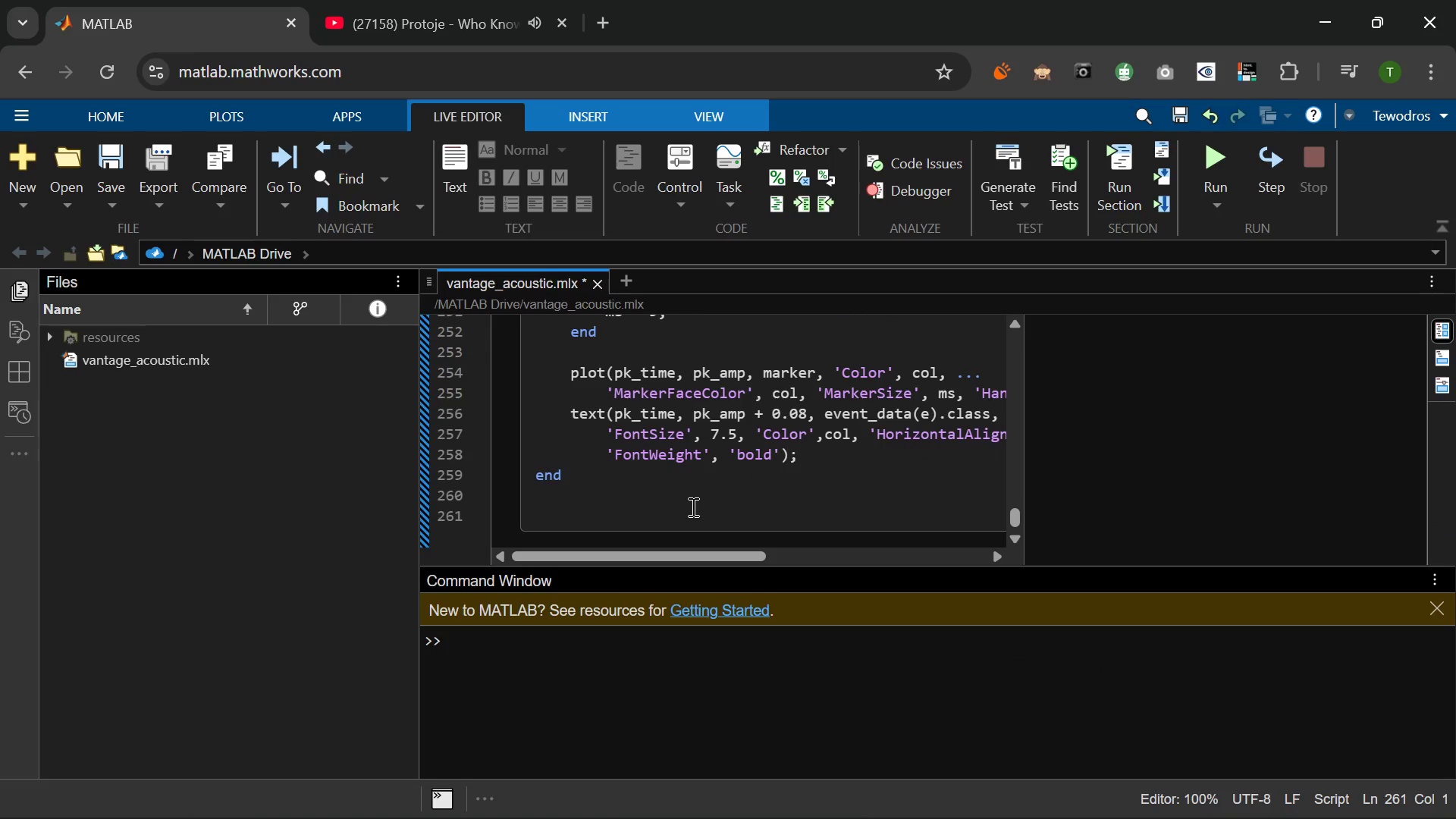 
type(%RMS)
 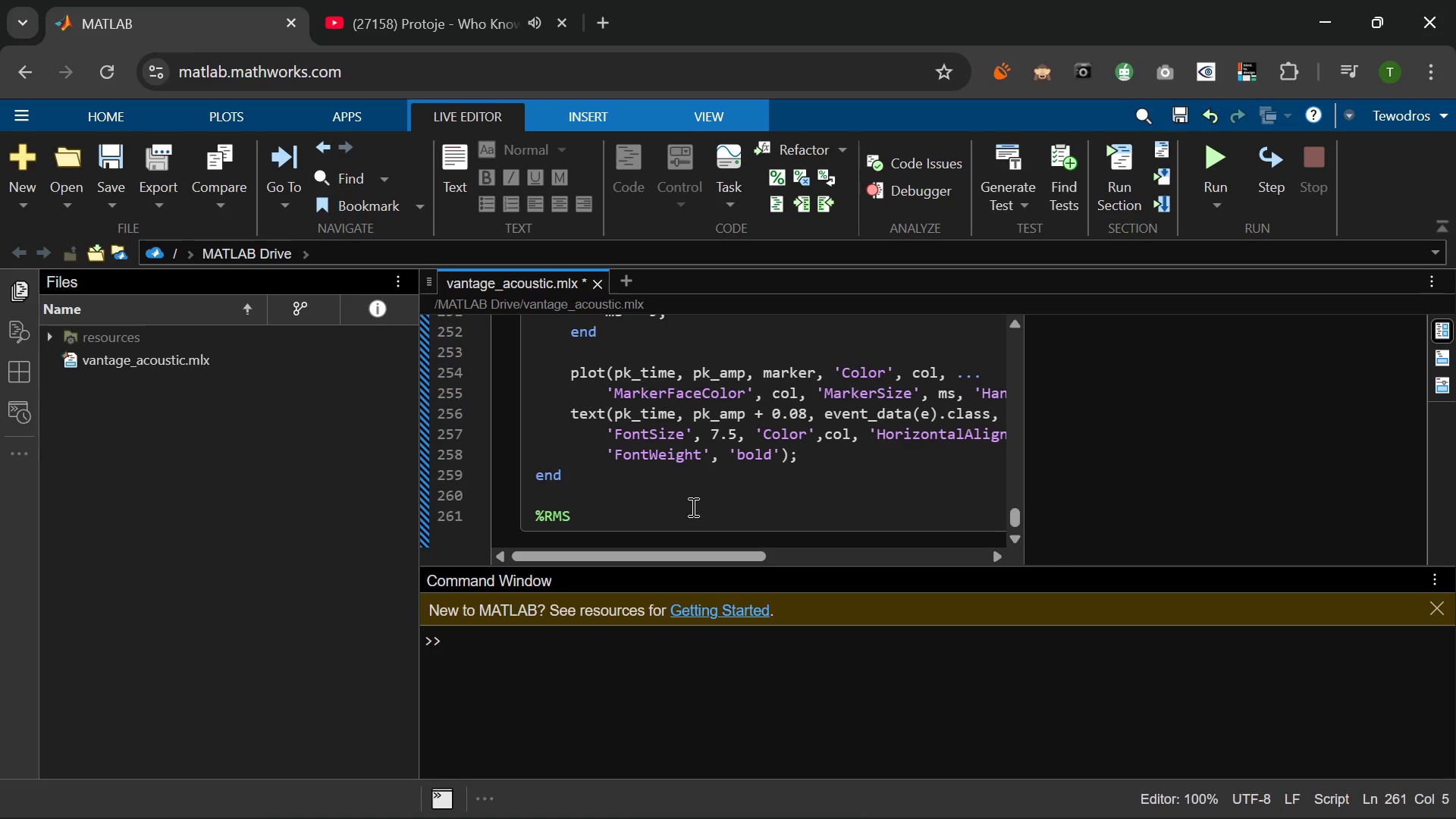 
key(ArrowLeft)
 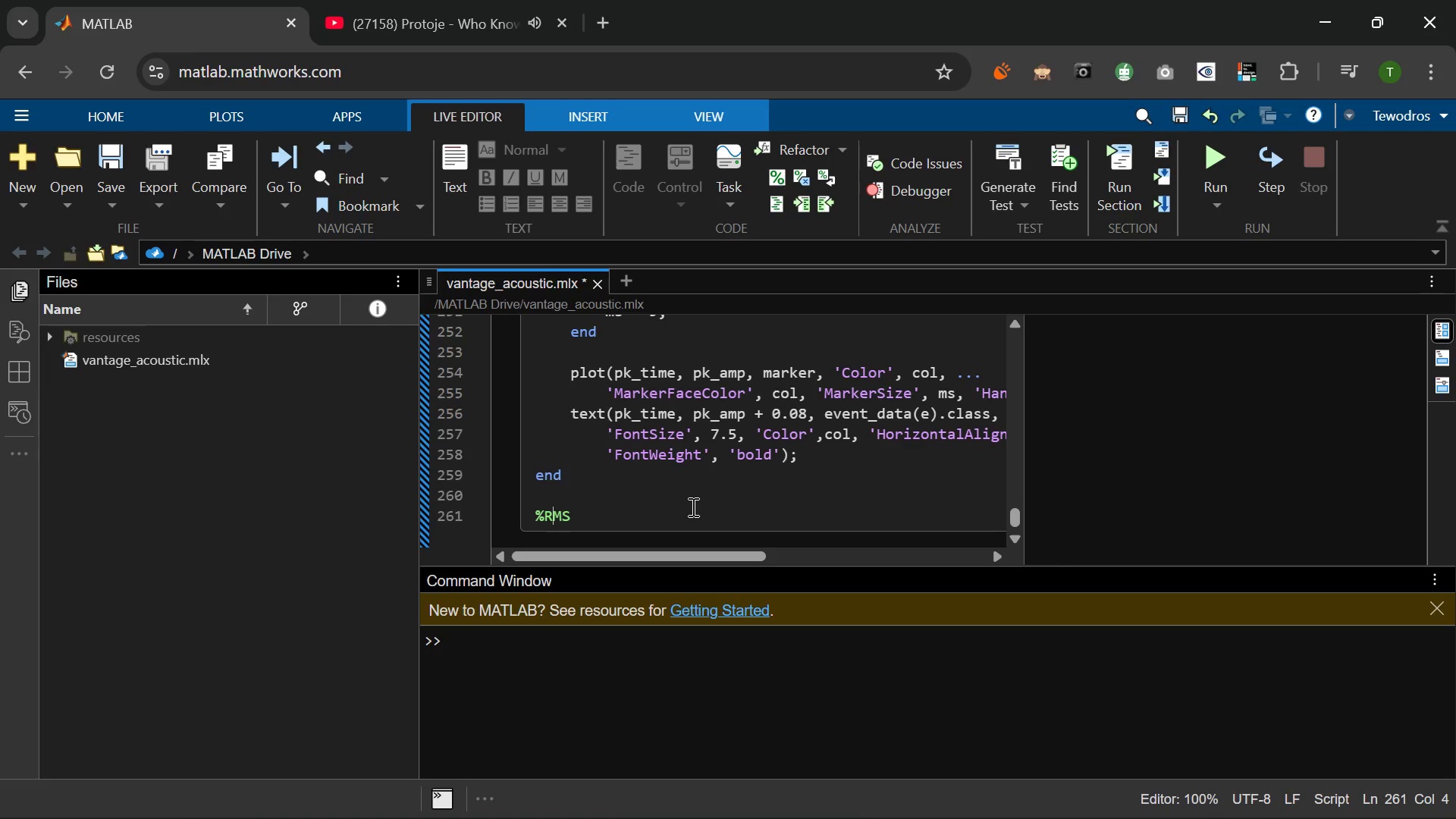 
hold_key(key=ArrowLeft, duration=0.38)
 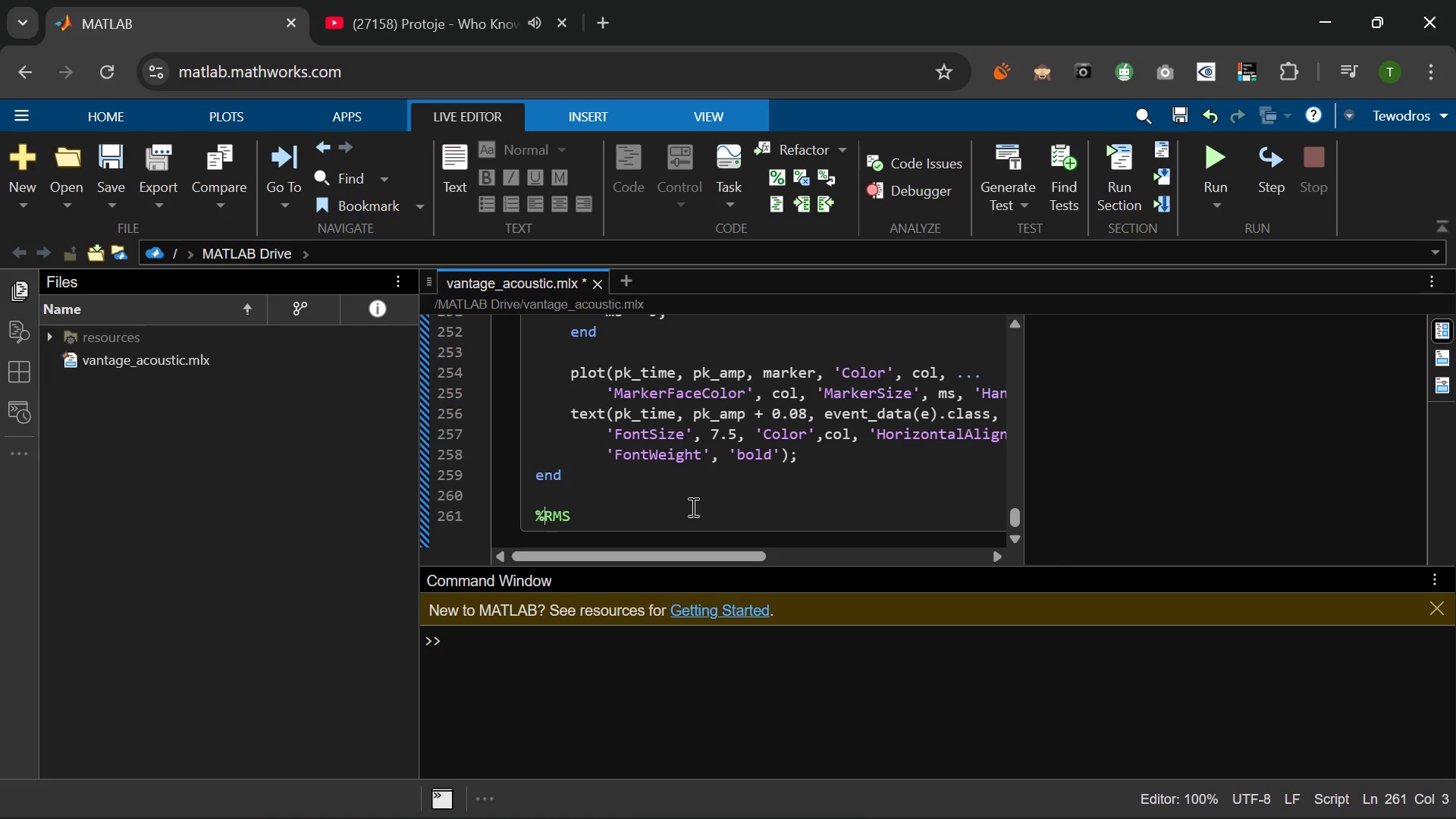 
key(ArrowLeft)
 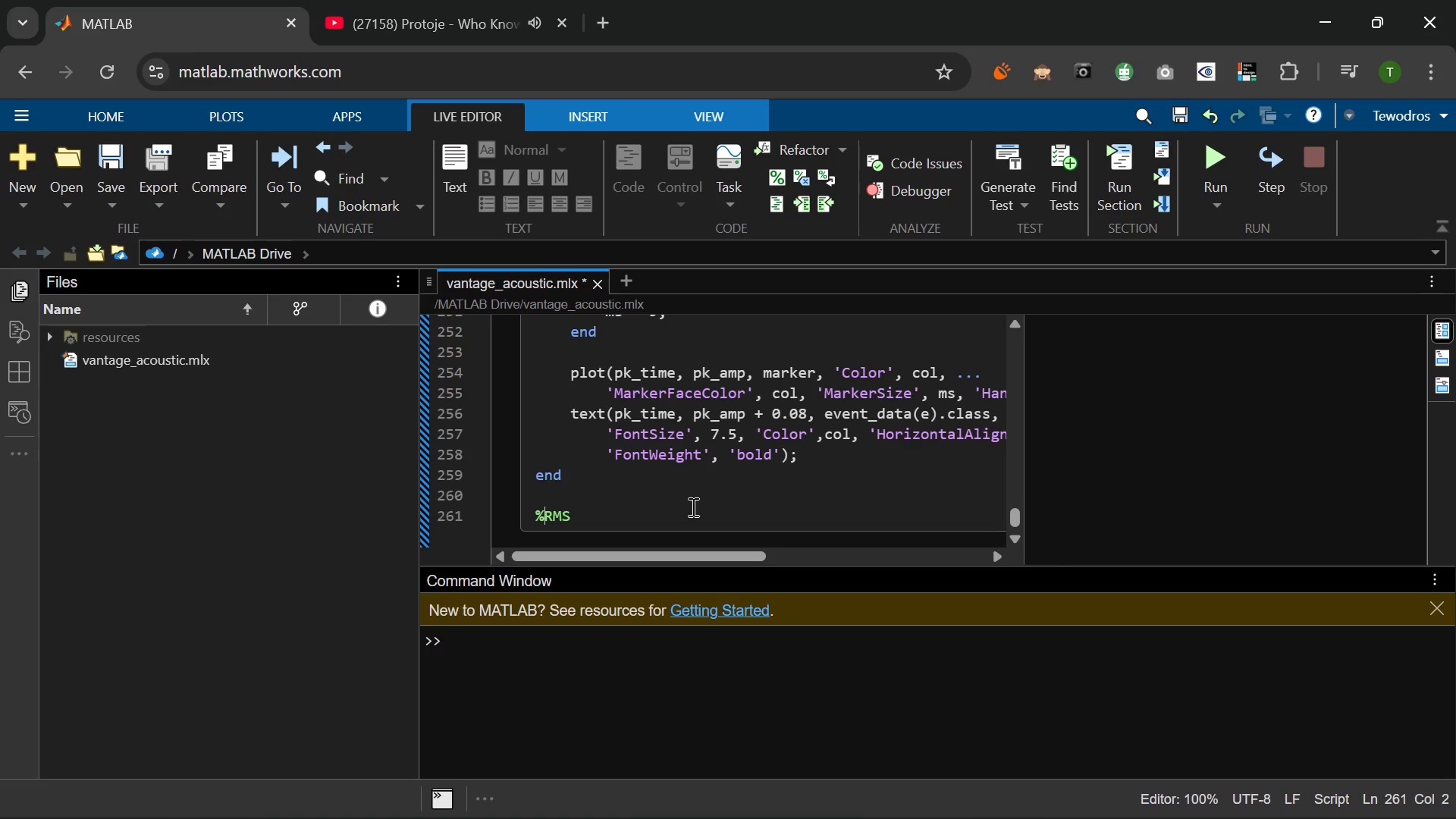 
key(Space)
 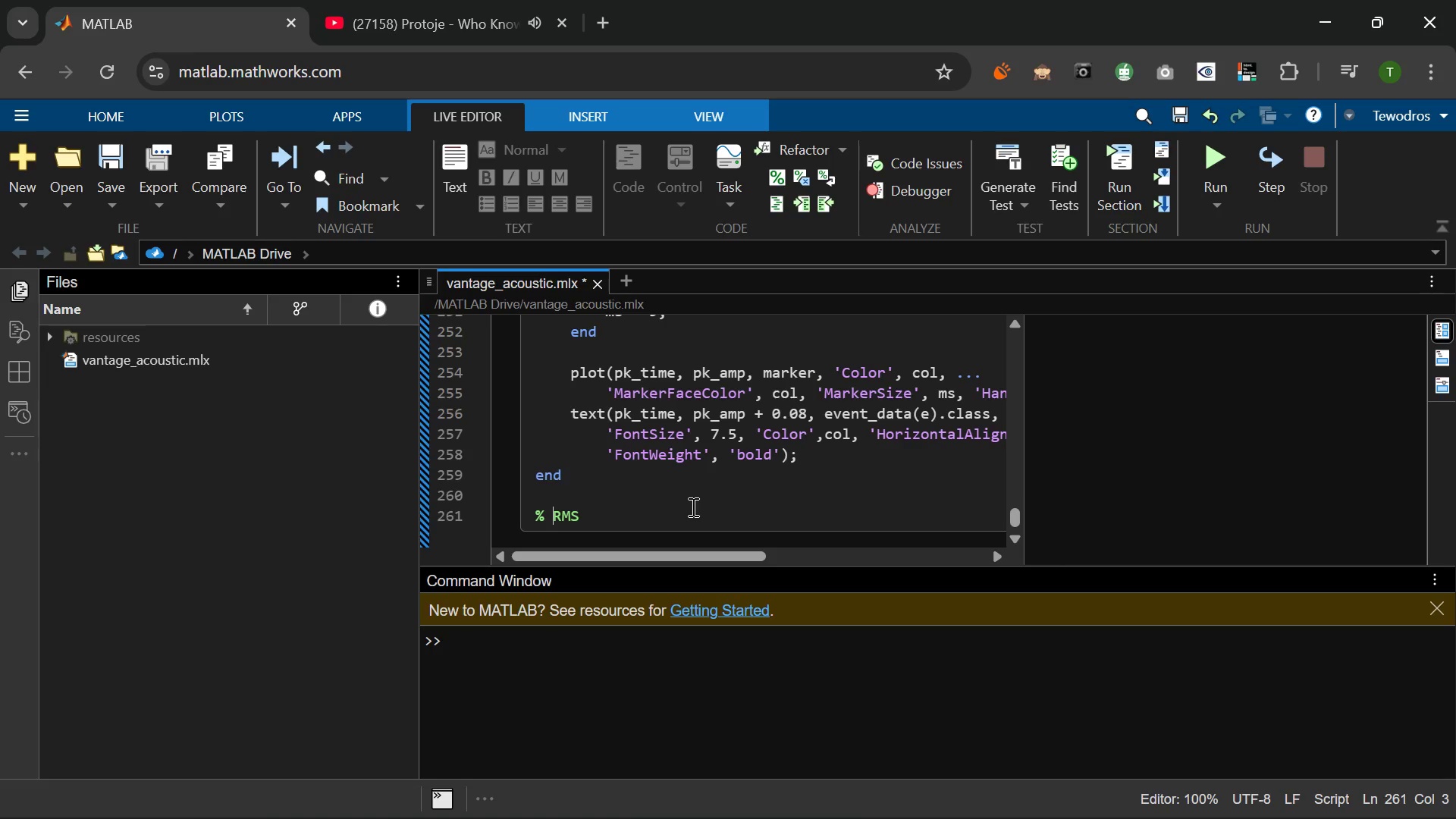 
key(ArrowRight)
 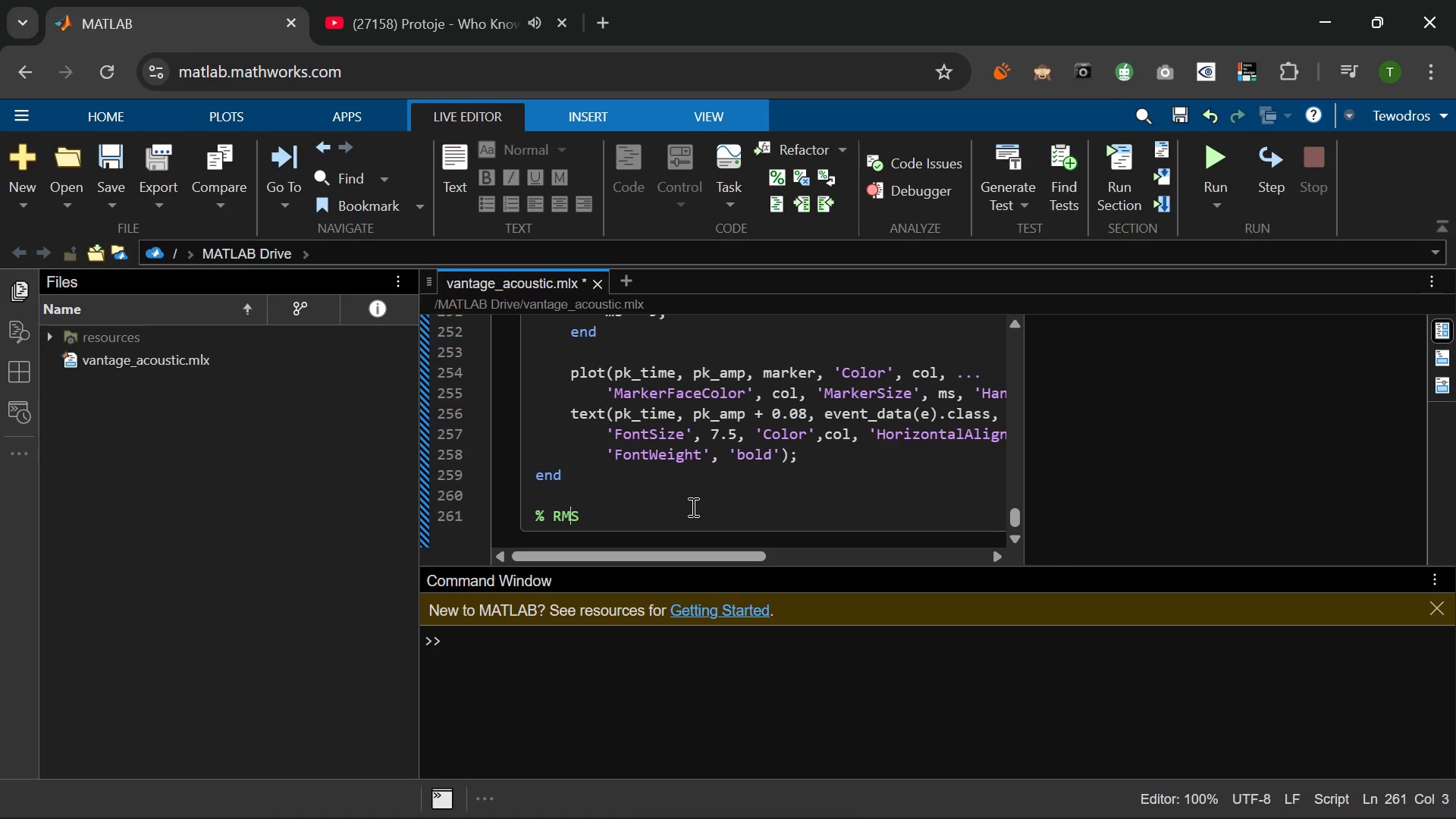 
key(ArrowRight)
 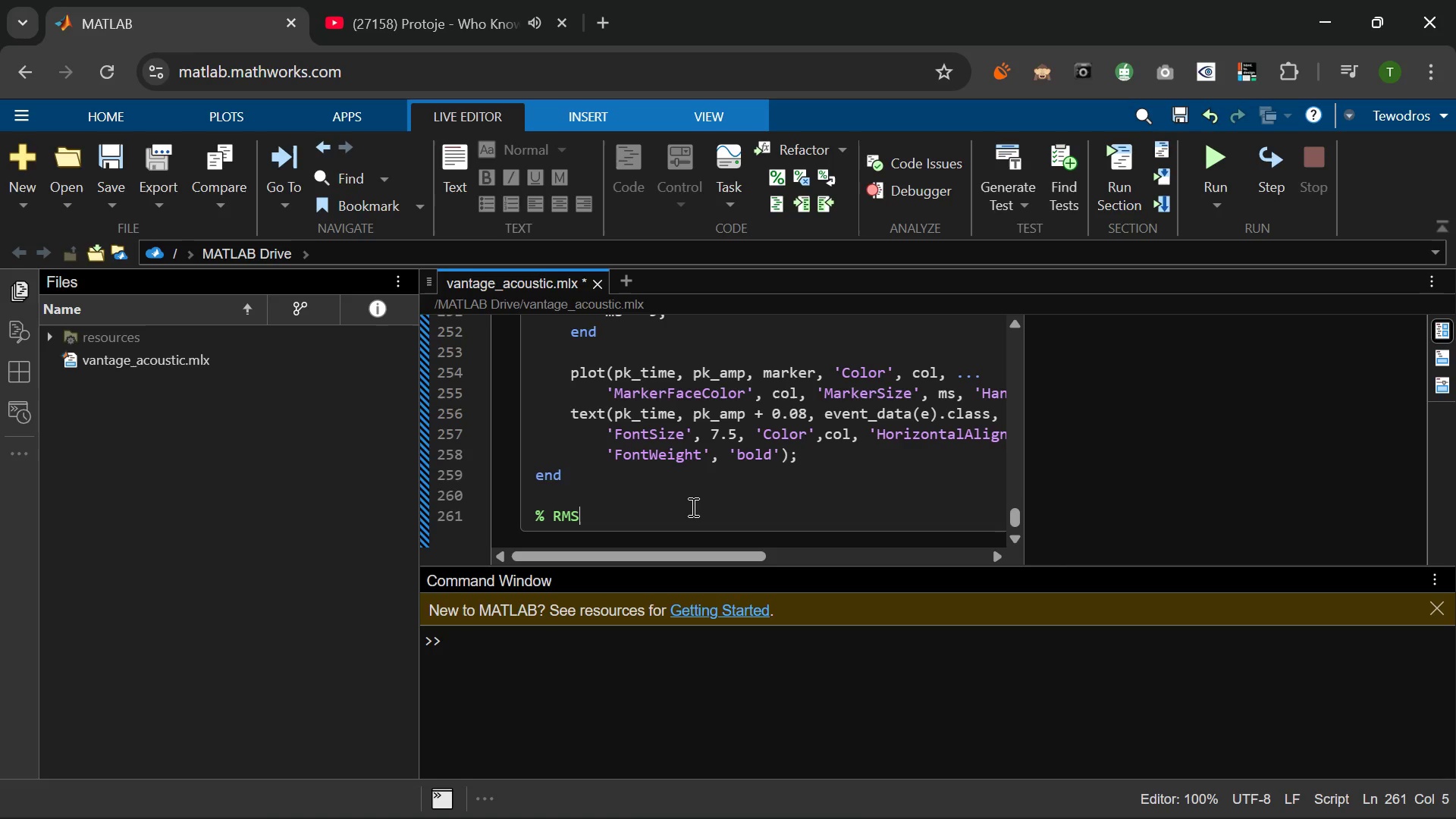 
key(ArrowRight)
 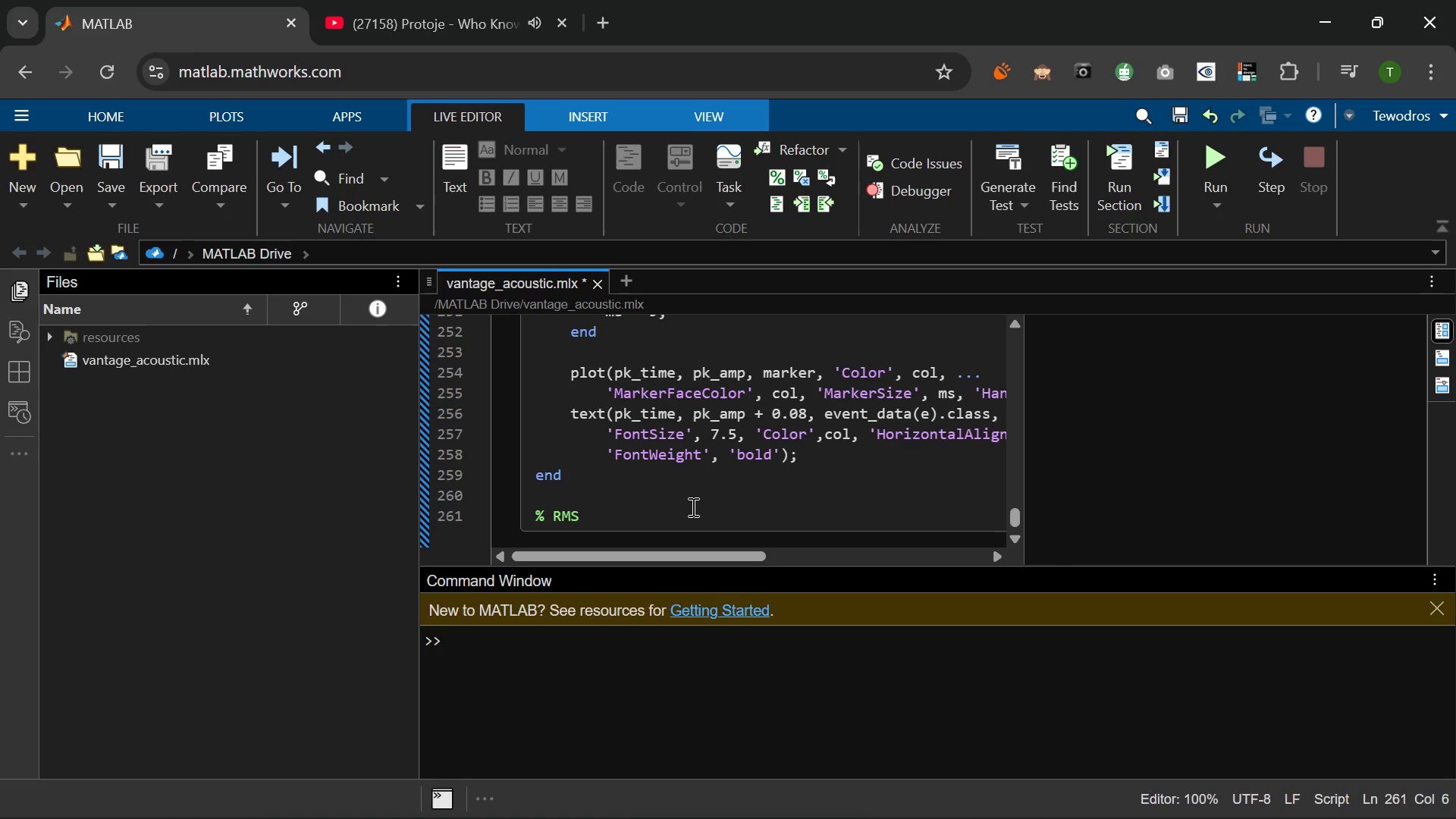 
type( threshold lne)
 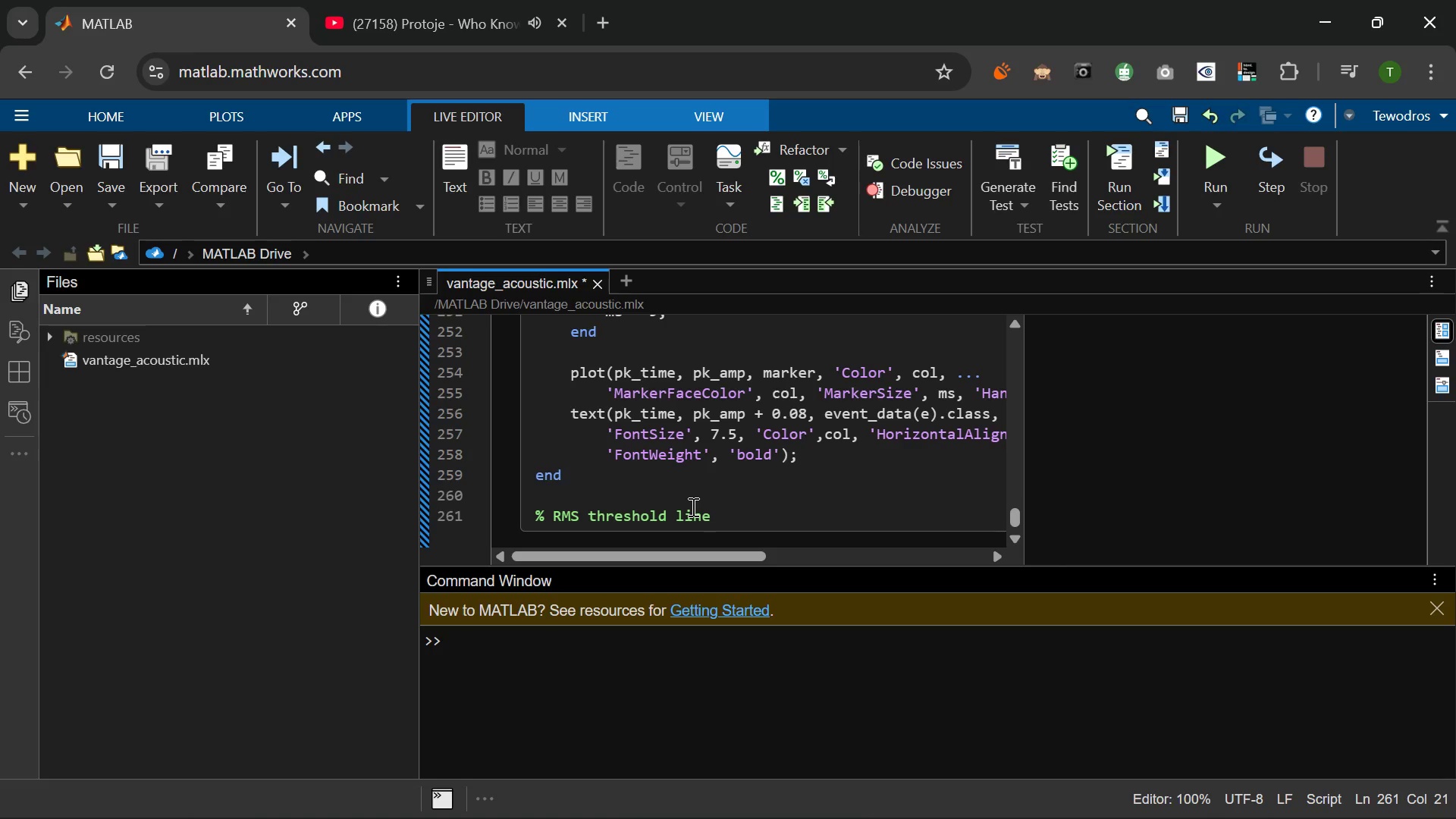 
hold_key(key=I, duration=0.31)
 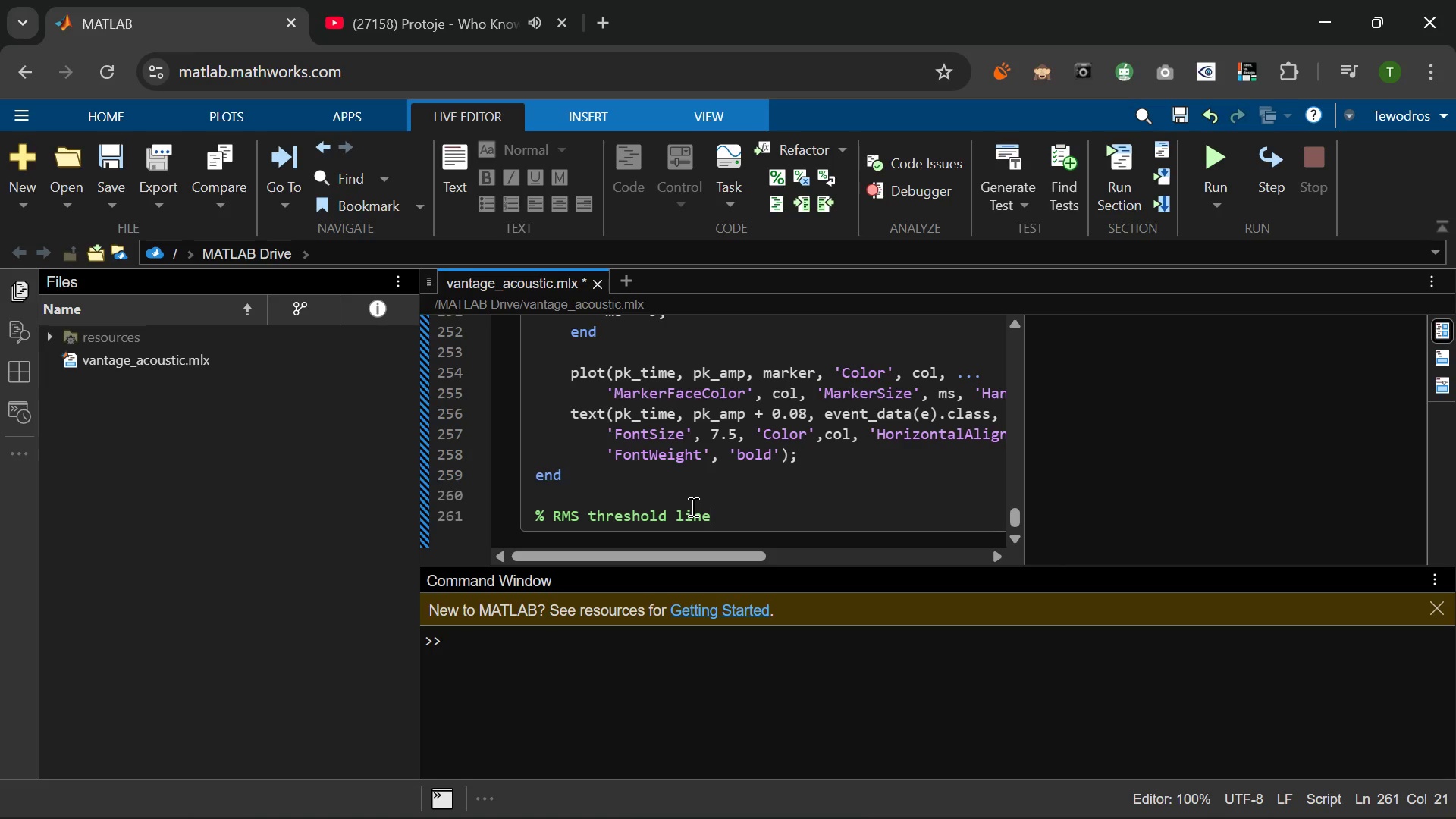 
key(Enter)
 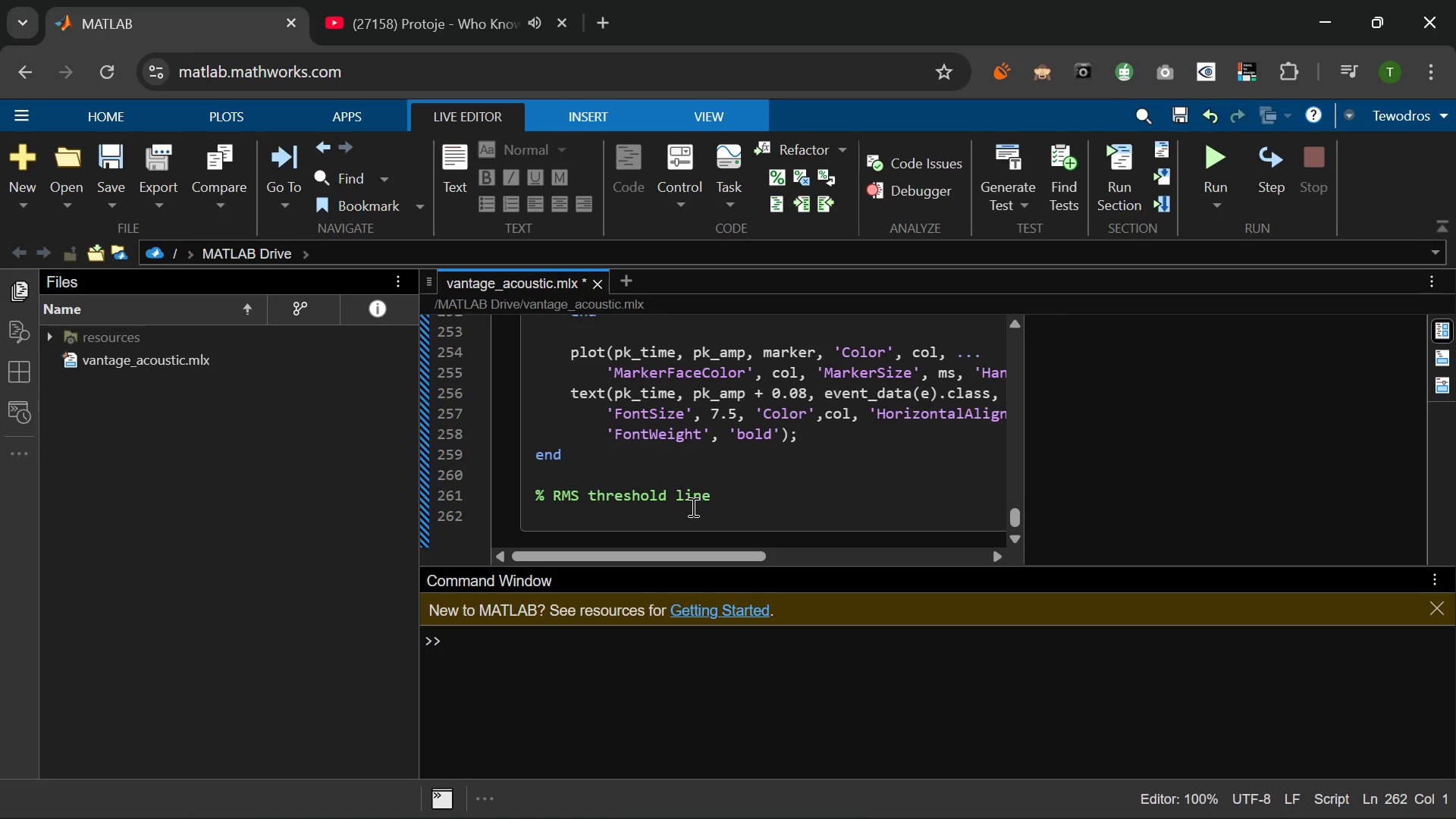 
type(yline(rms_threshold l)
key(Backspace)
type(* )
 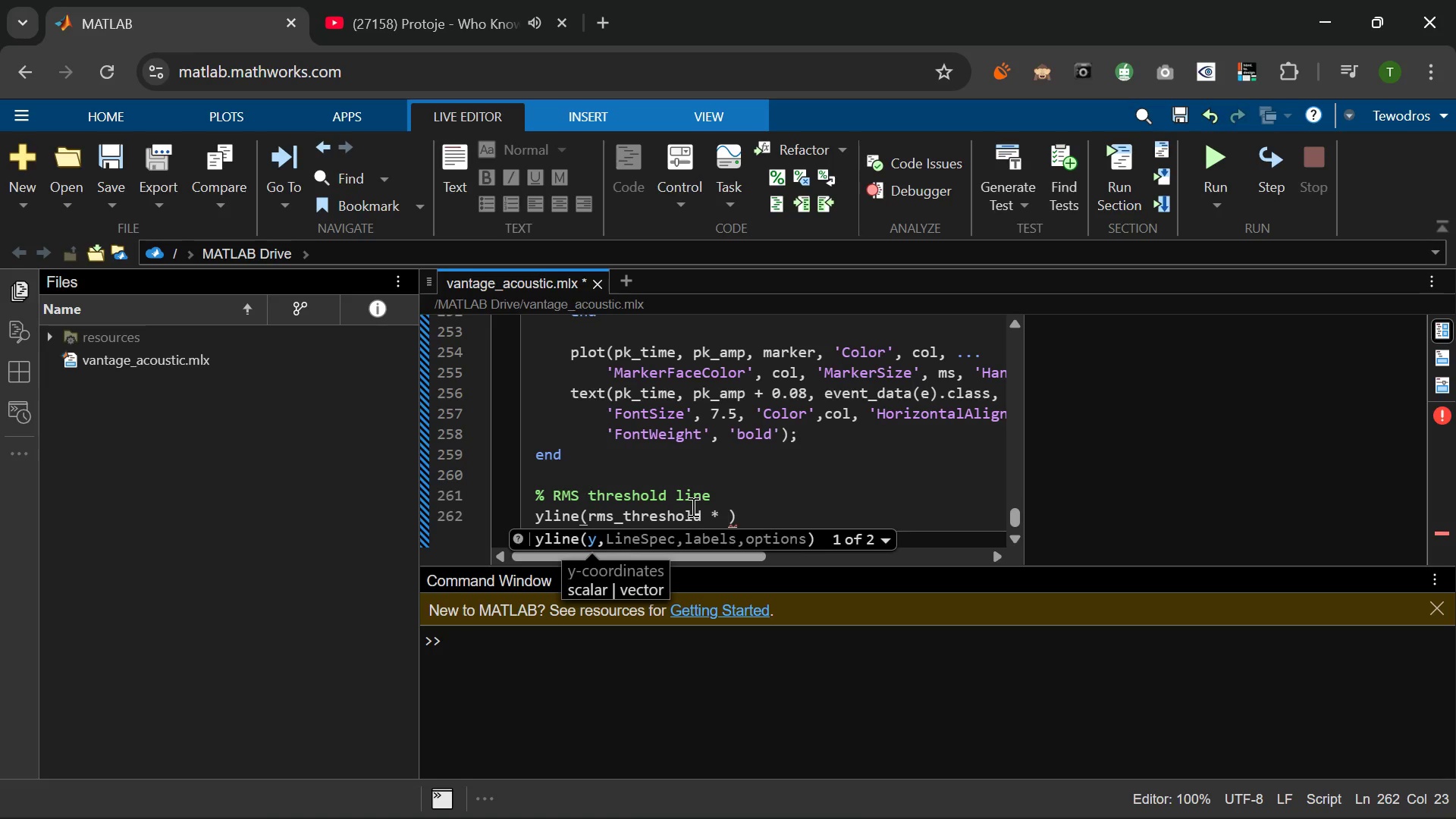 
key(5)
 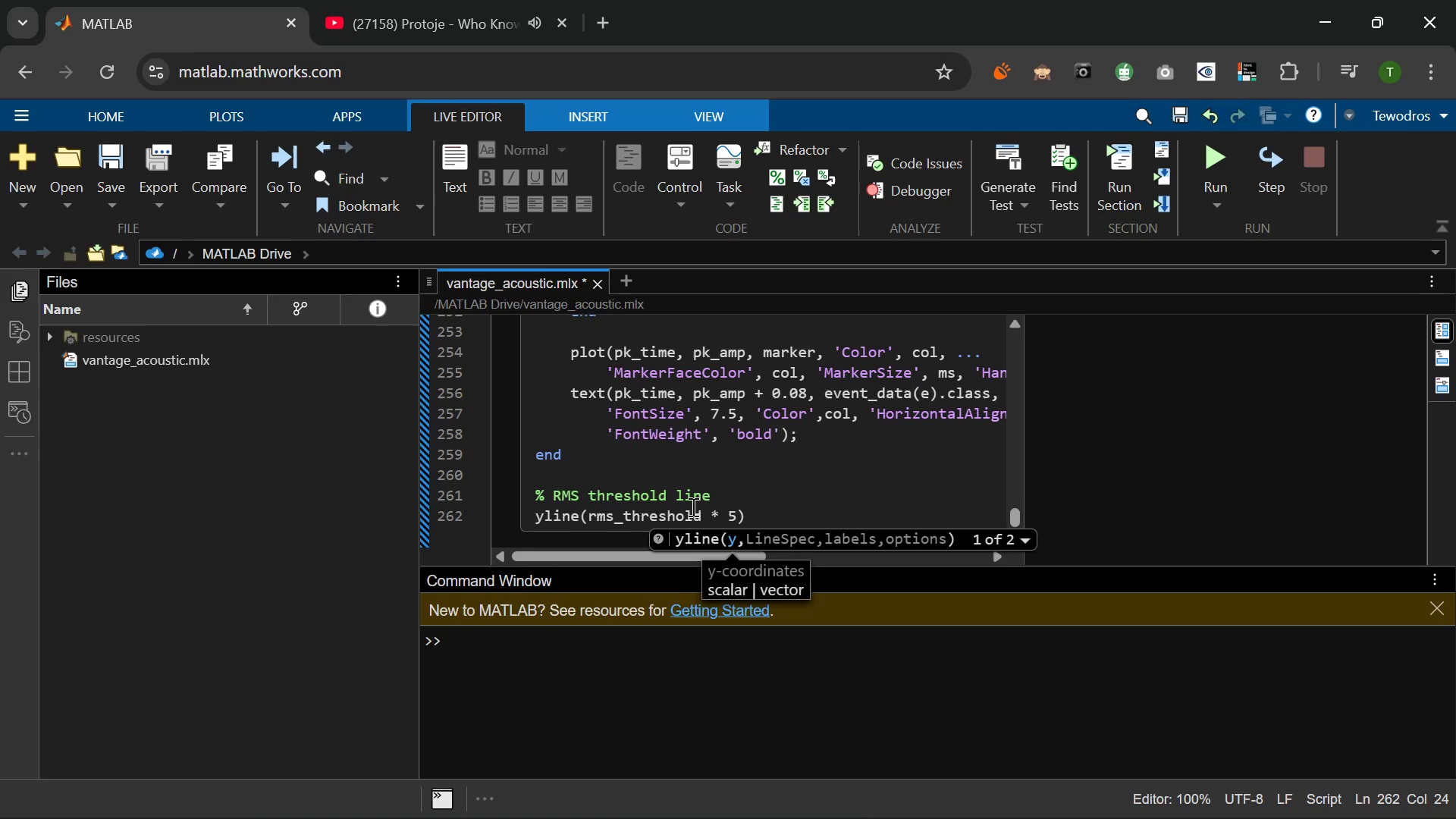 
key(Comma)
 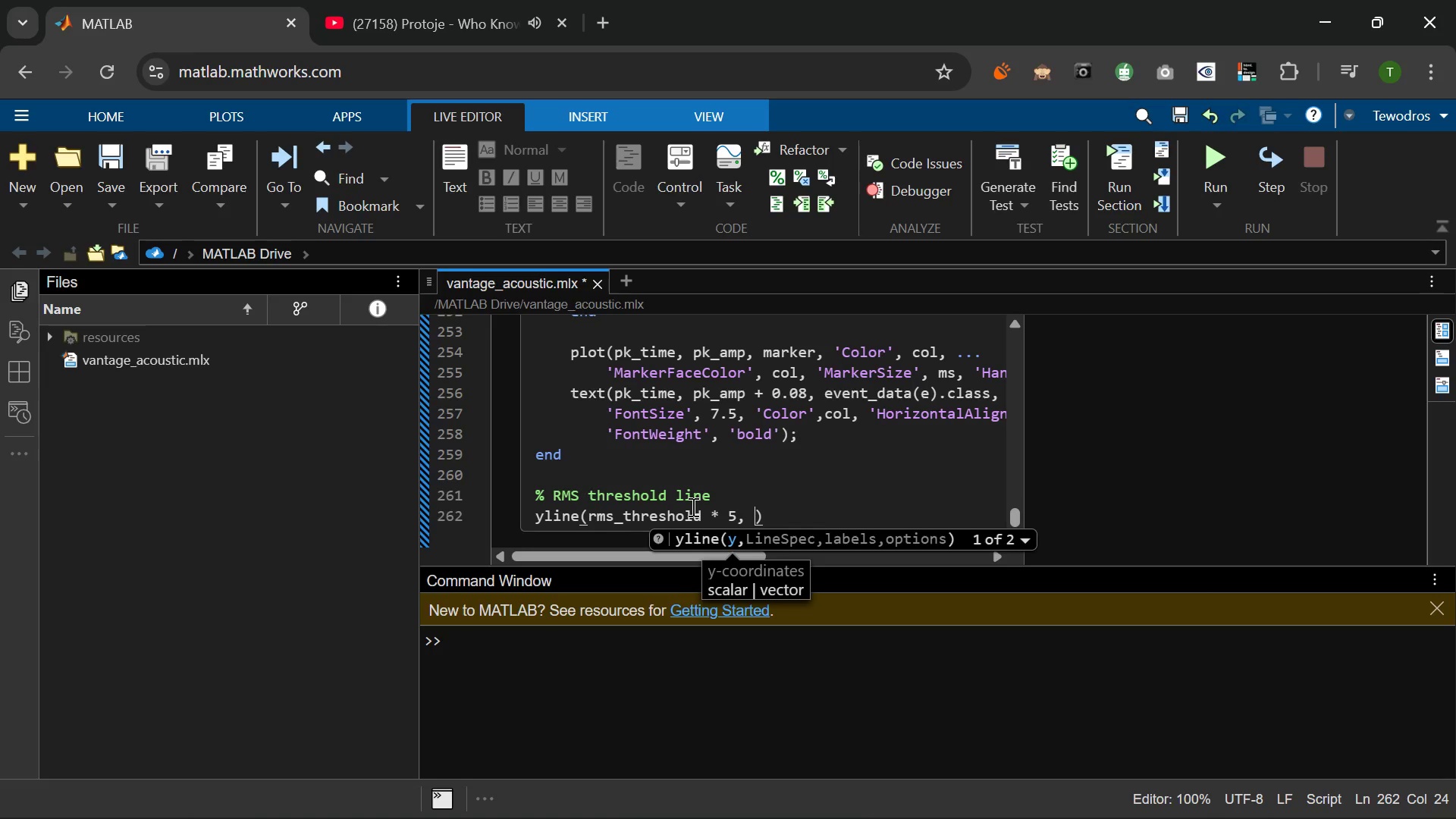 
key(Space)
 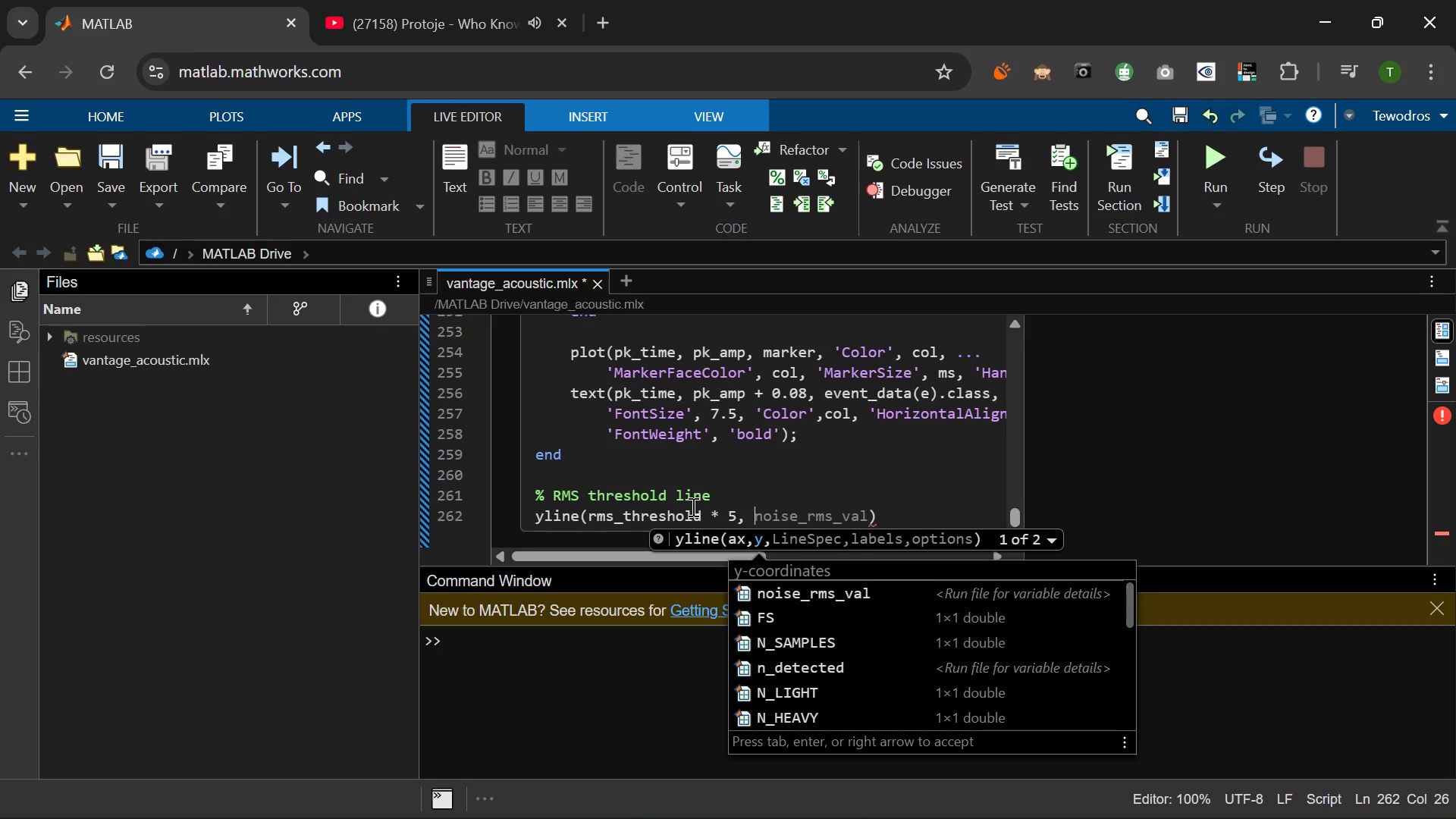 
key(Quote)
 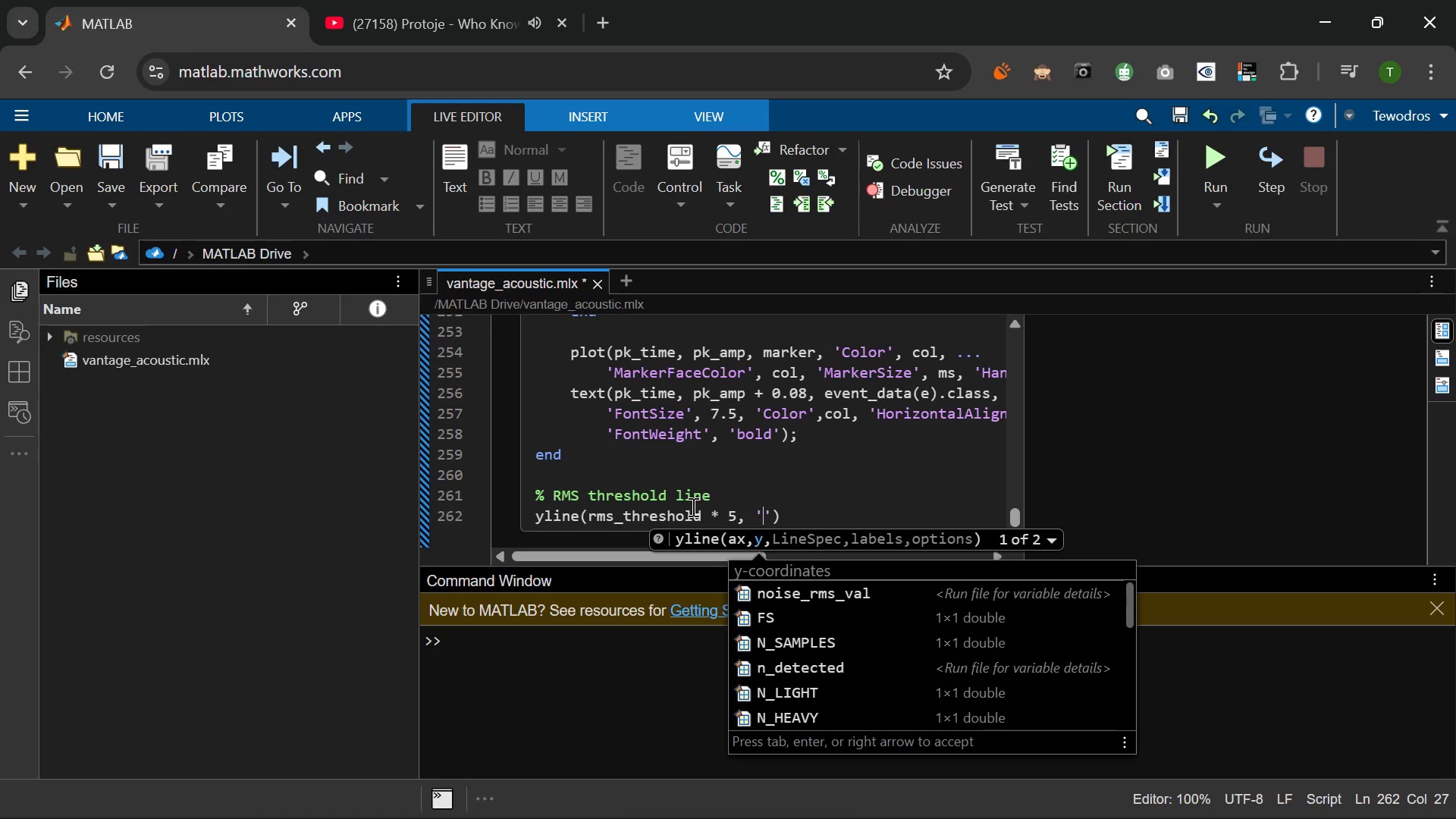 
key(Minus)
 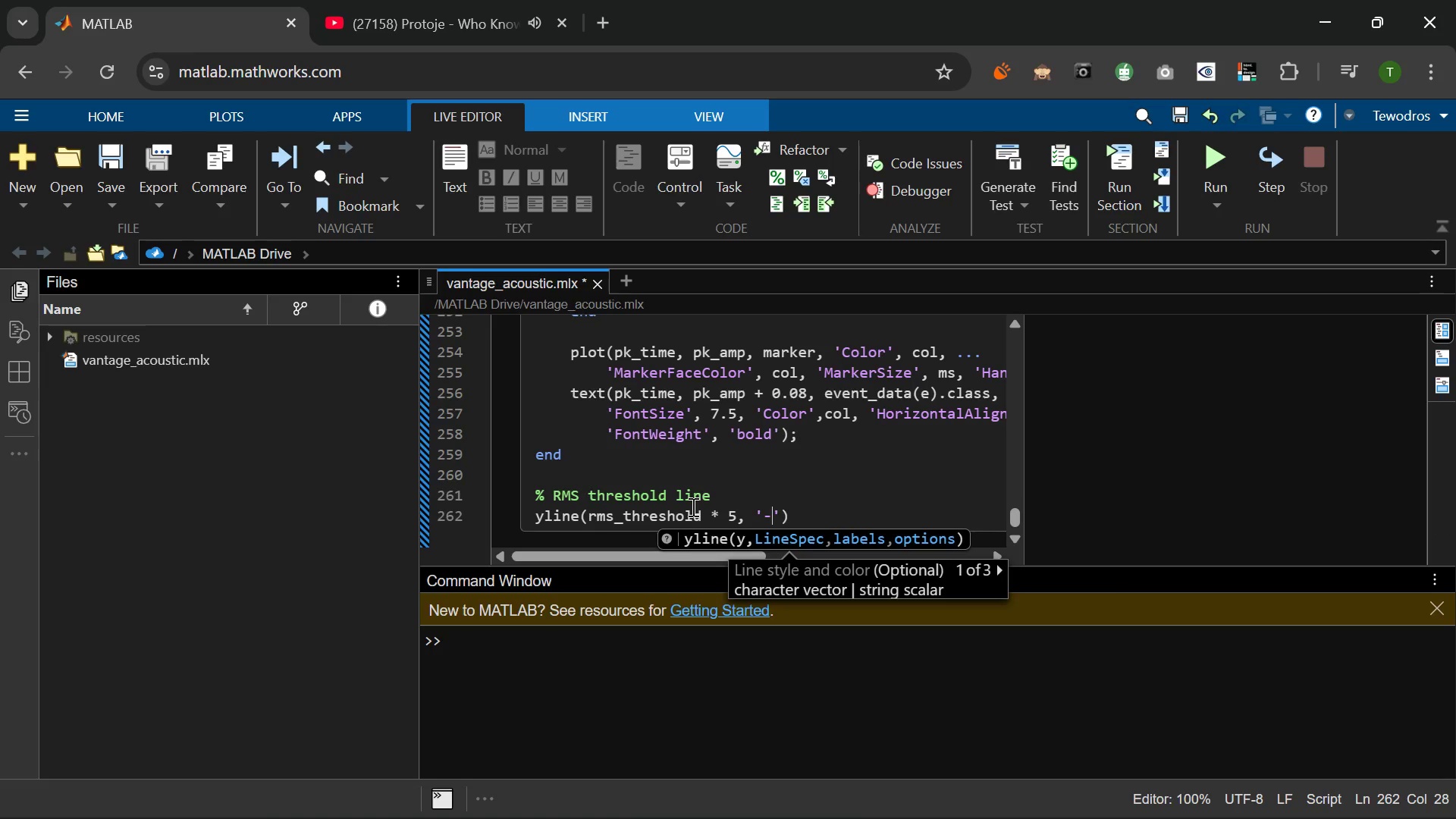 
key(ArrowRight)
 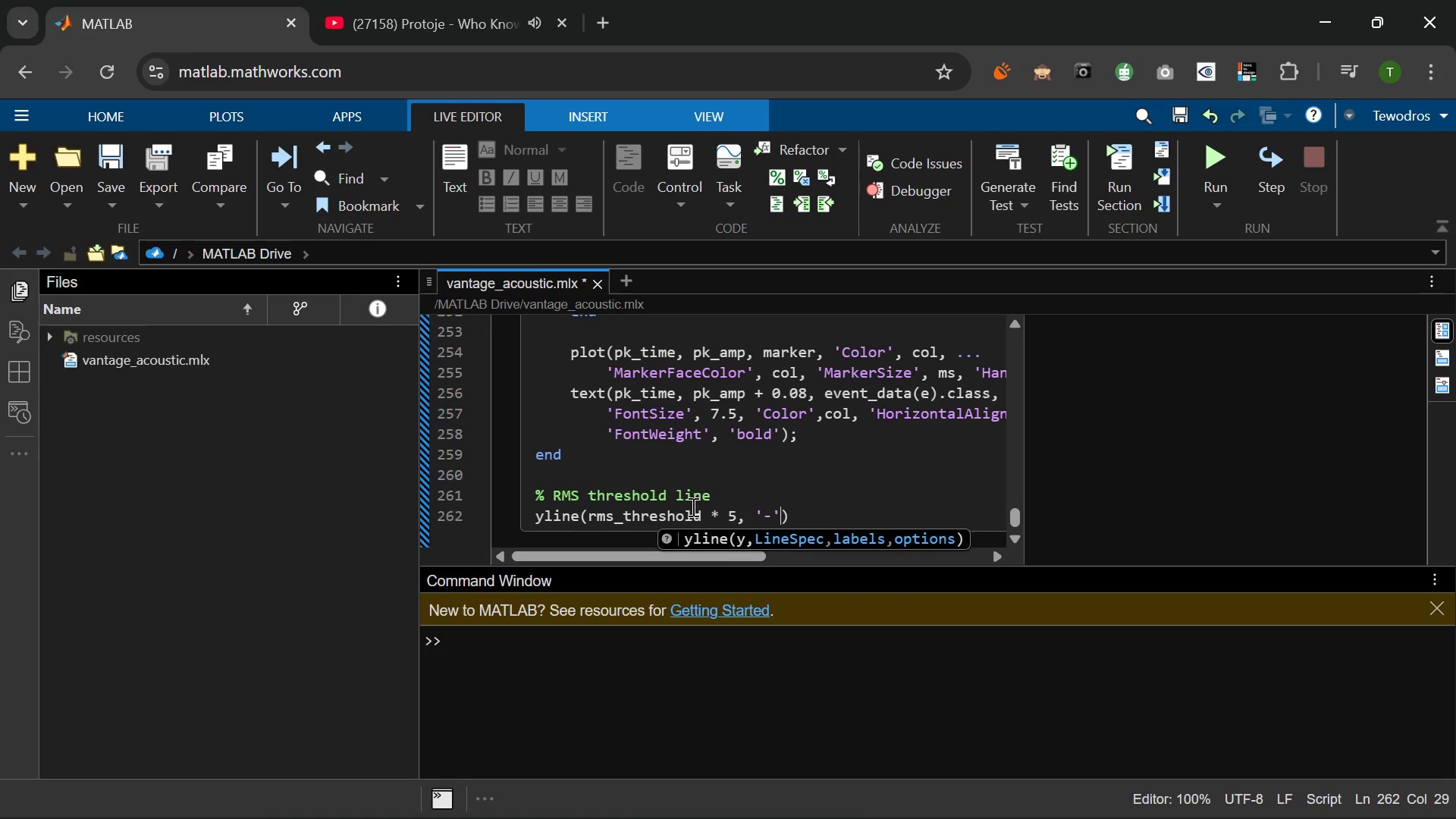 
key(Comma)
 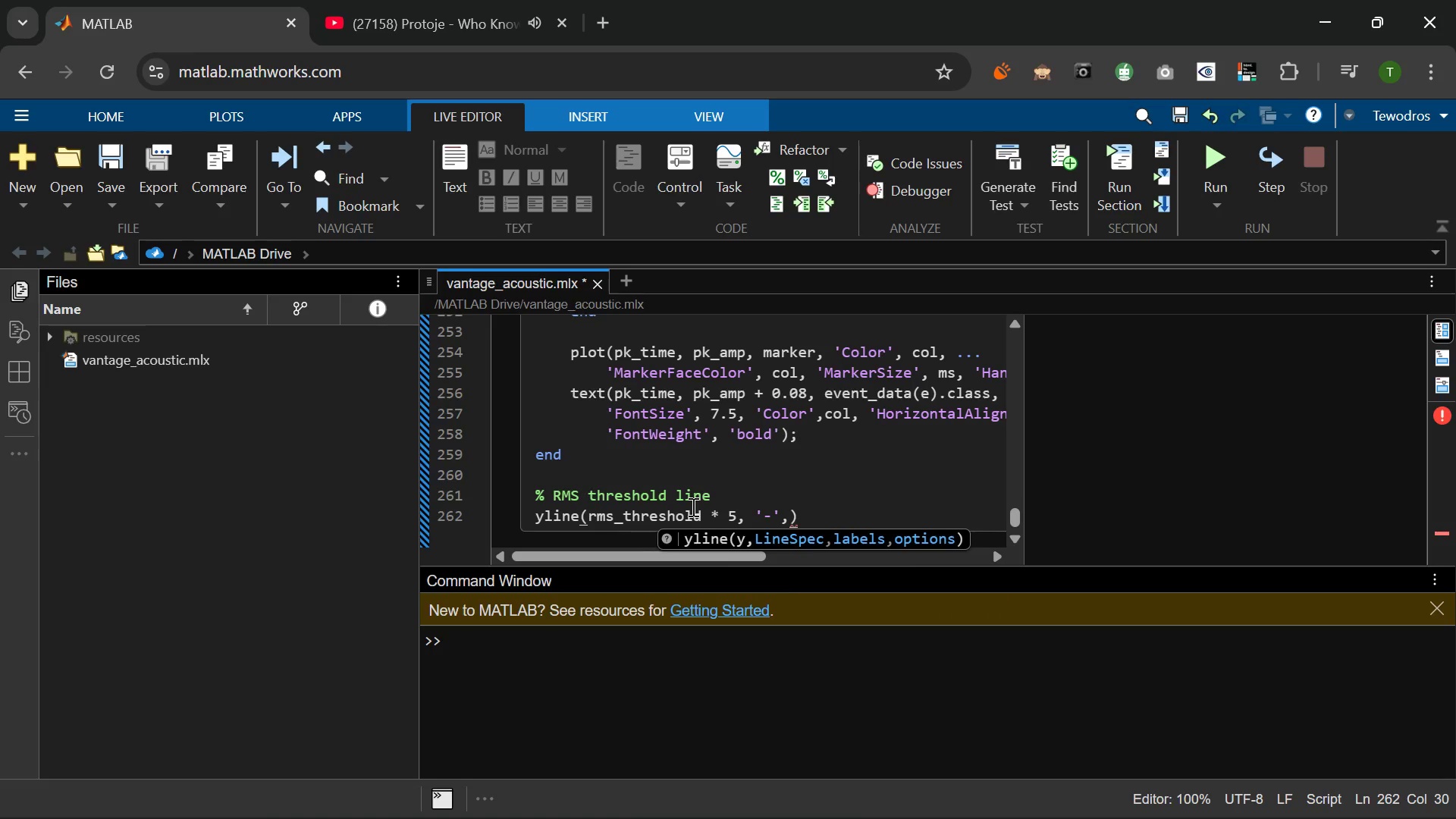 
key(Space)
 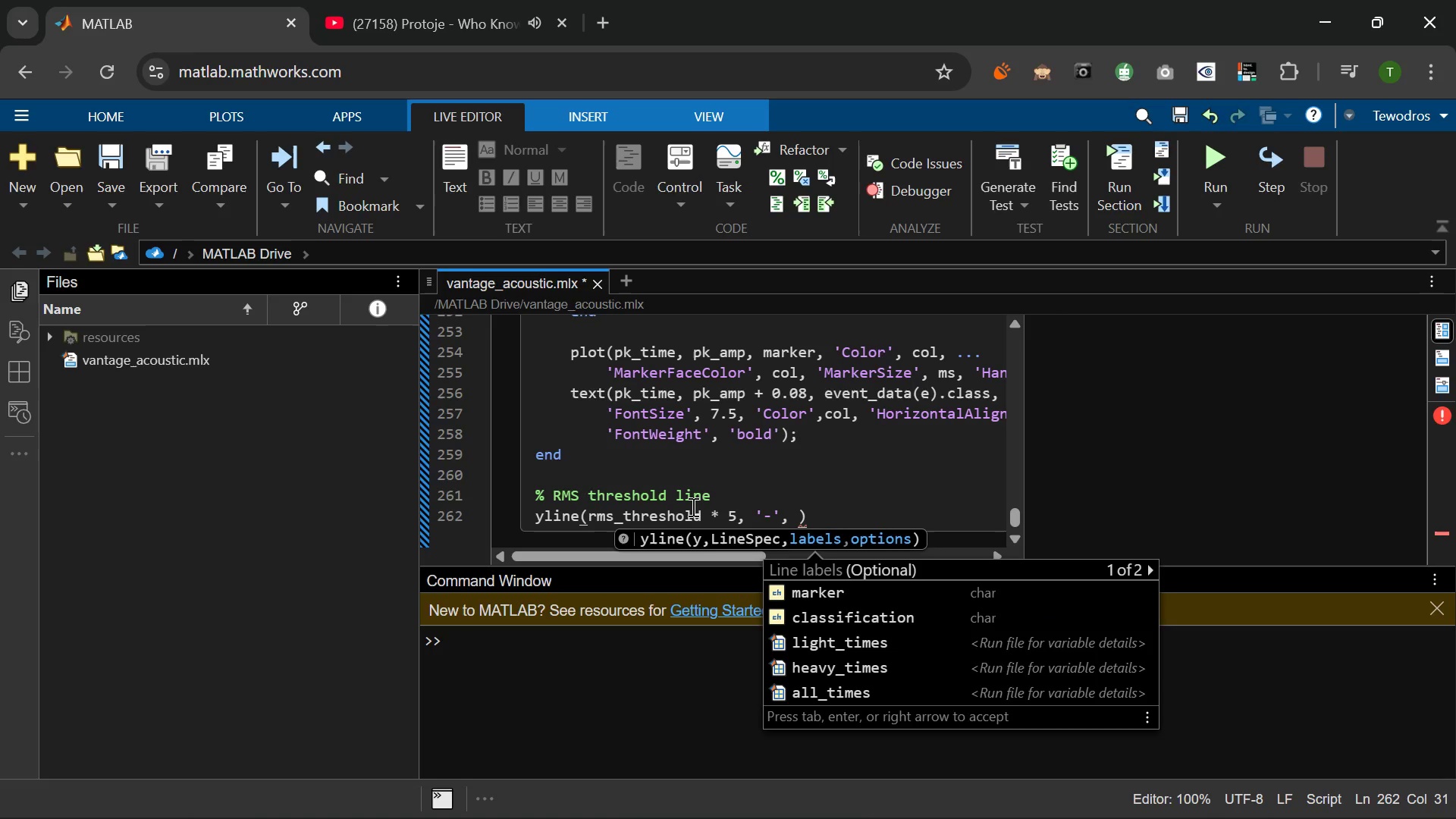 
key(Period)
 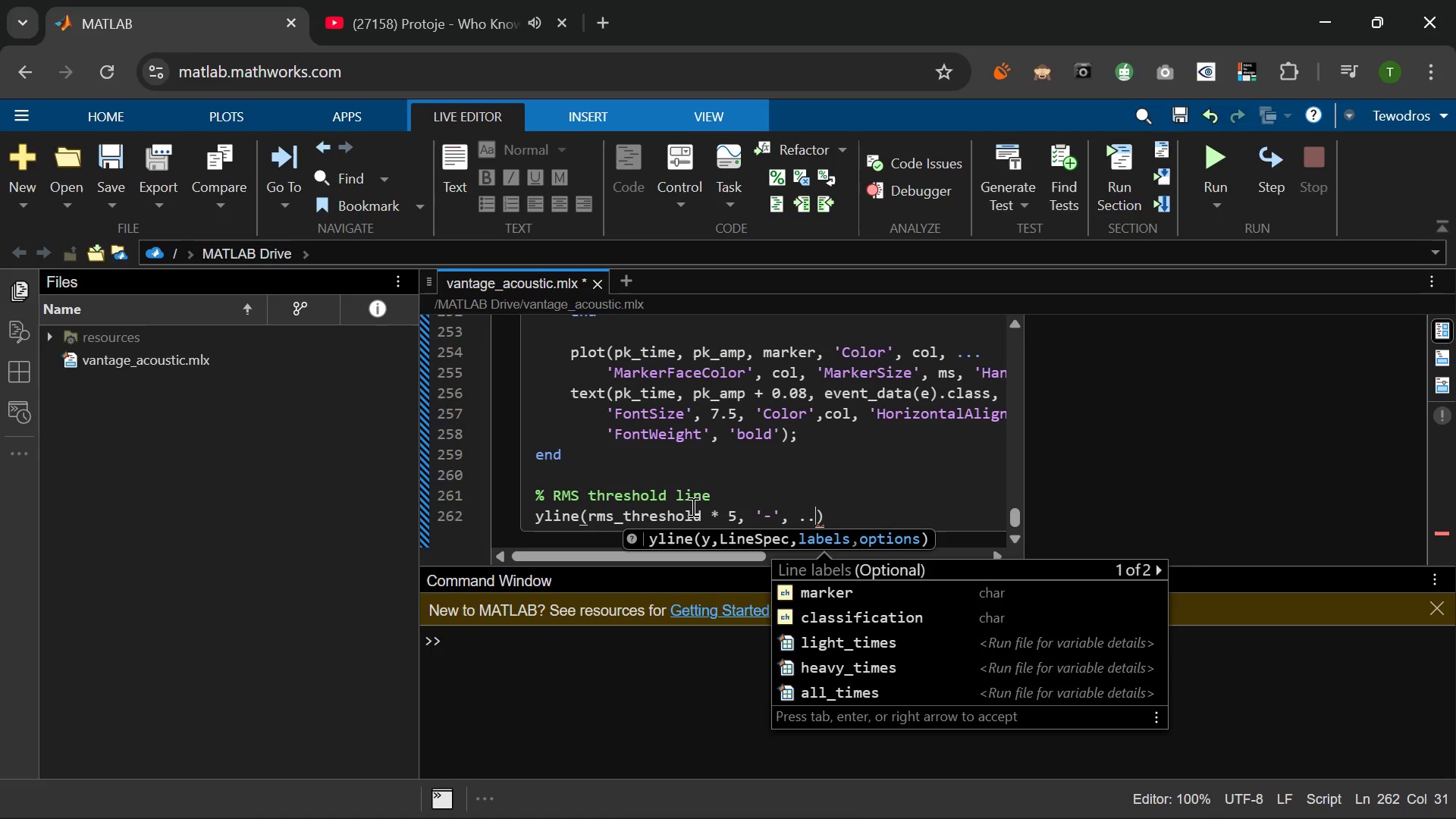 
key(Period)
 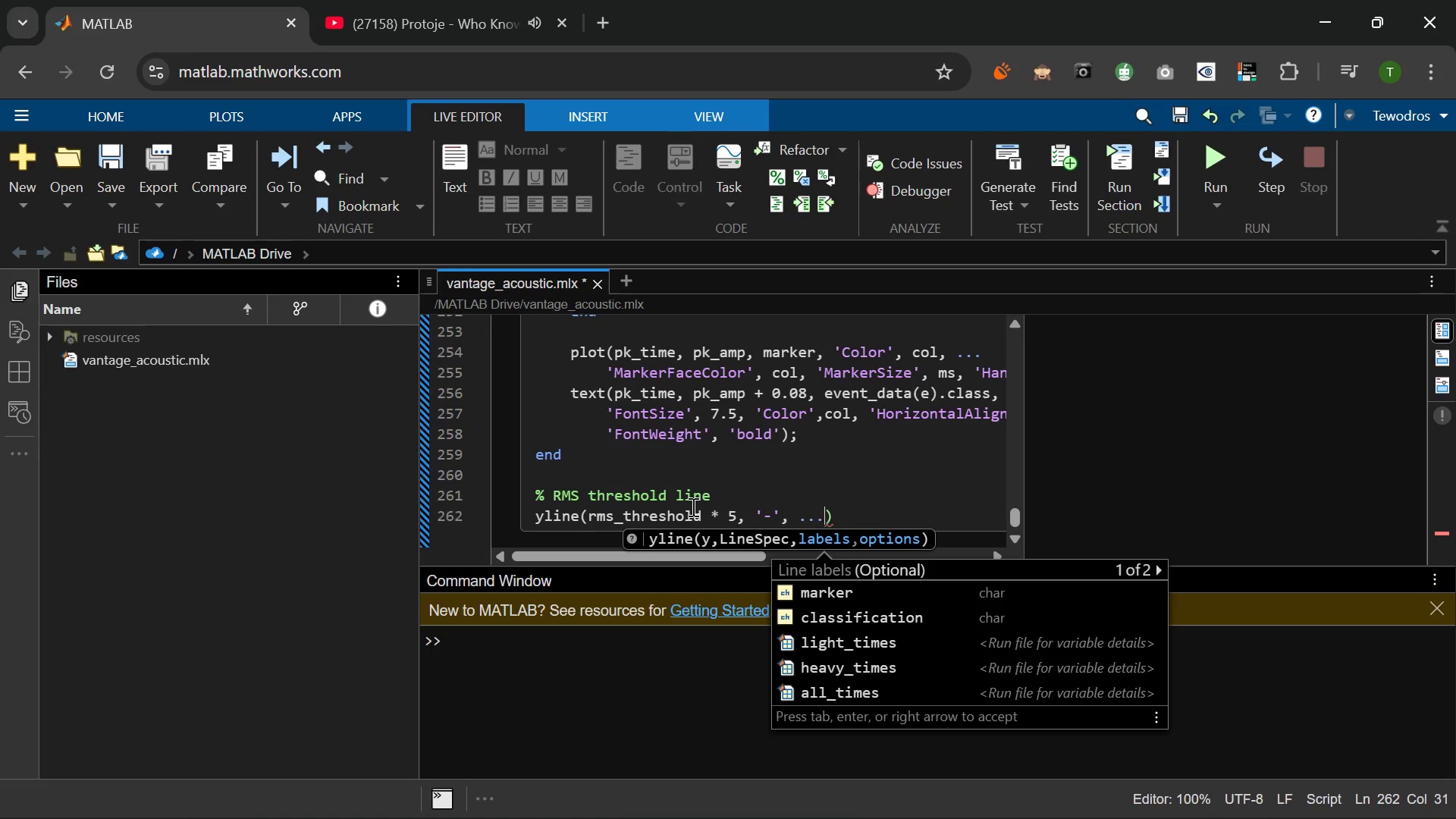 
key(Period)
 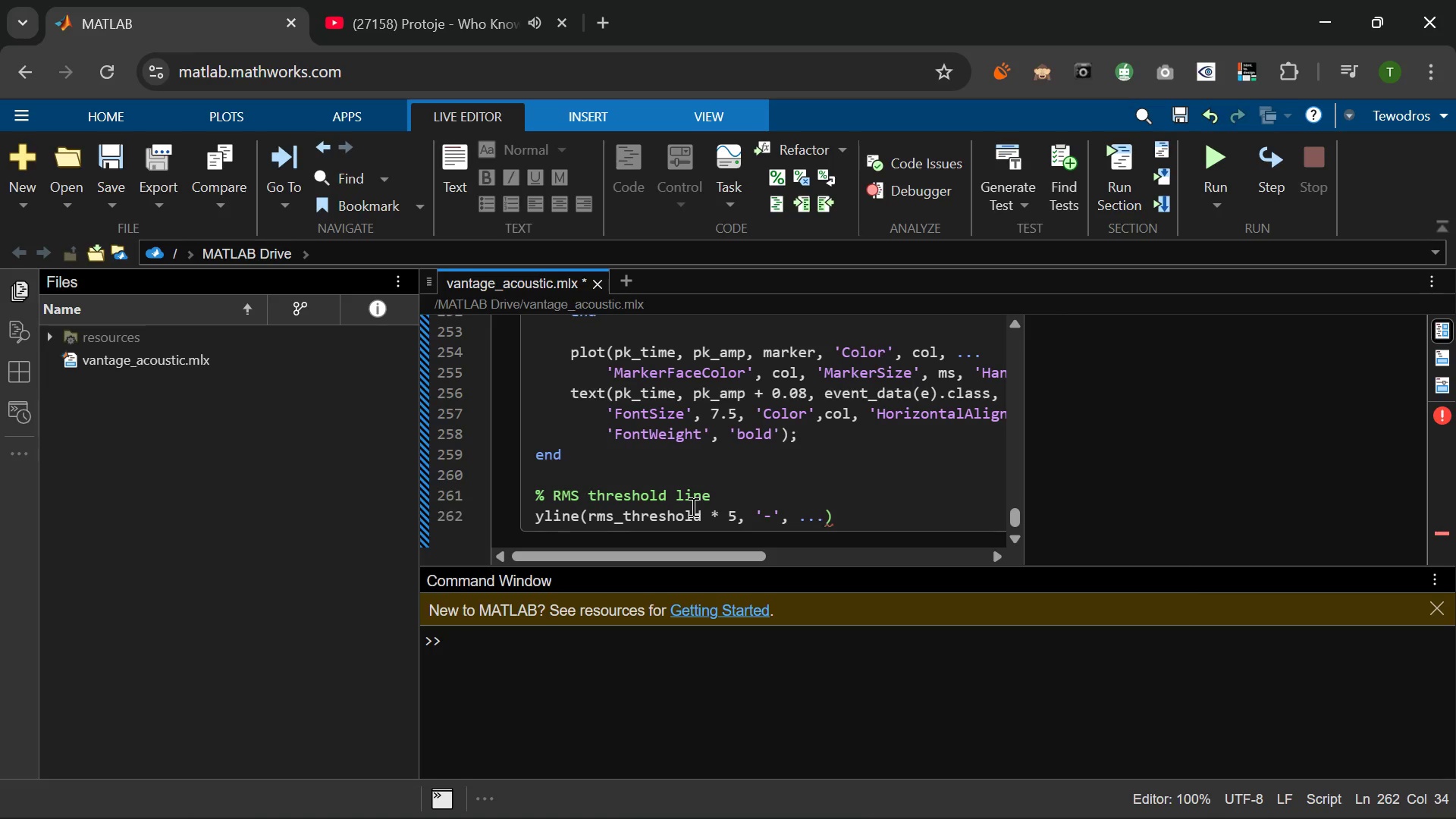 
key(Enter)
 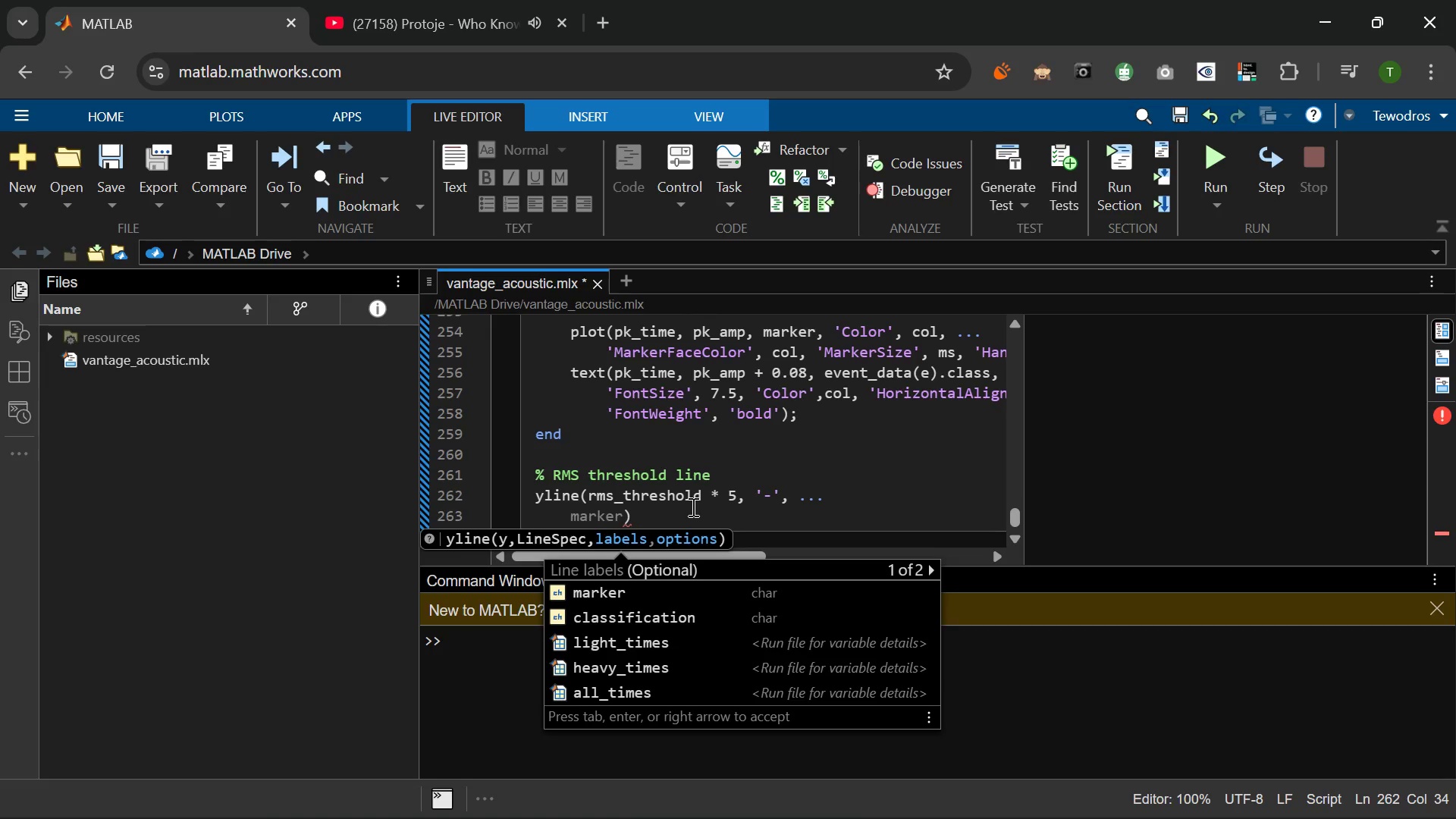 
type(sprintf('RMS threshold (%.3f)
 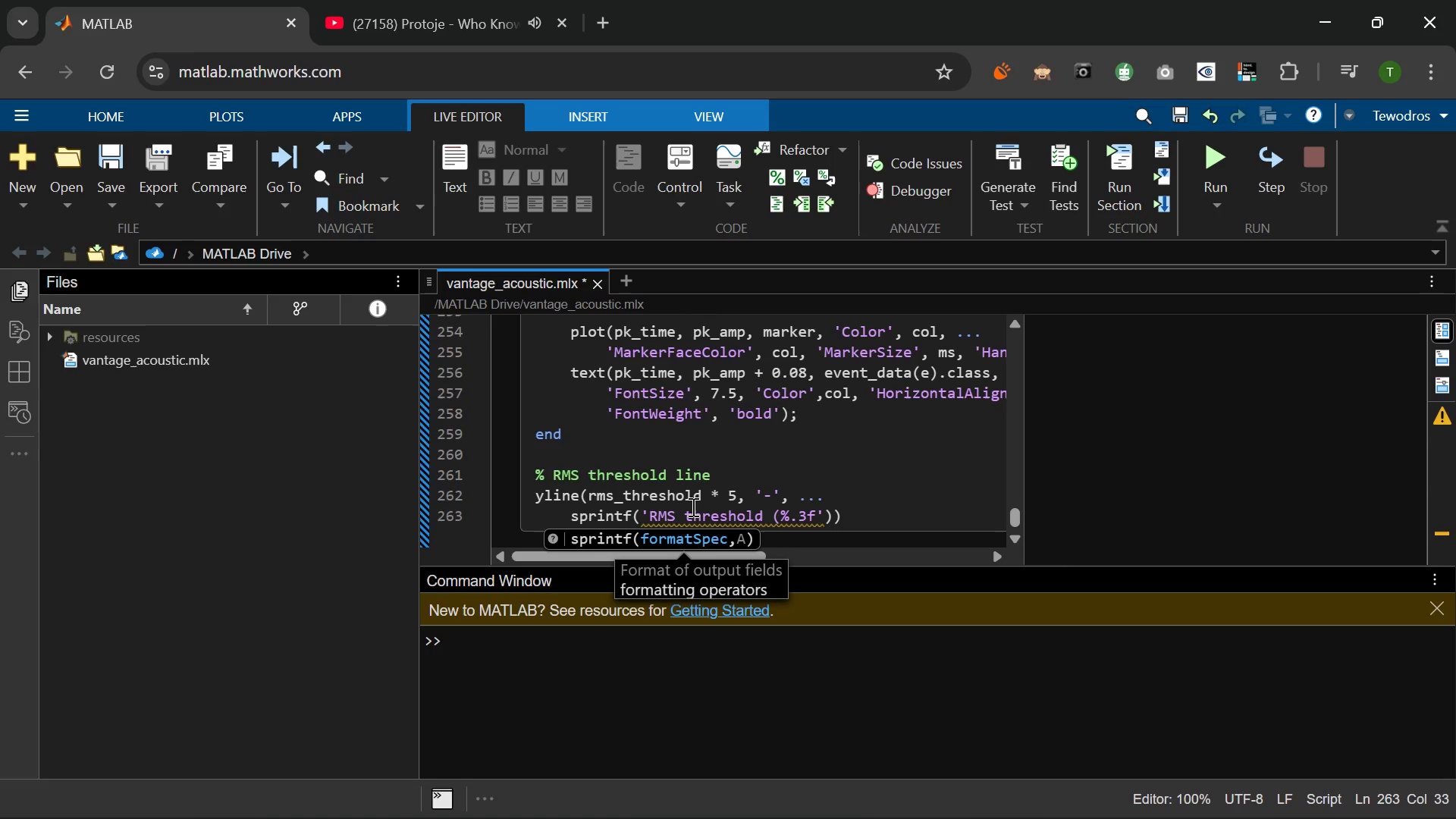 
key(ArrowRight)
 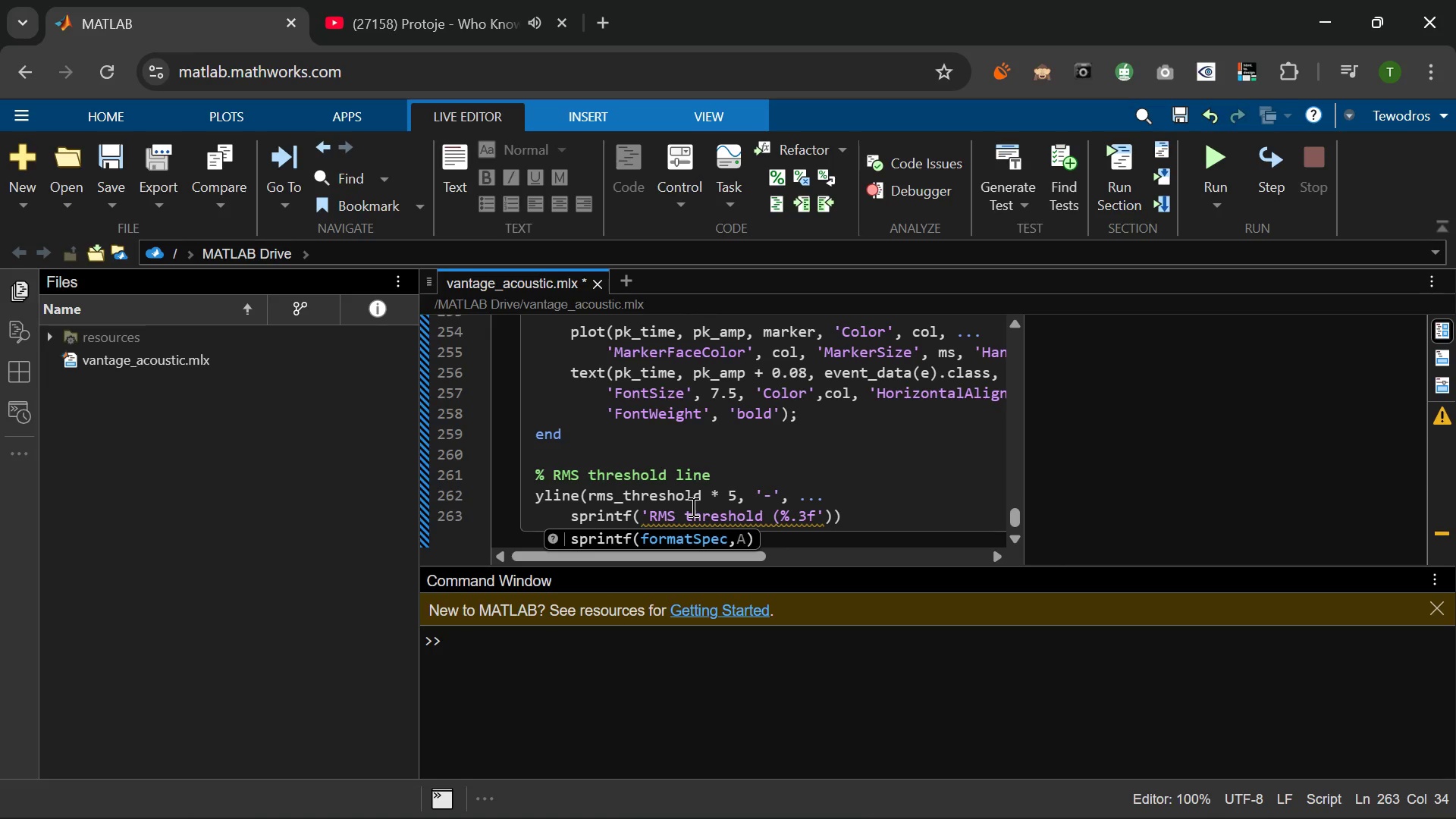 
key(ArrowLeft)
 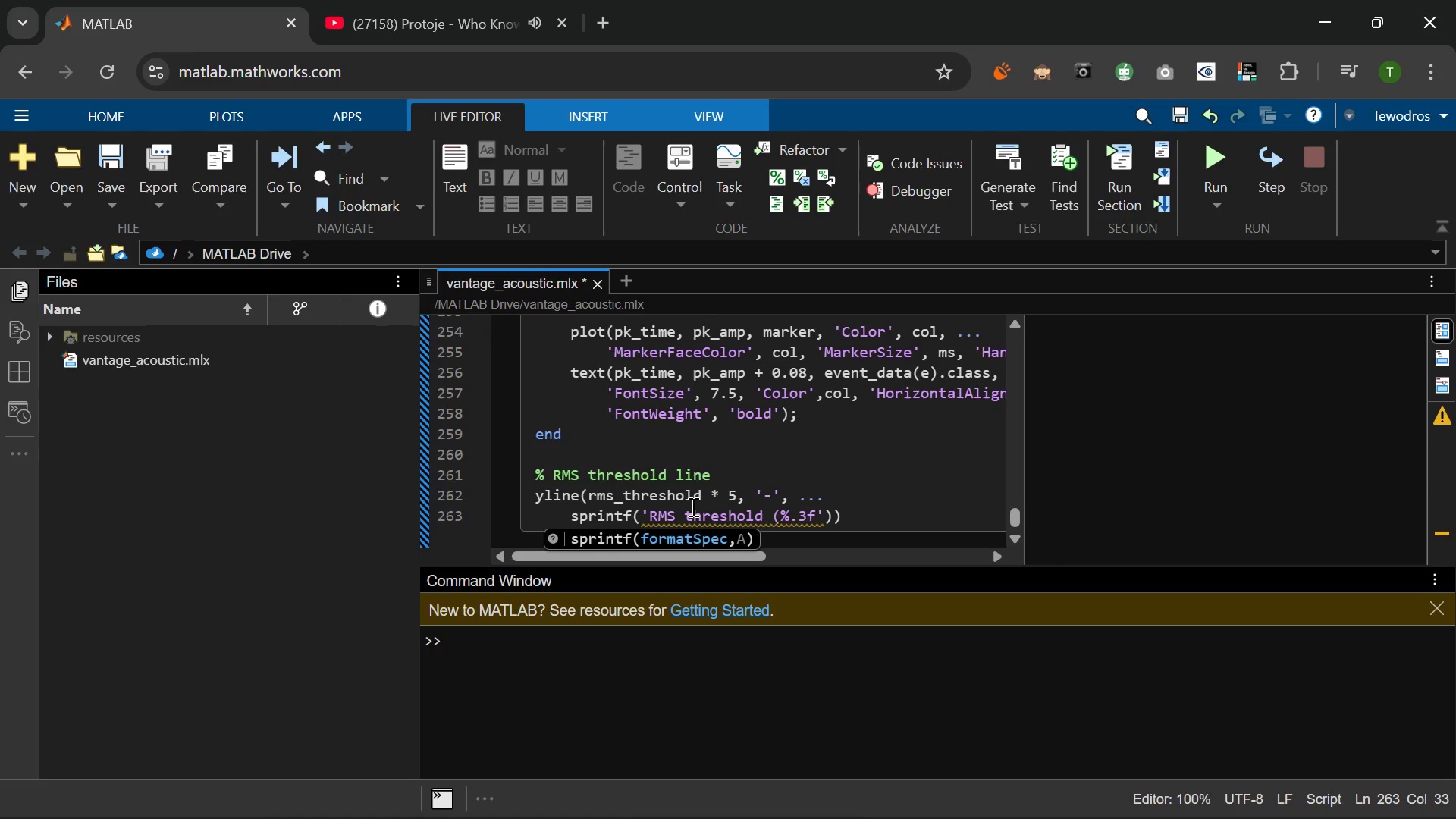 
key(Shift+0)
 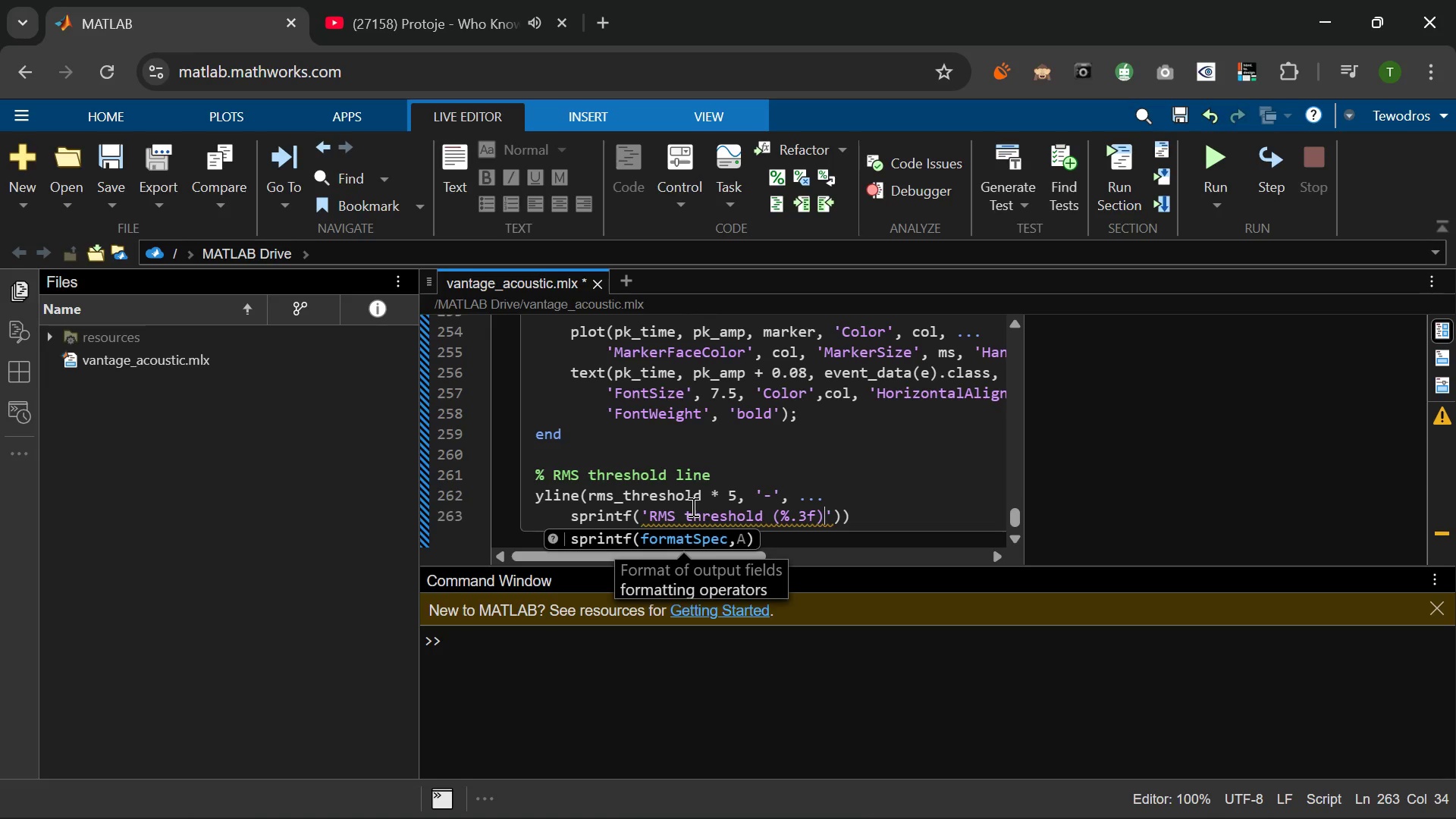 
key(ArrowRight)
 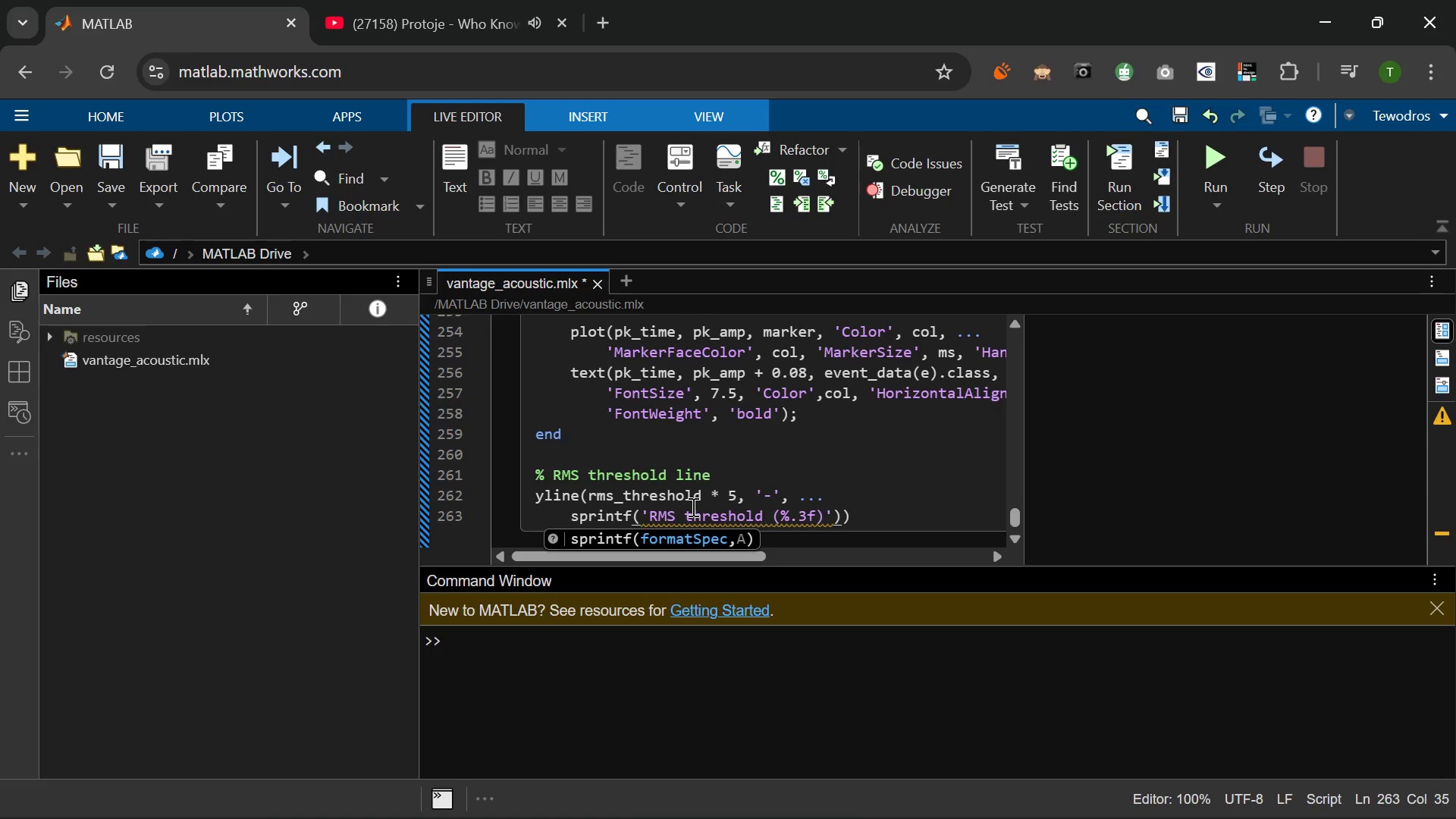 
key(Comma)
 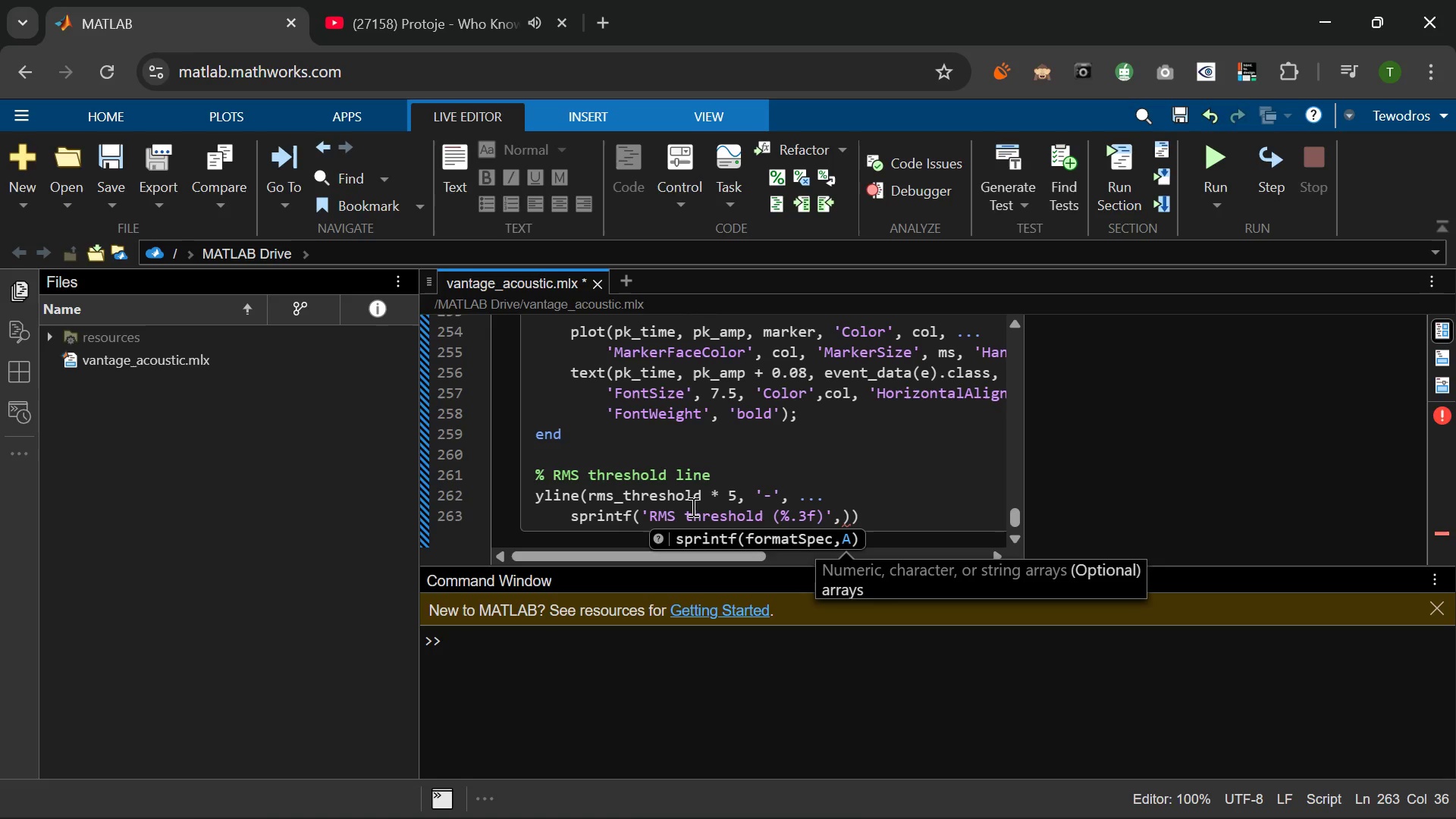 
type(rms)
key(Backspace)
key(Backspace)
key(Backspace)
type( rms_threshold)
 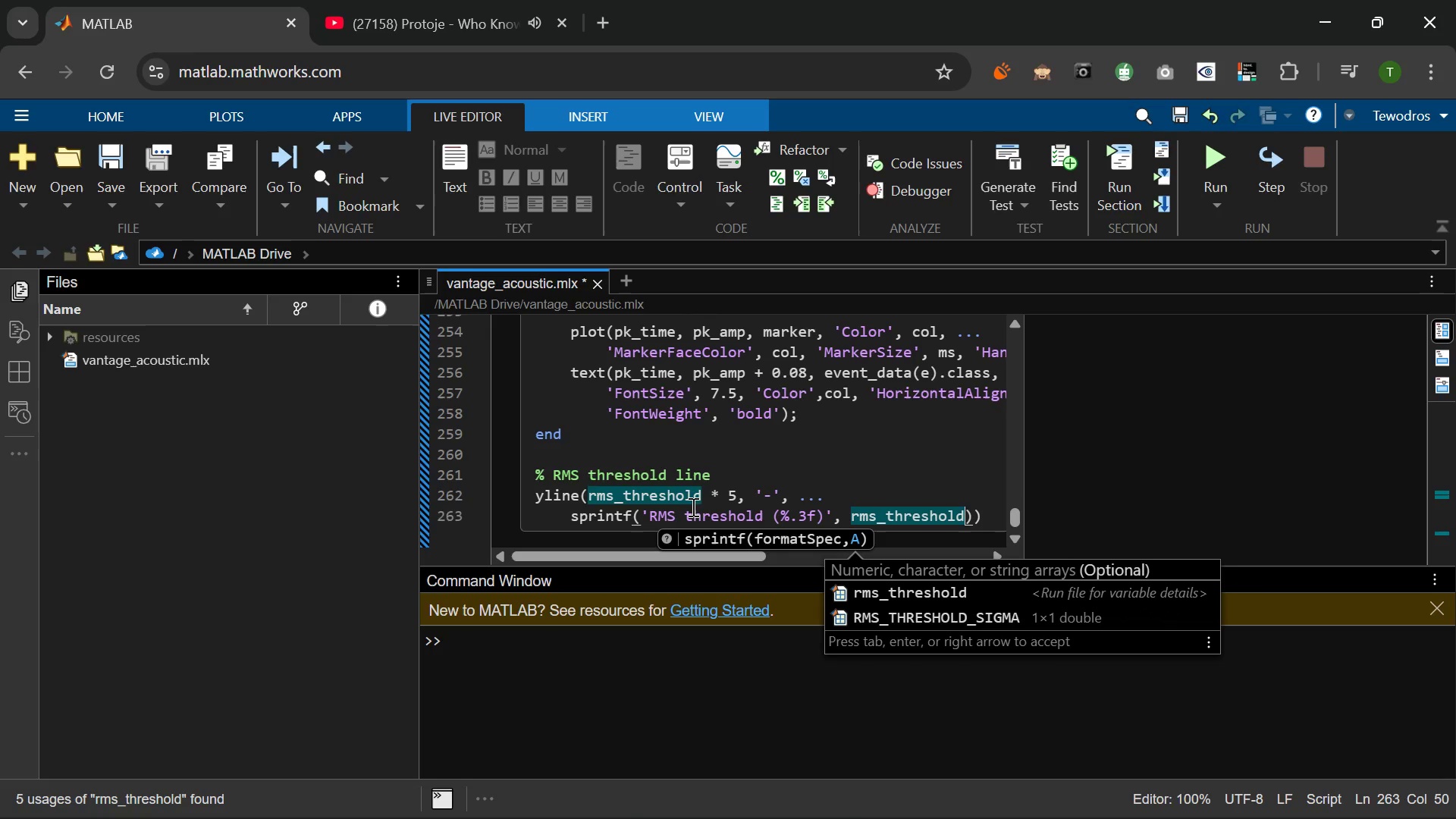 
key(ArrowRight)
 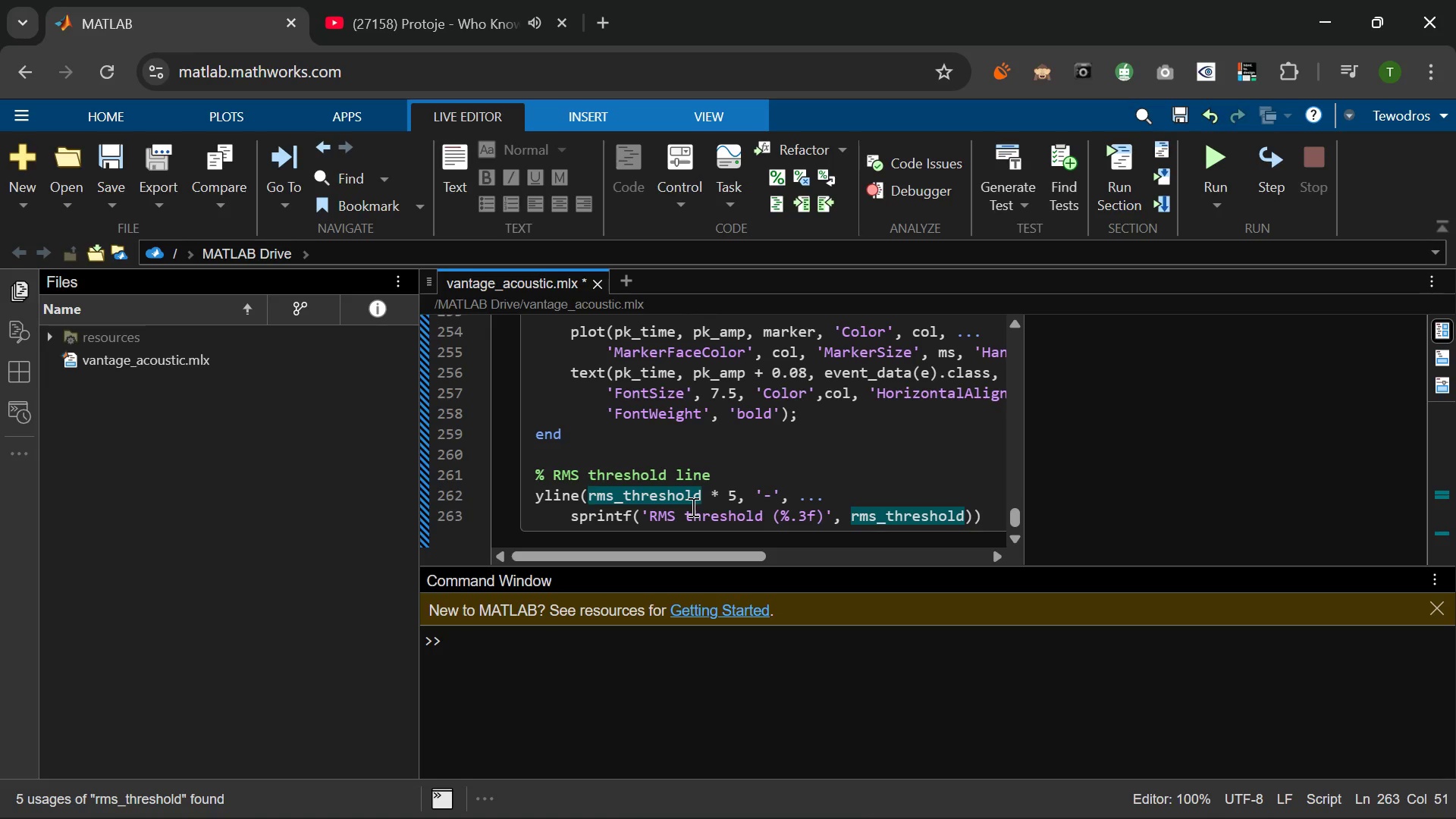 
key(Comma)
 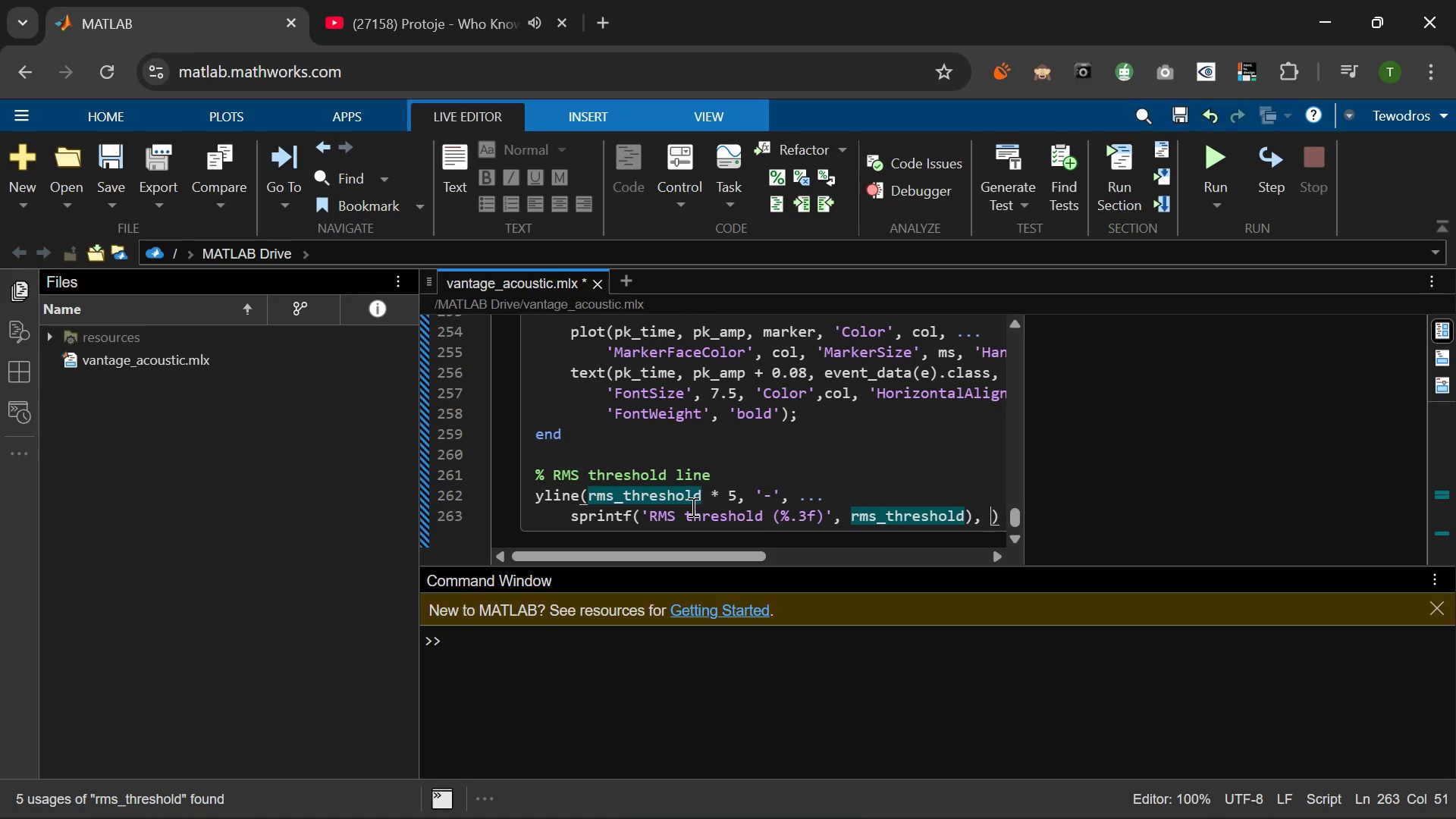 
key(Space)
 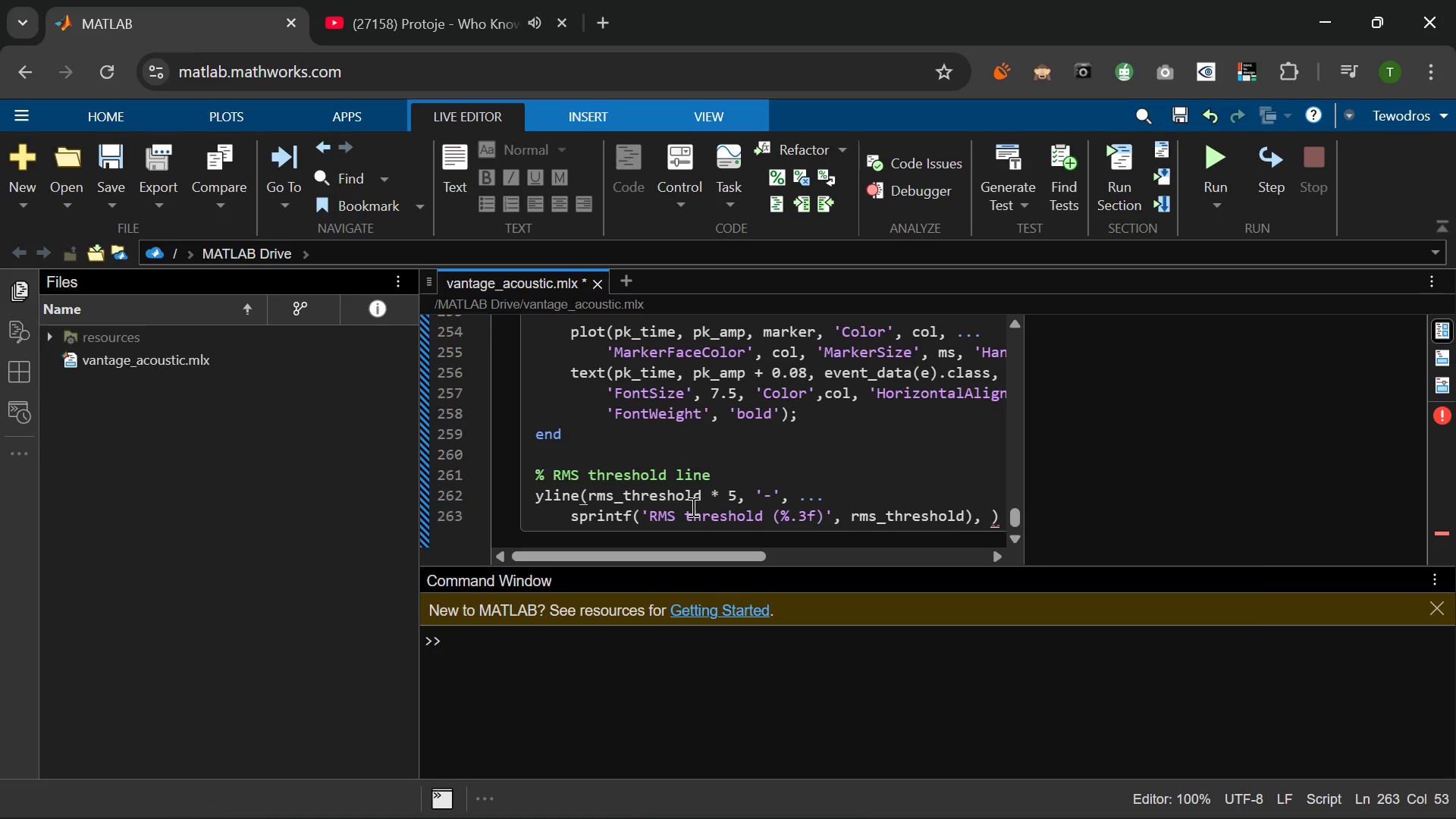 
key(Period)
 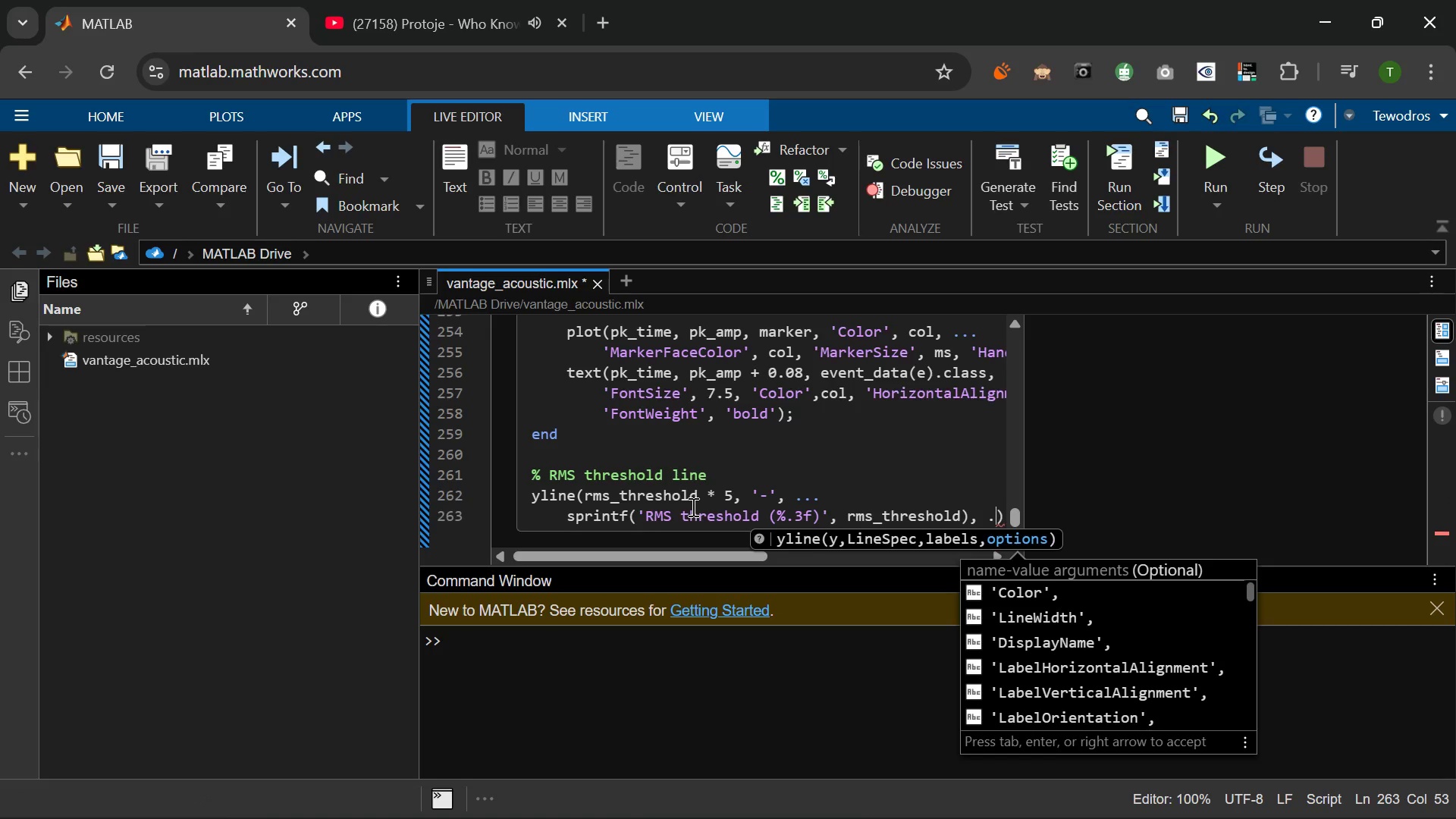 
key(Period)
 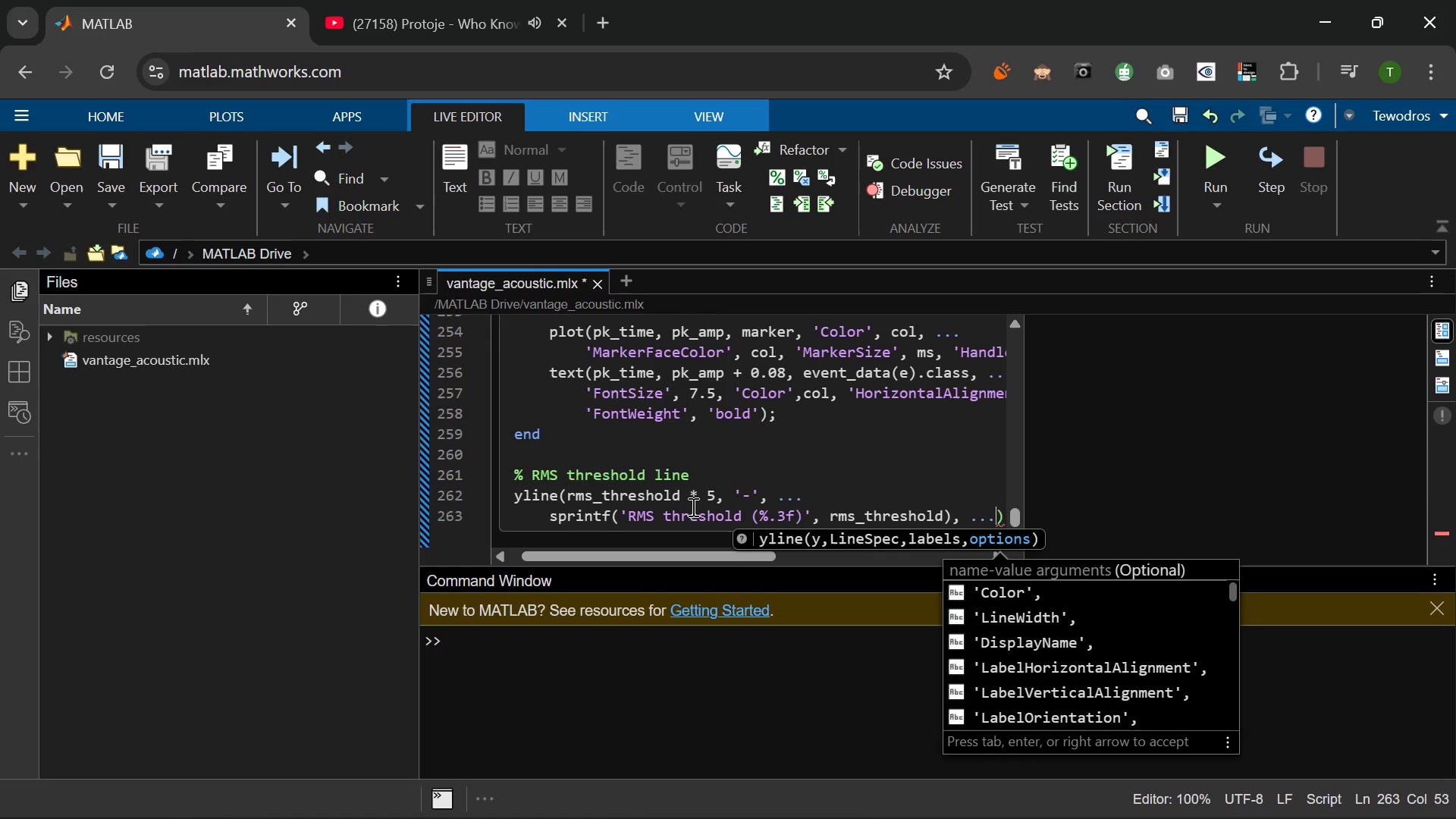 
key(Period)
 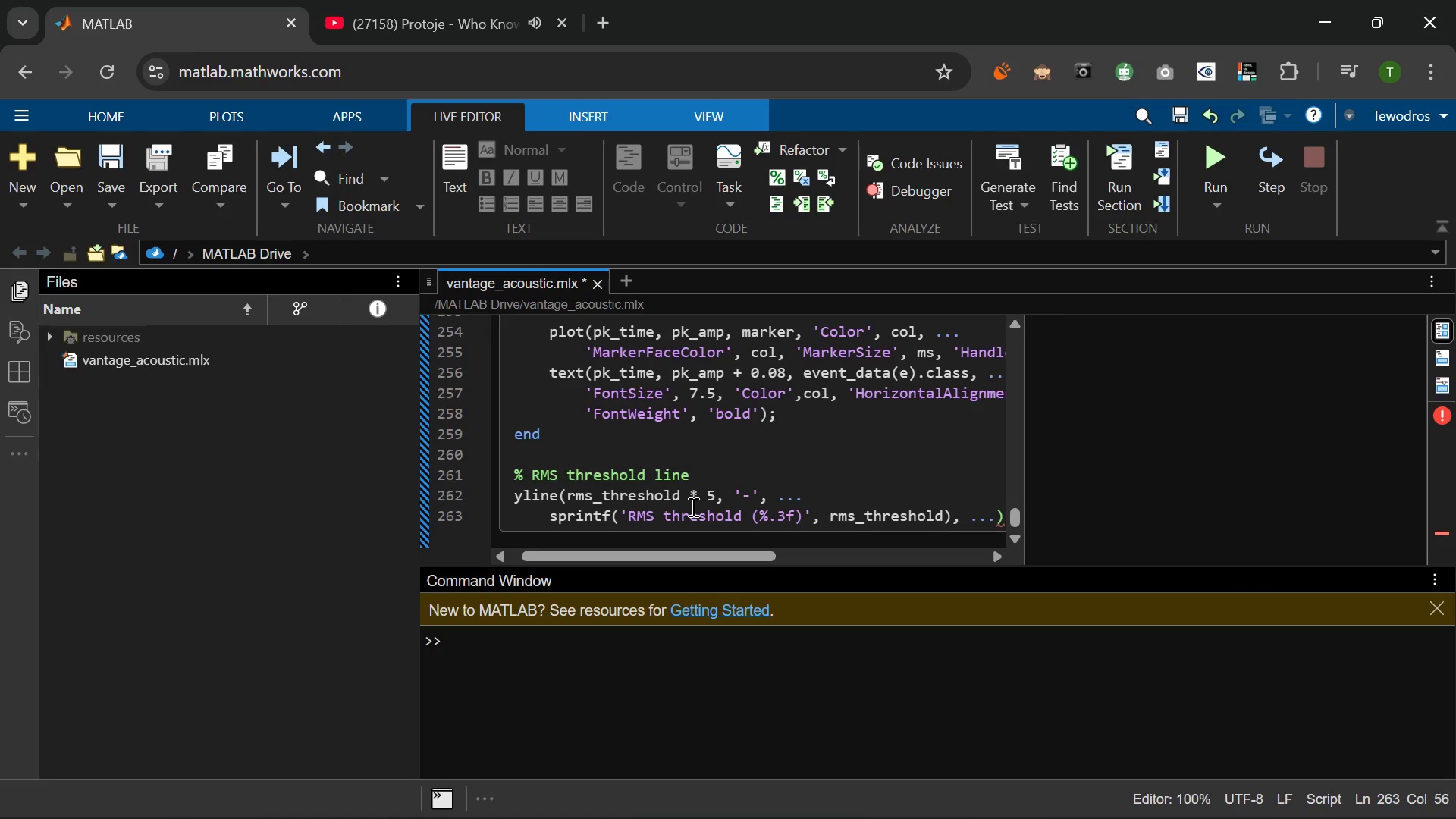 
key(Enter)
 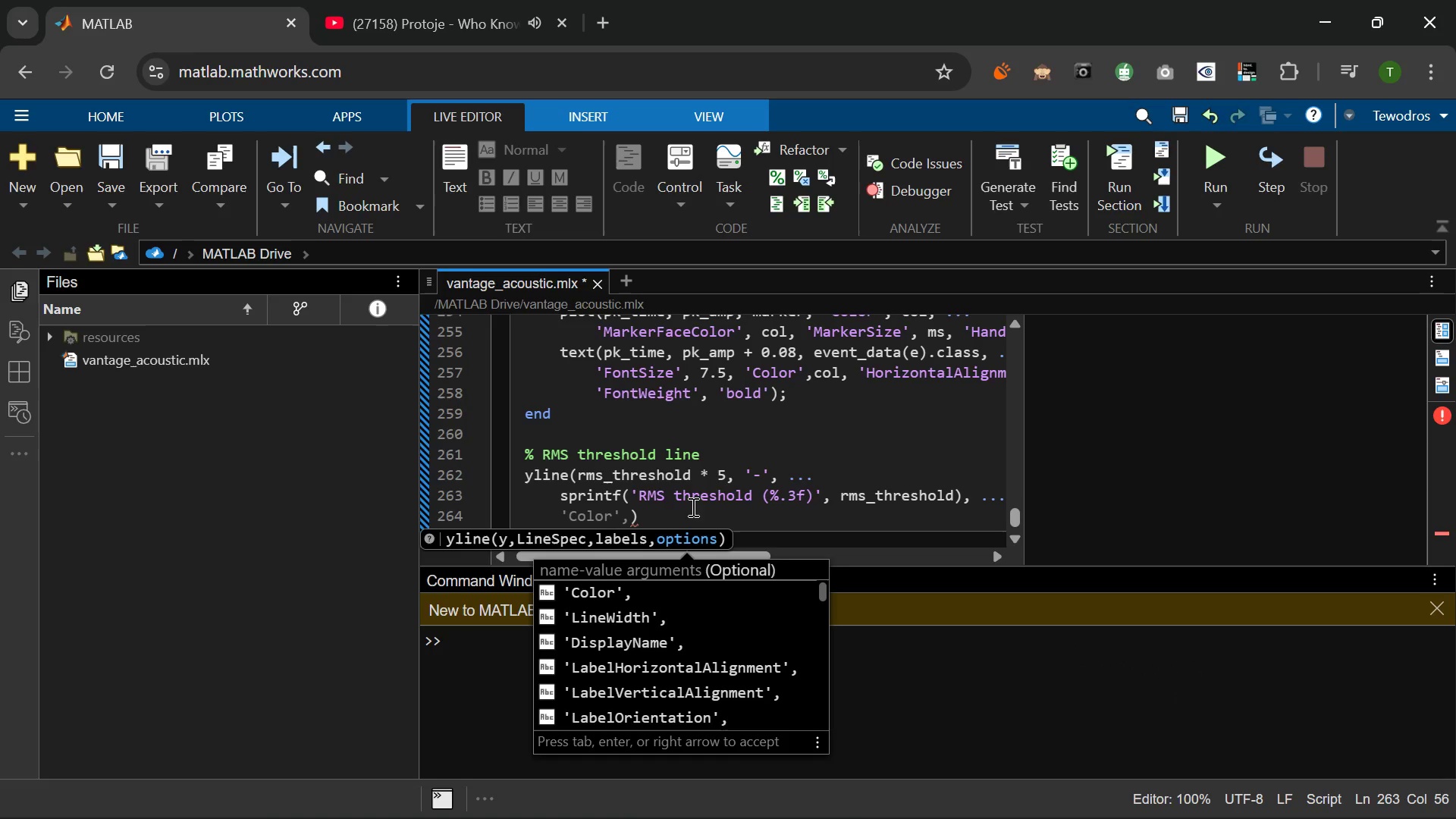 
type('Cool)
key(Backspace)
key(Backspace)
type(low)
key(Backspace)
type(r)
 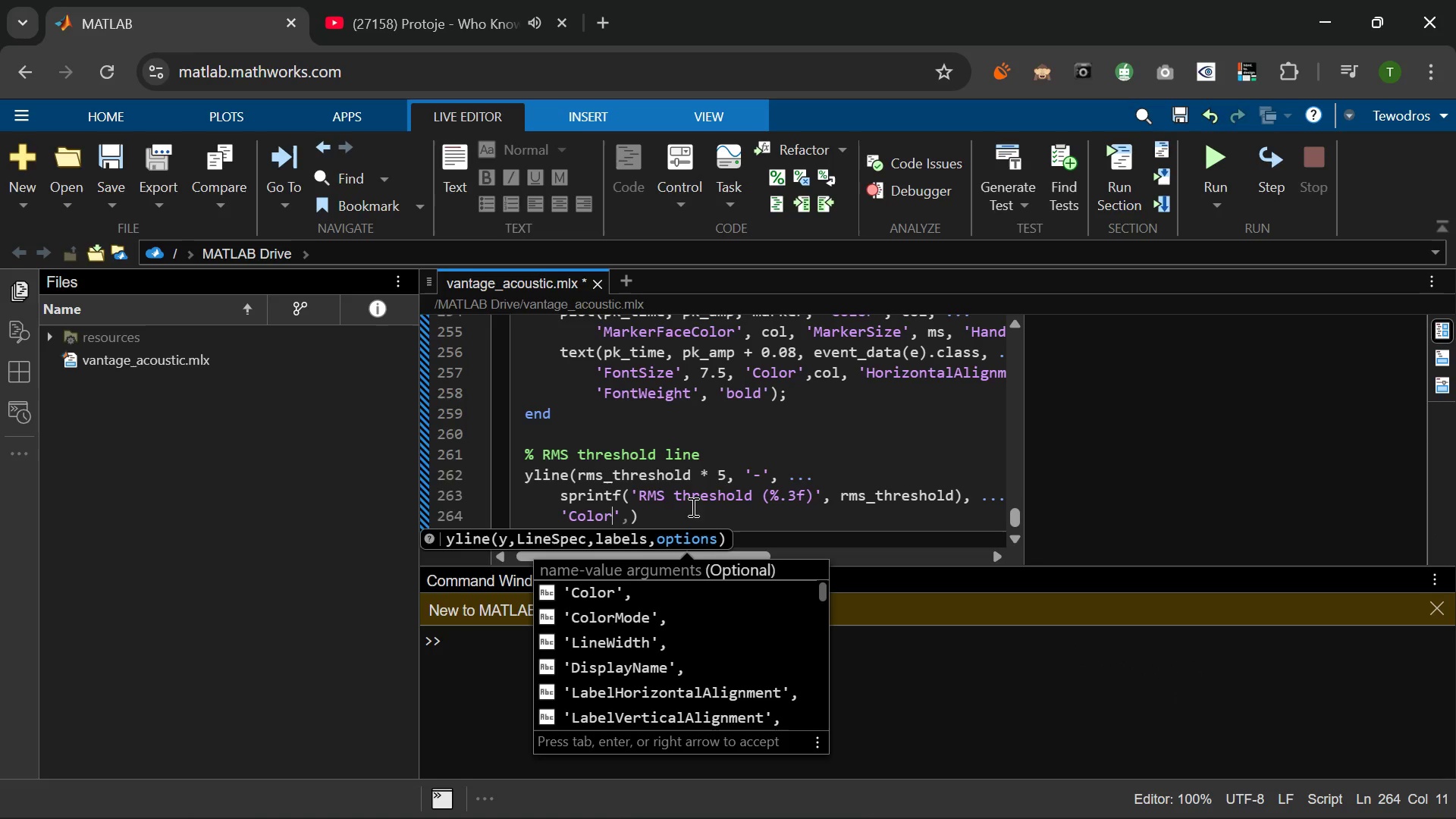 
key(ArrowRight)
 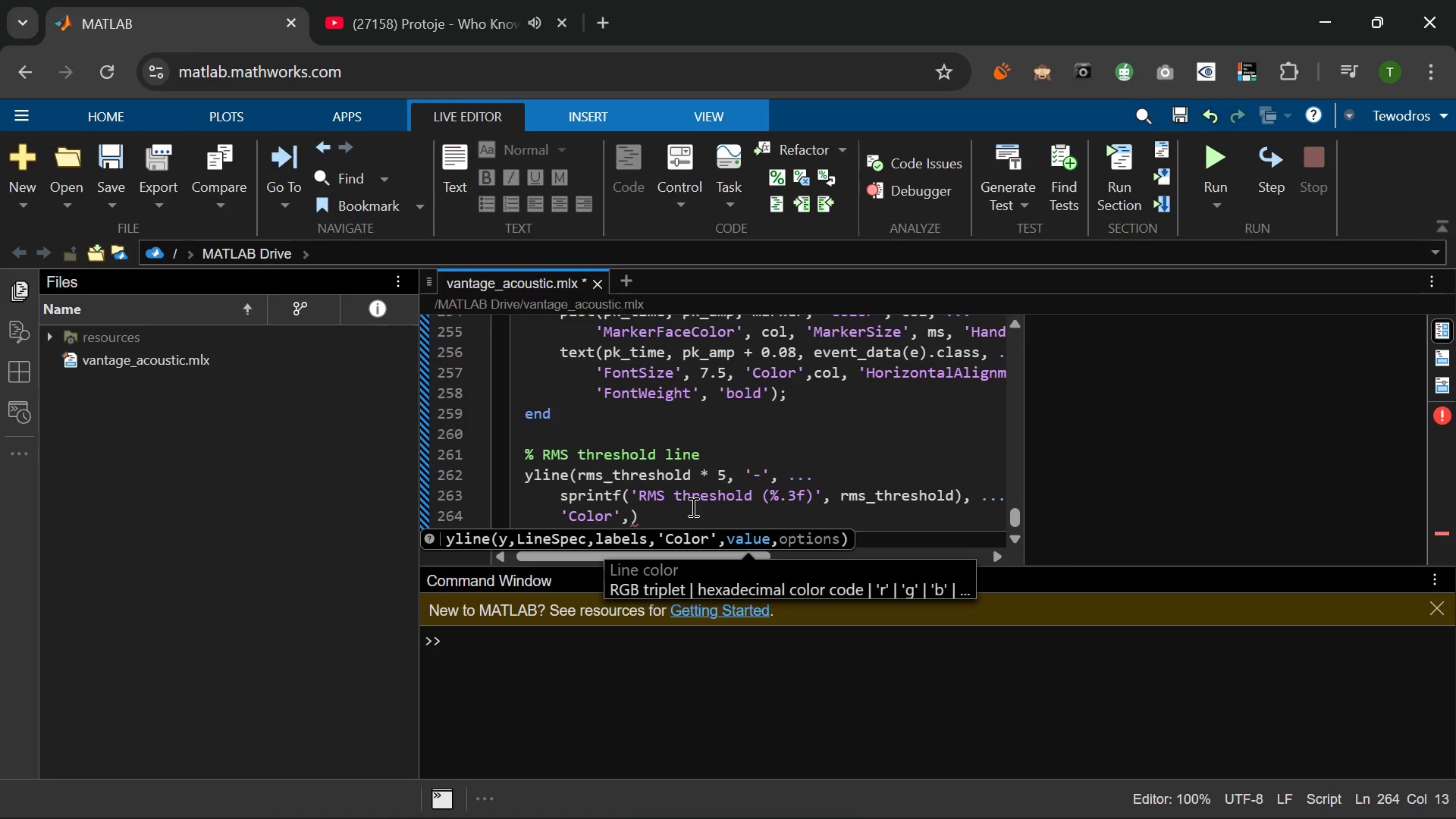 
key(Space)
 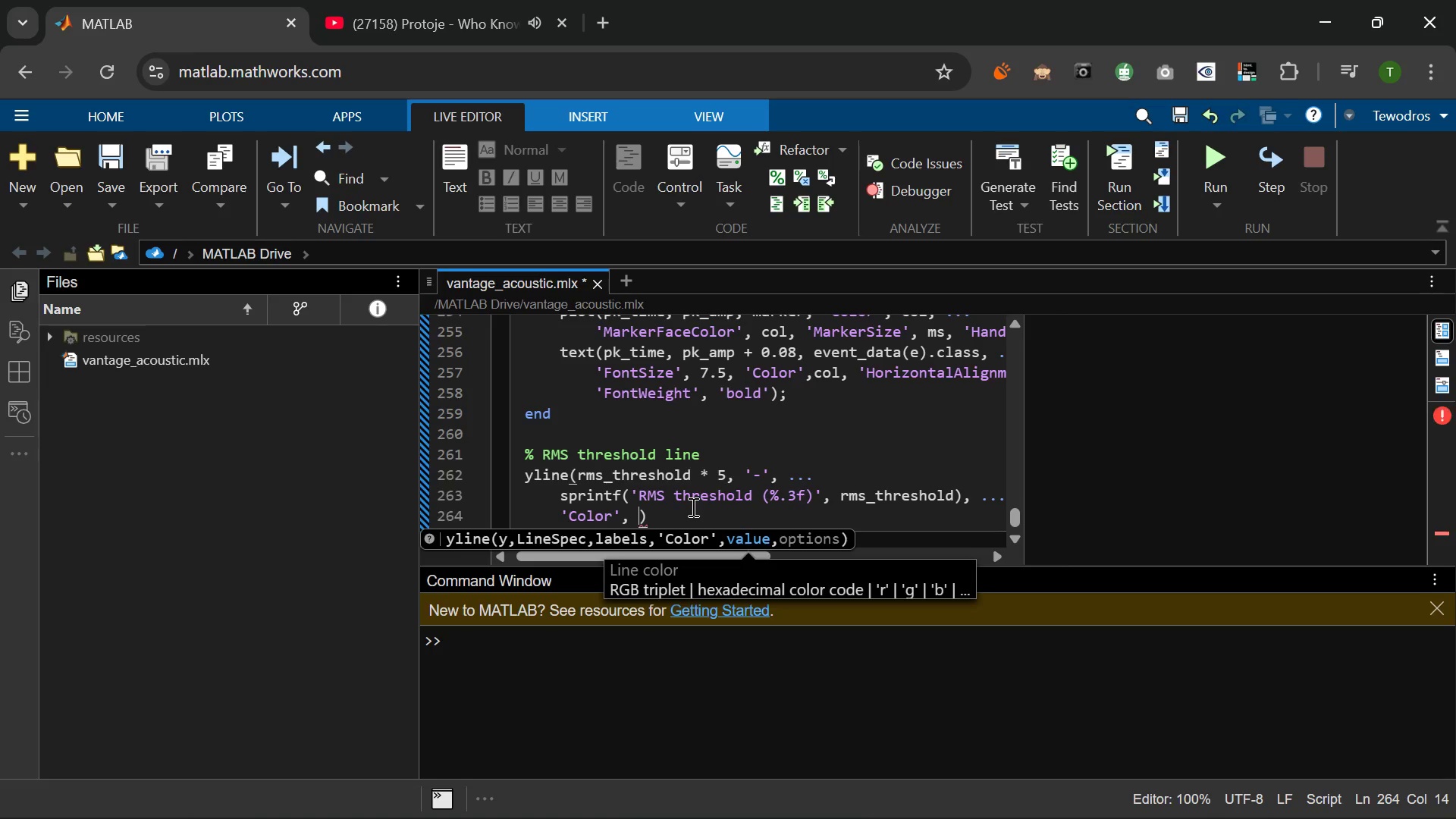 
key(BracketLeft)
 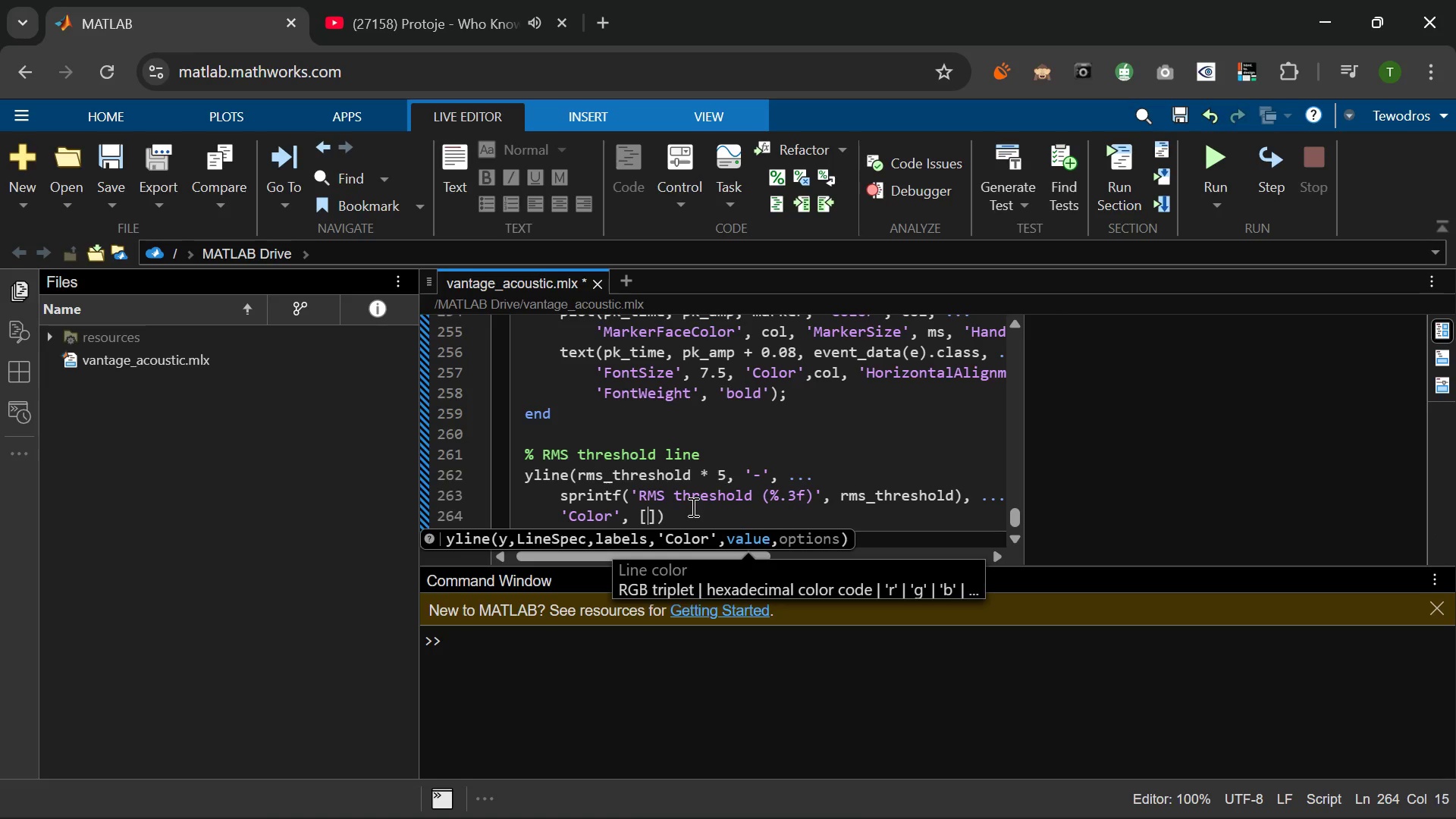 
key(0)
 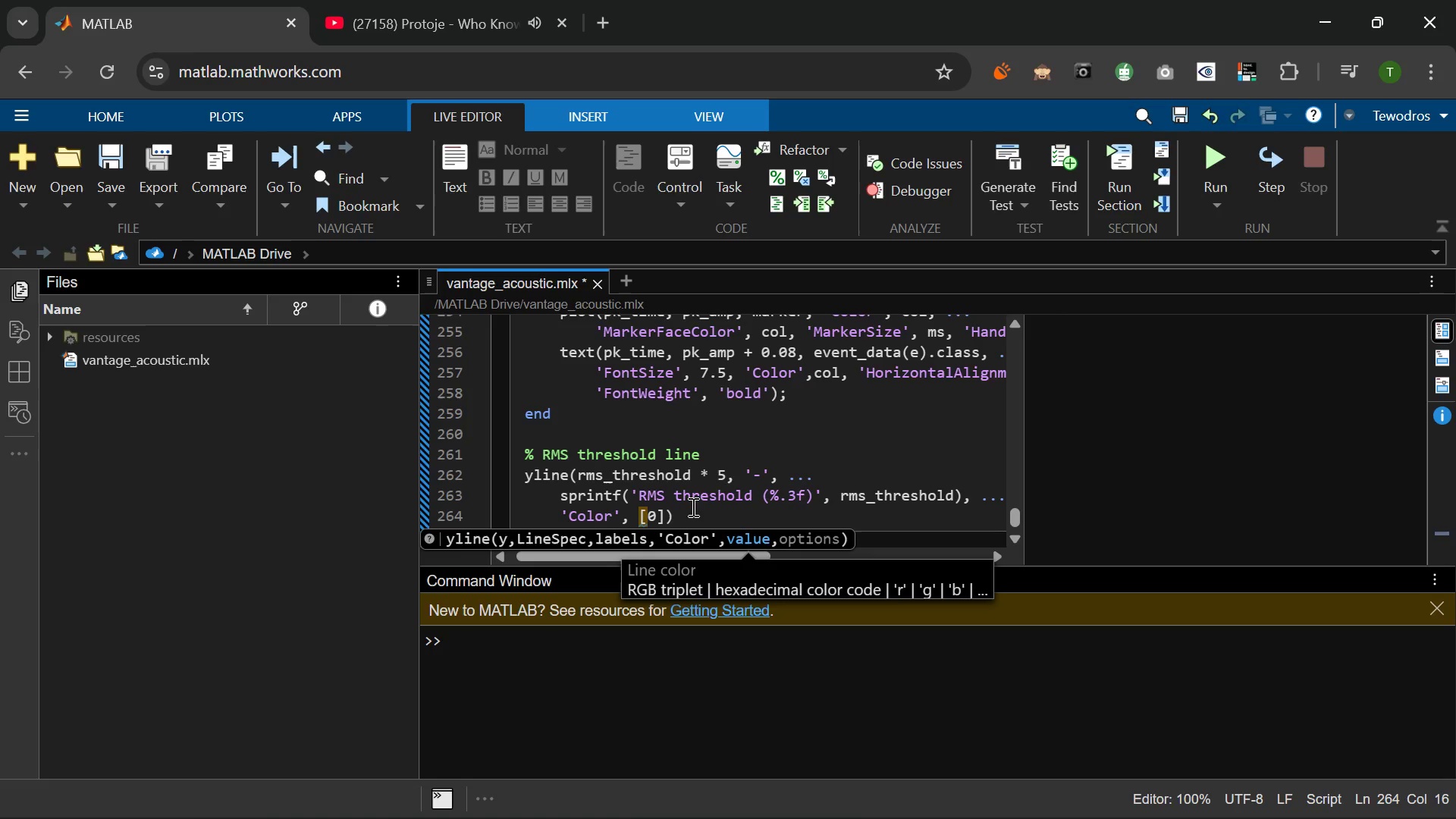 
key(Period)
 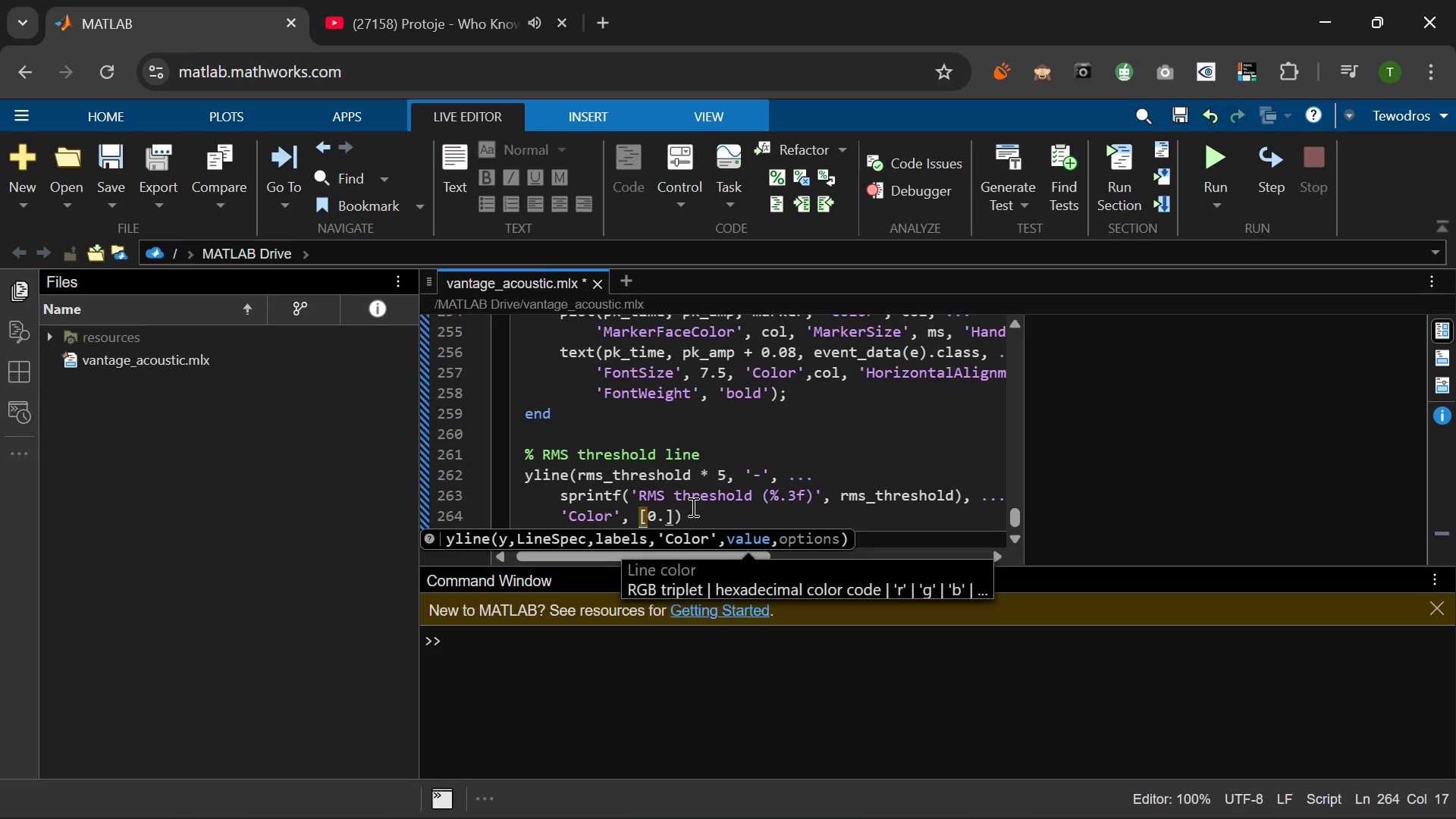 
key(D)
 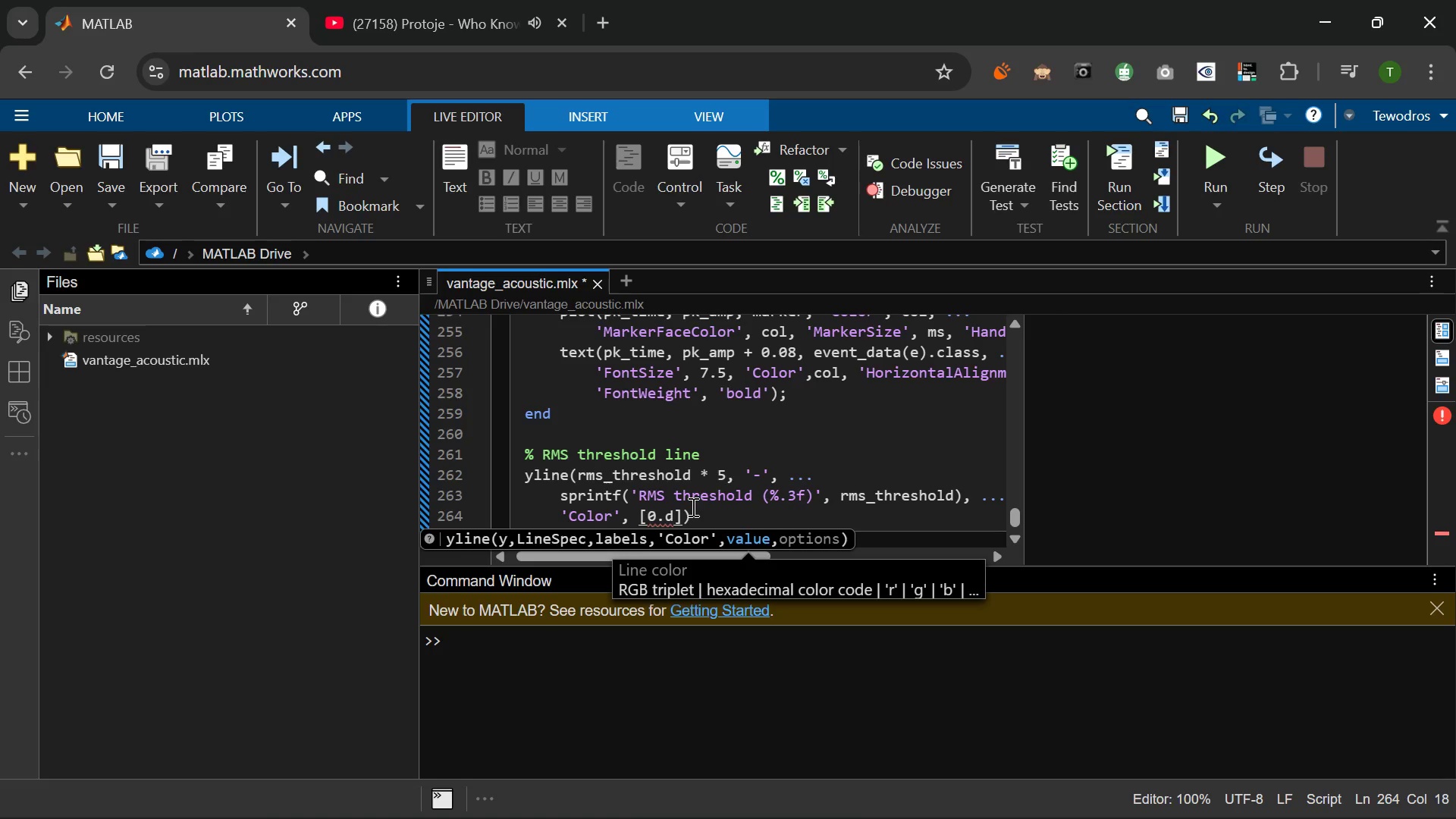 
key(Backspace)
 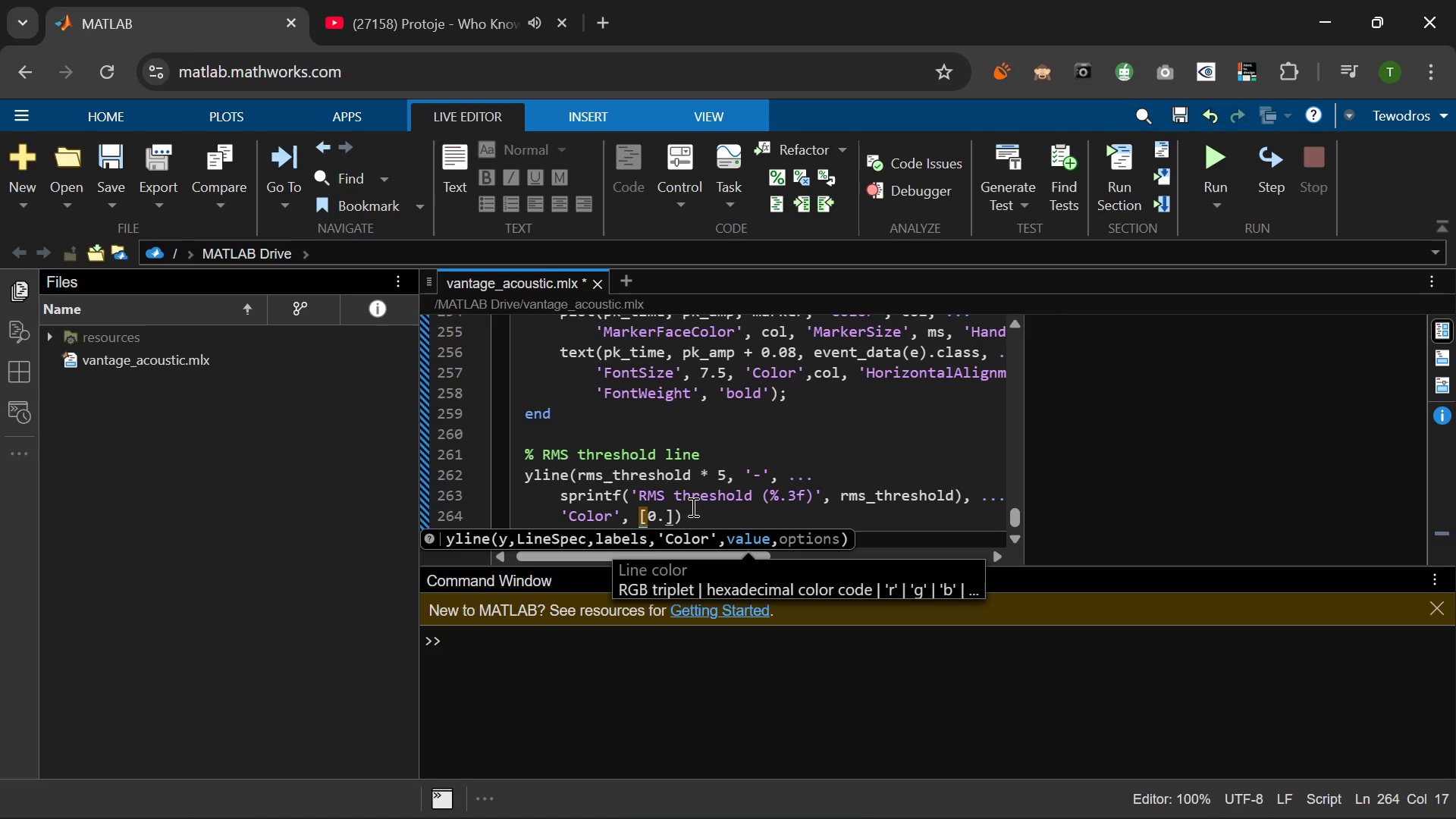 
key(5)
 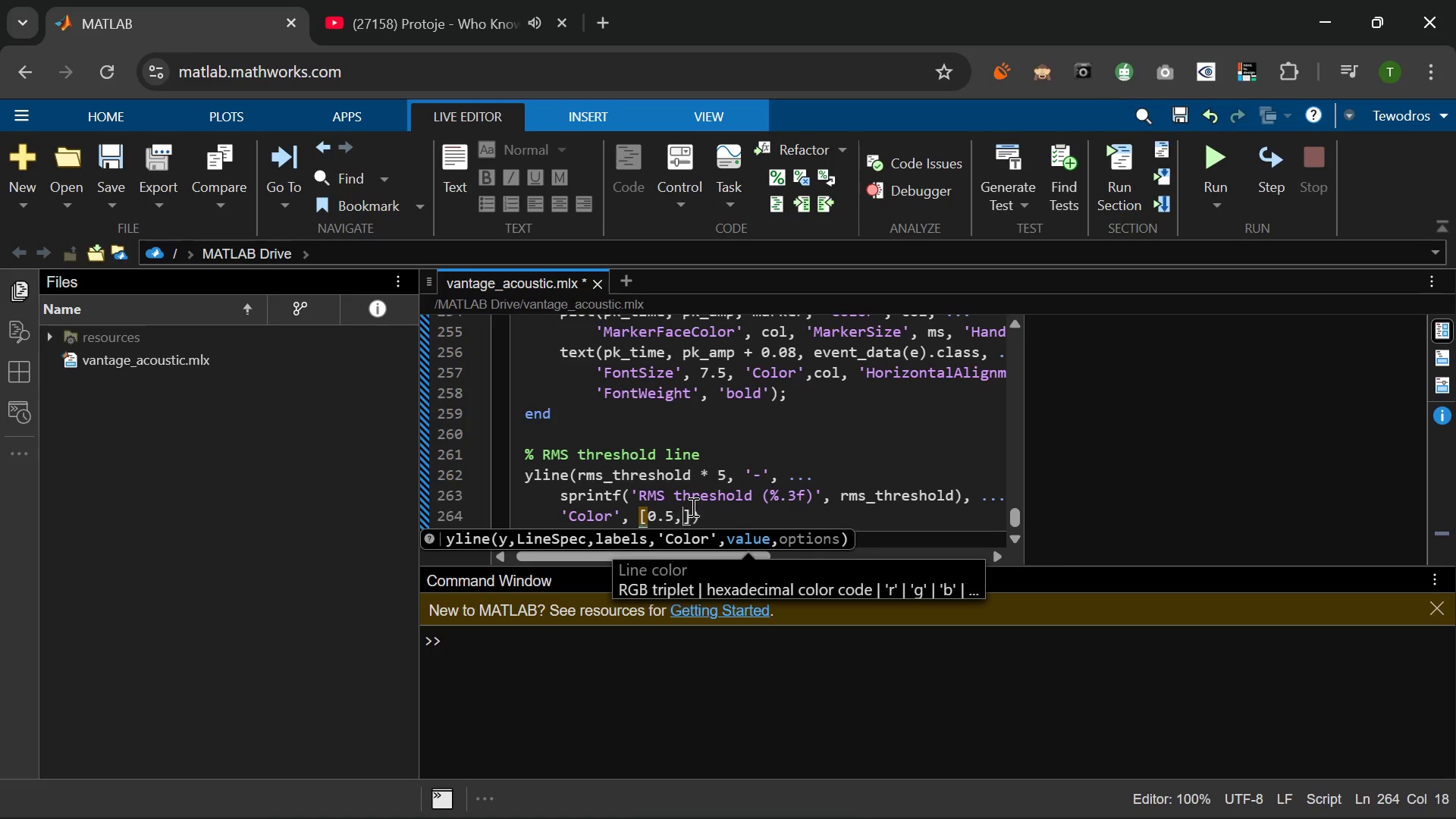 
key(Comma)
 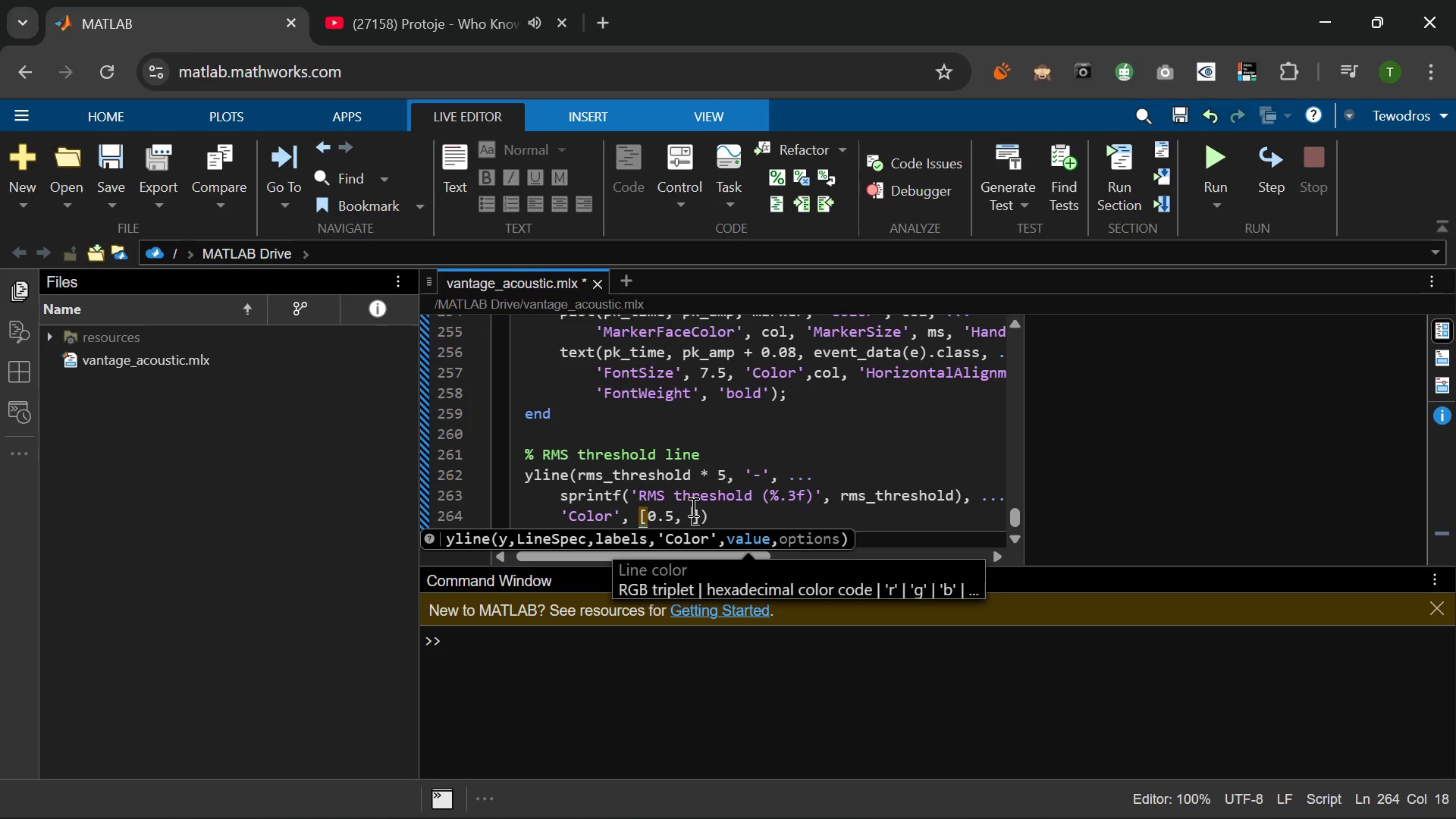 
key(Space)
 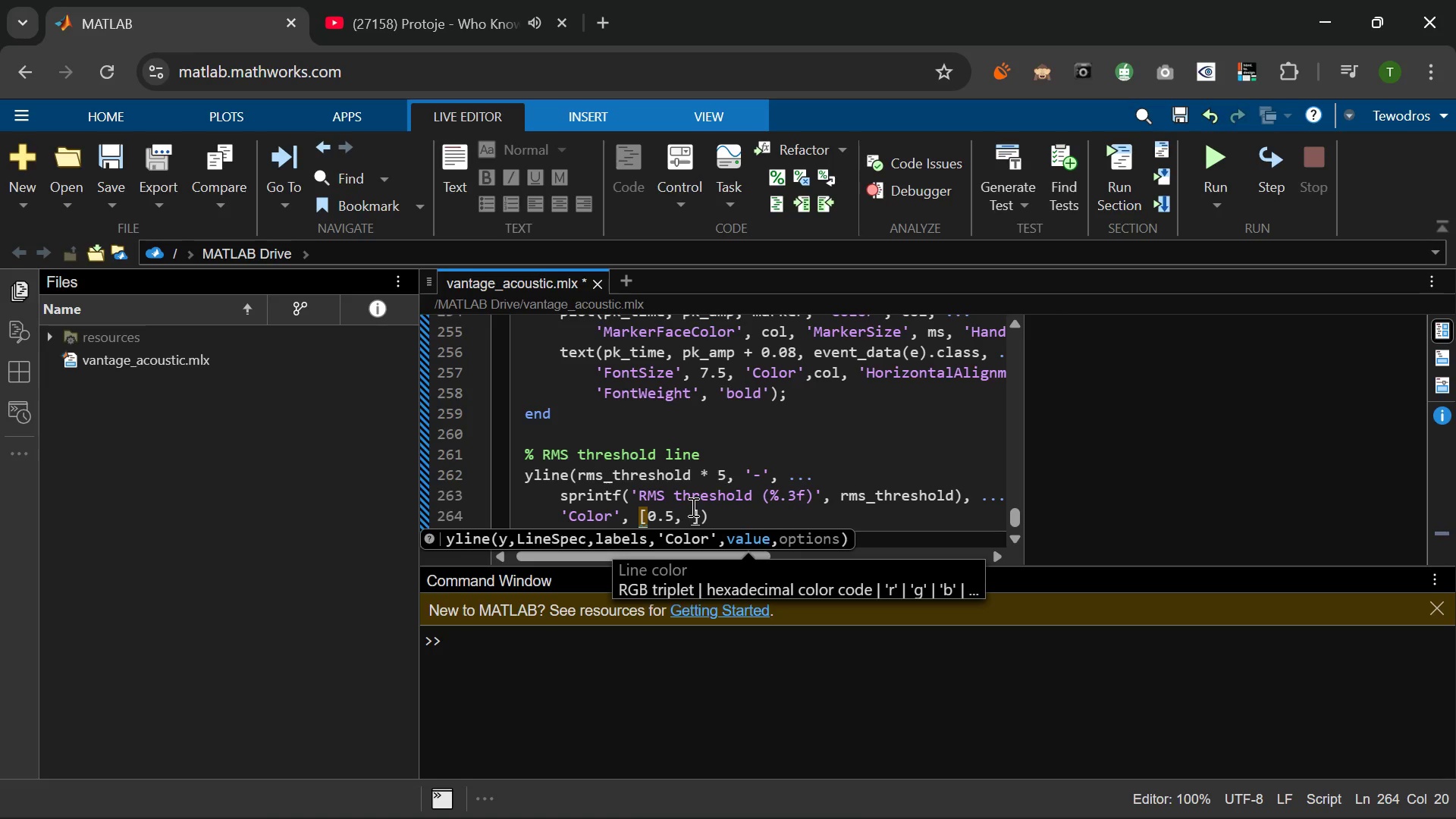 
key(0)
 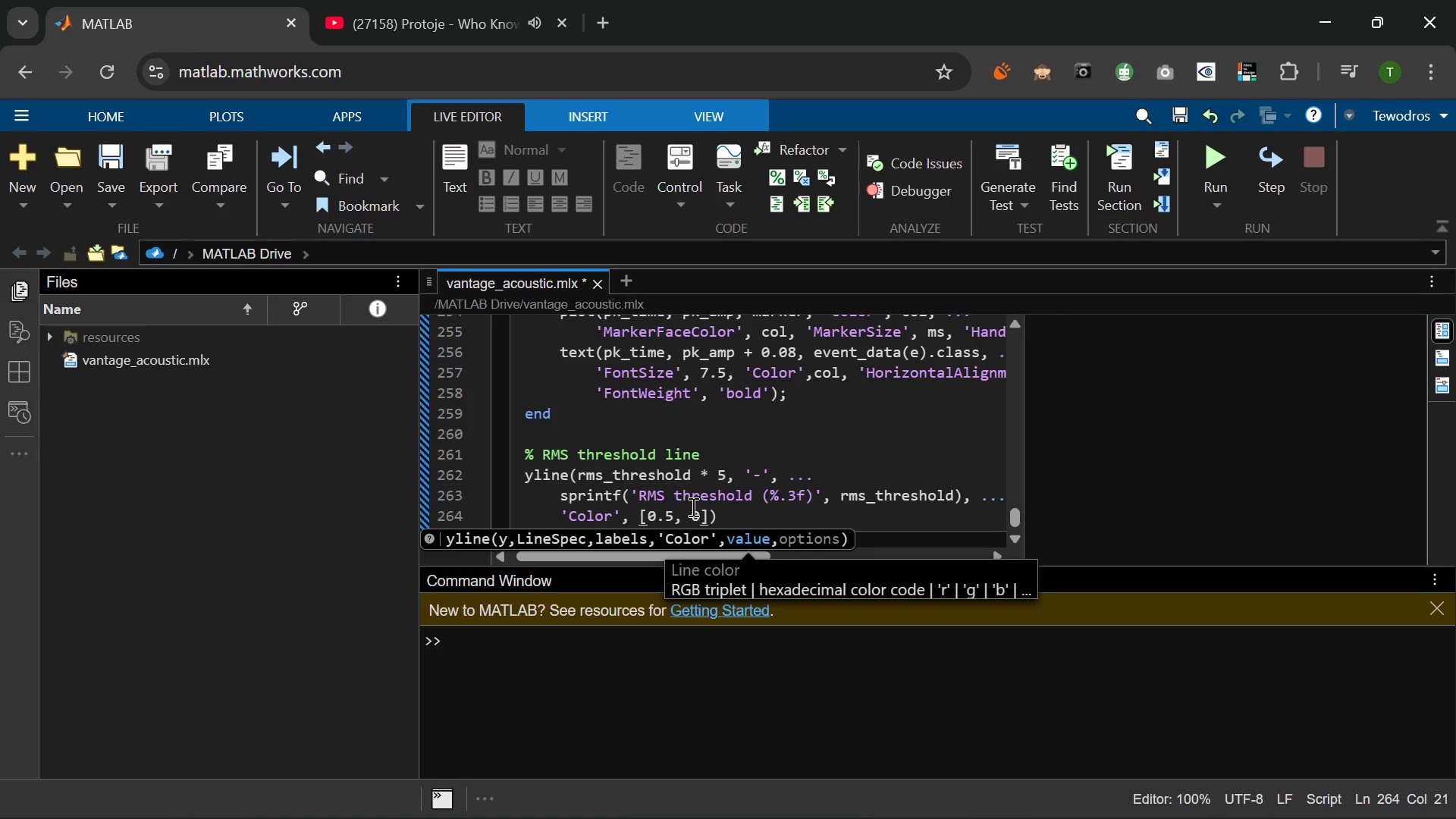 
key(Period)
 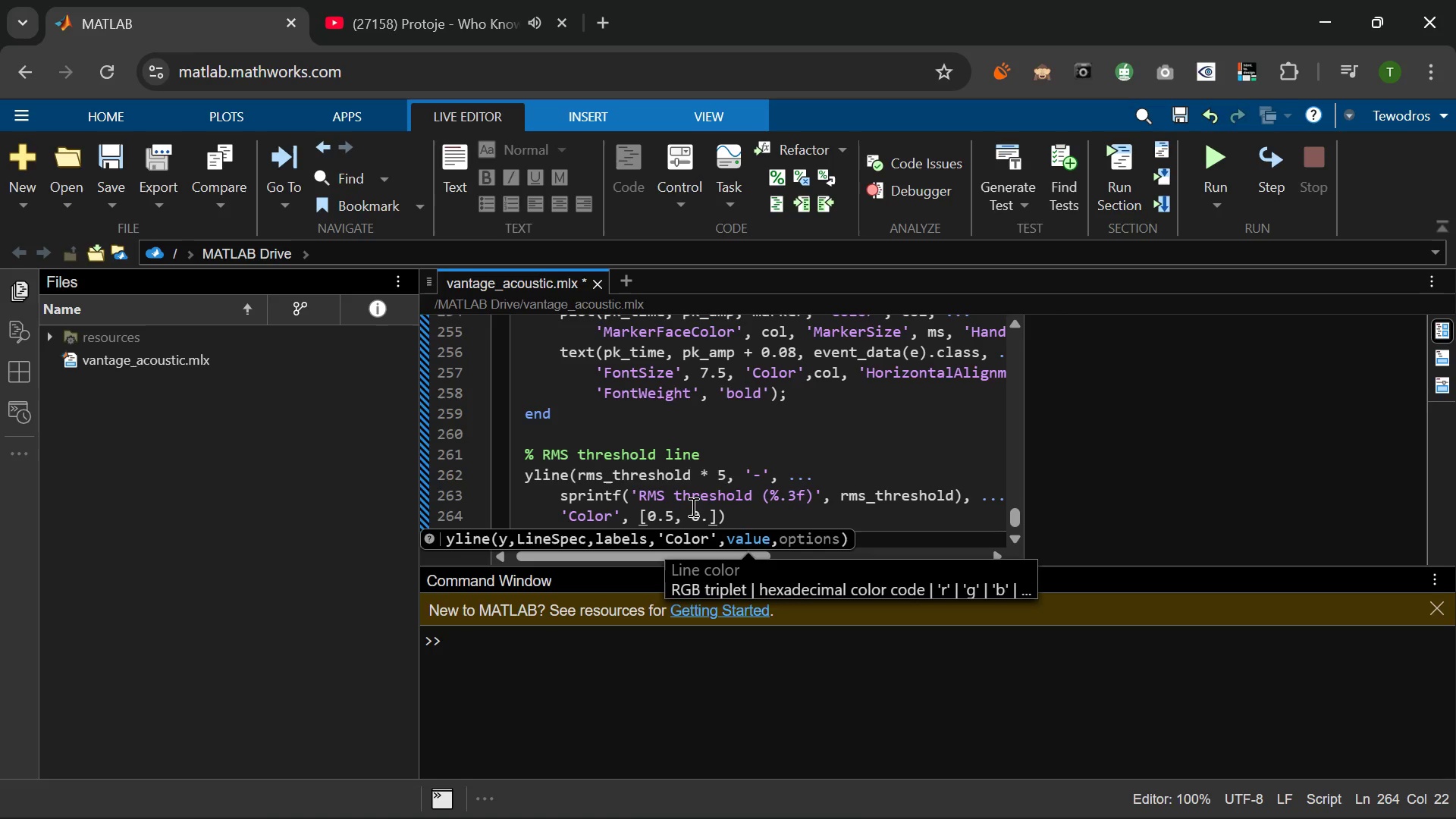 
key(5)
 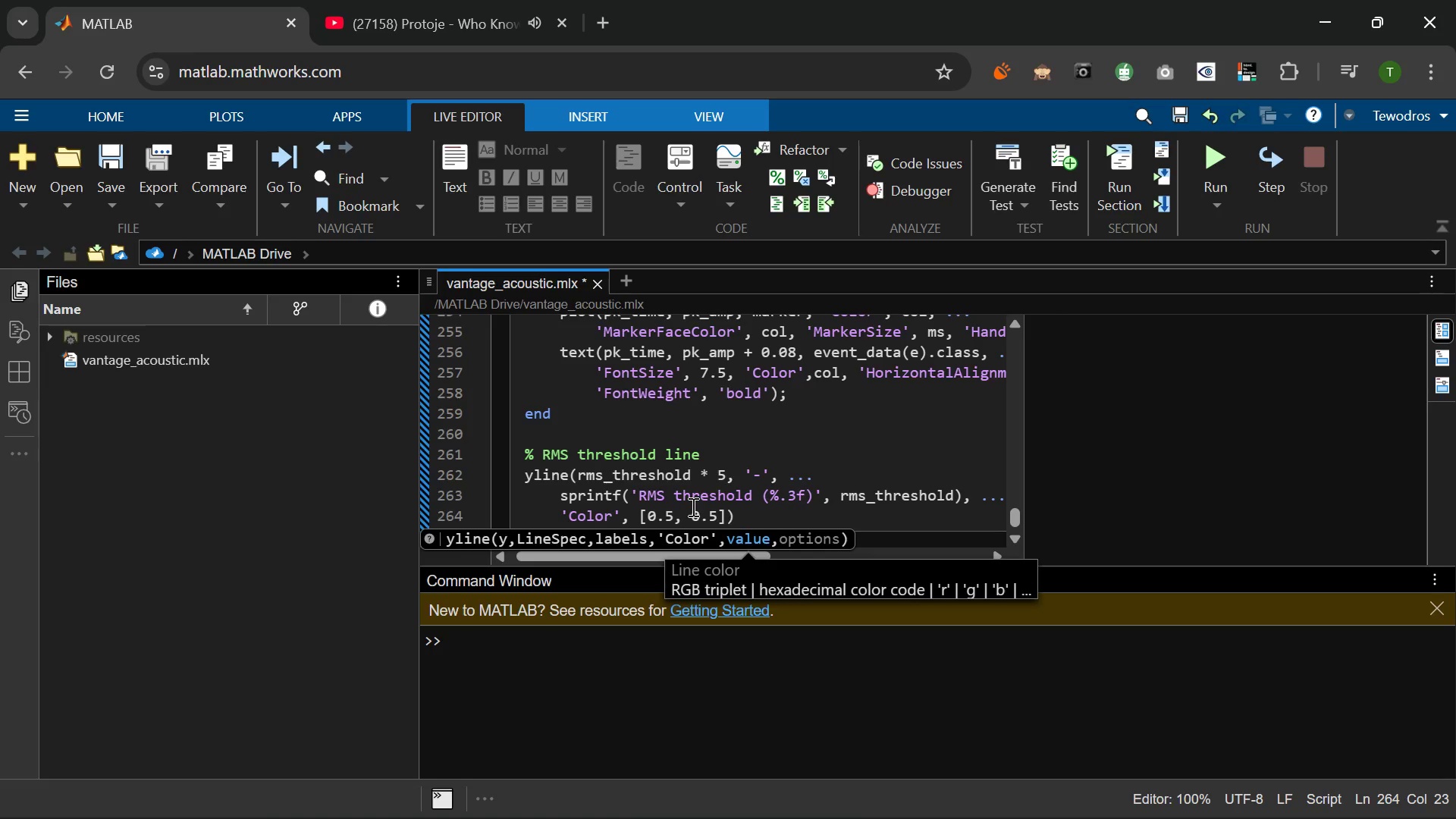 
key(Space)
 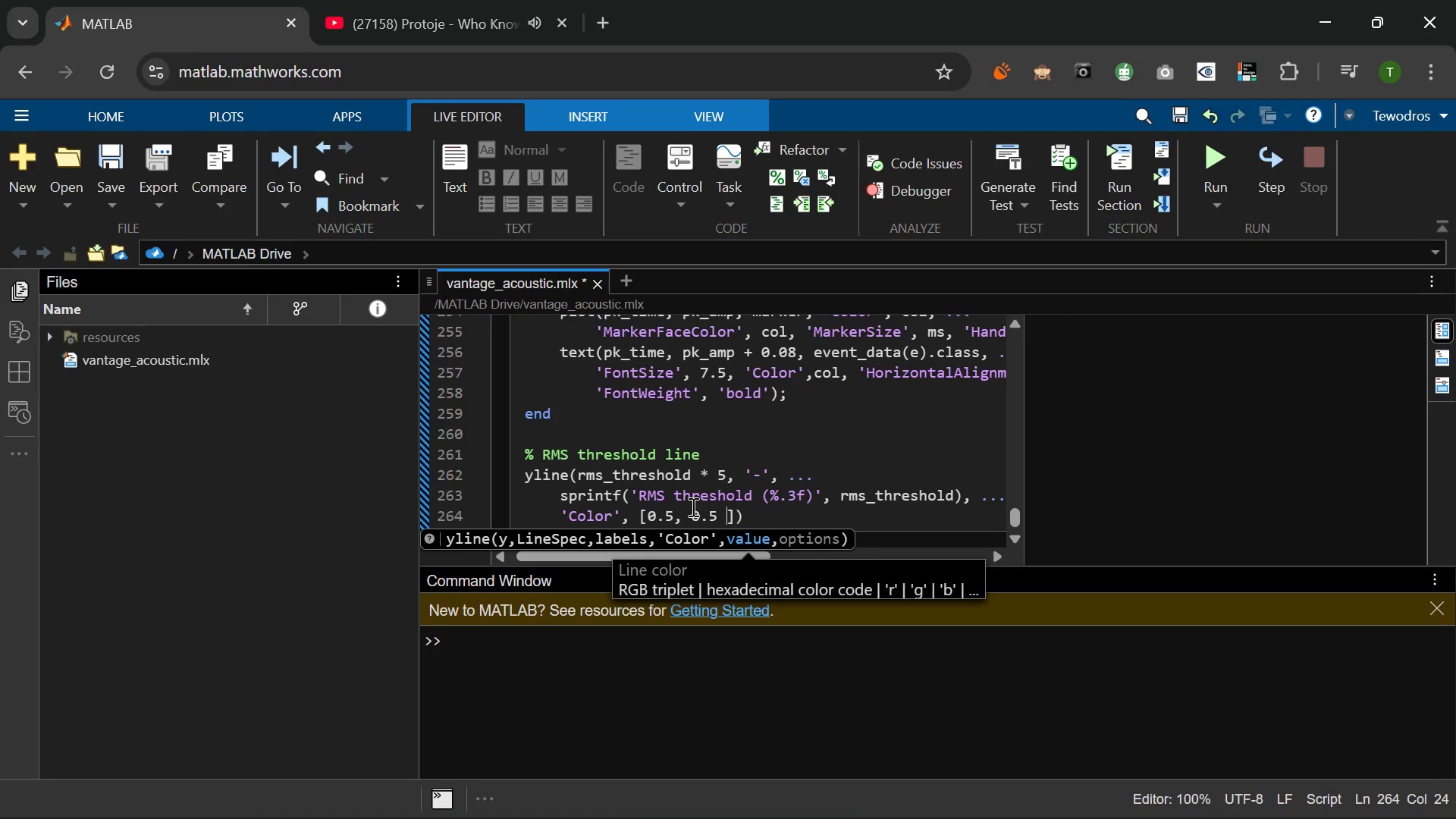 
wait(5.19)
 